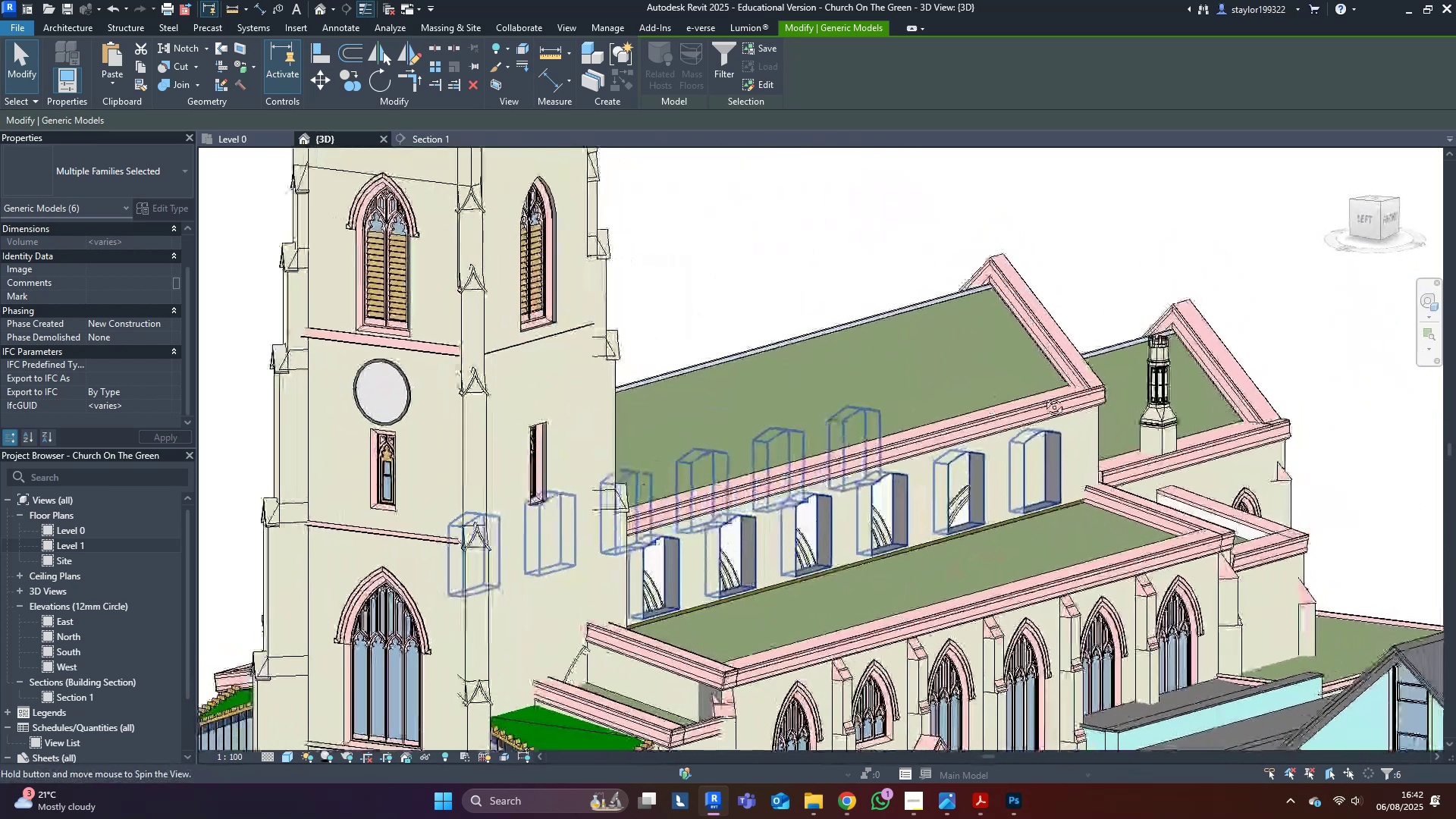 
hold_key(key=ShiftLeft, duration=0.95)
 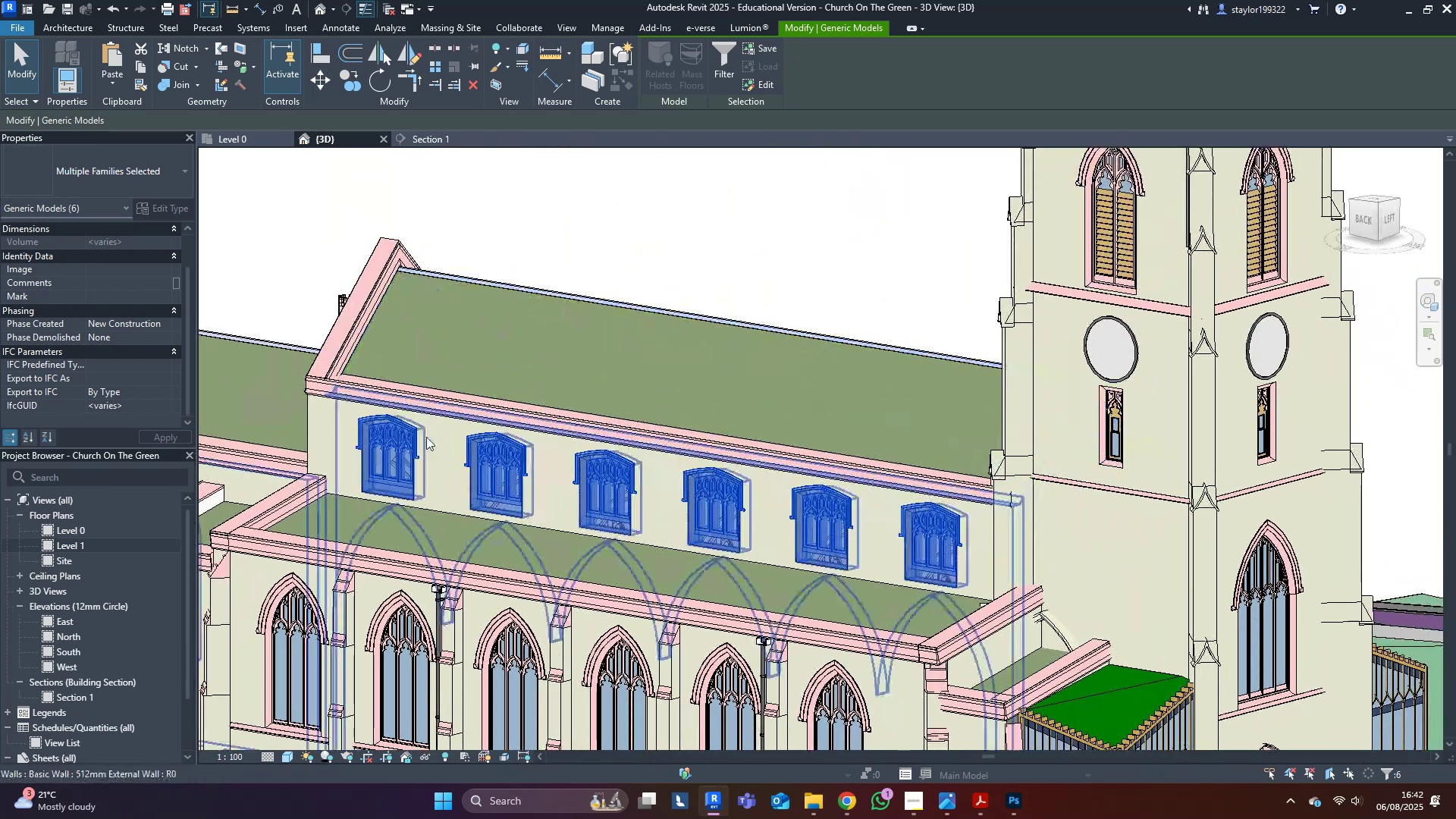 
hold_key(key=ControlLeft, duration=0.94)
left_click([334, 441])
 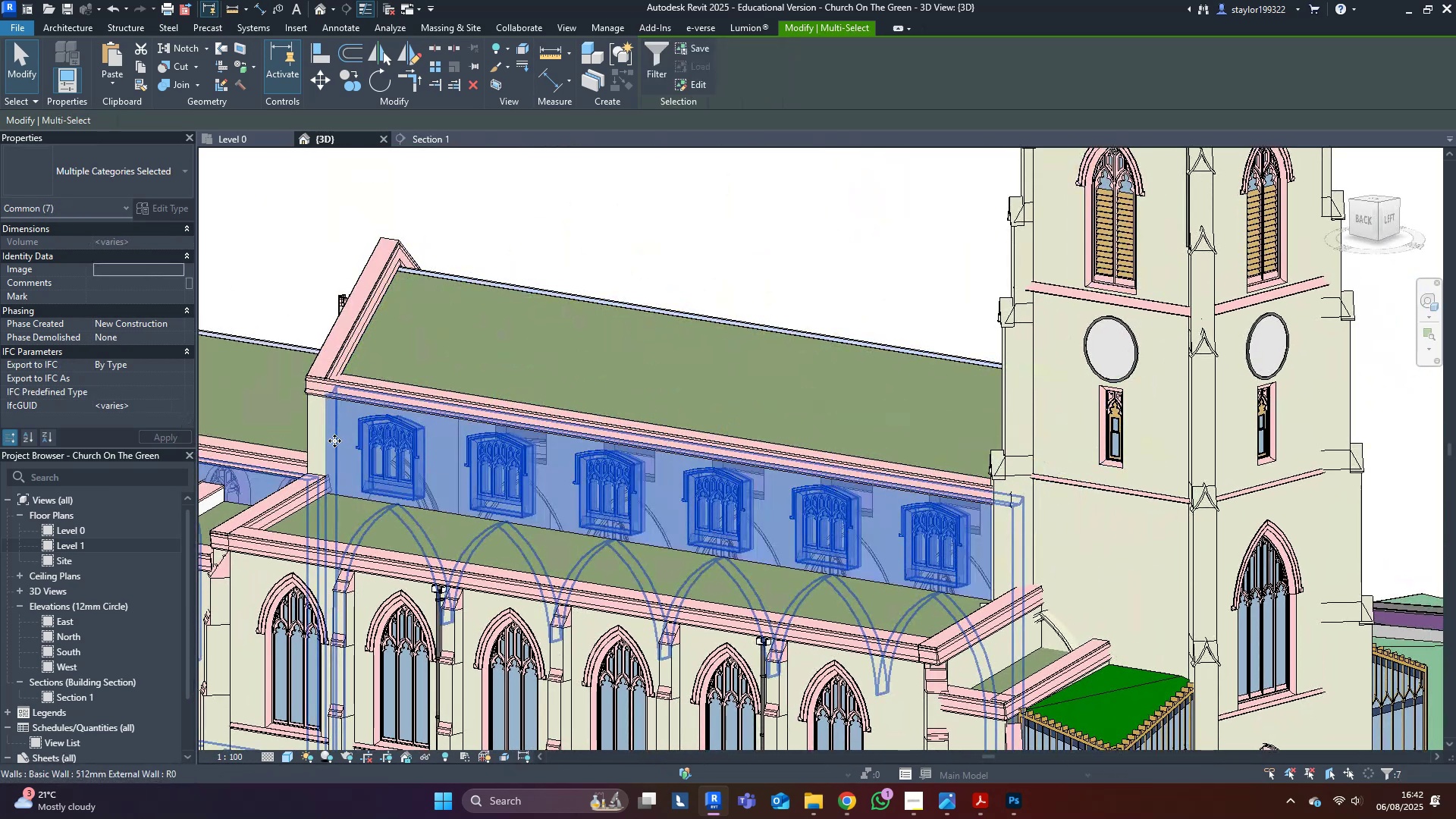 
type(hi)
 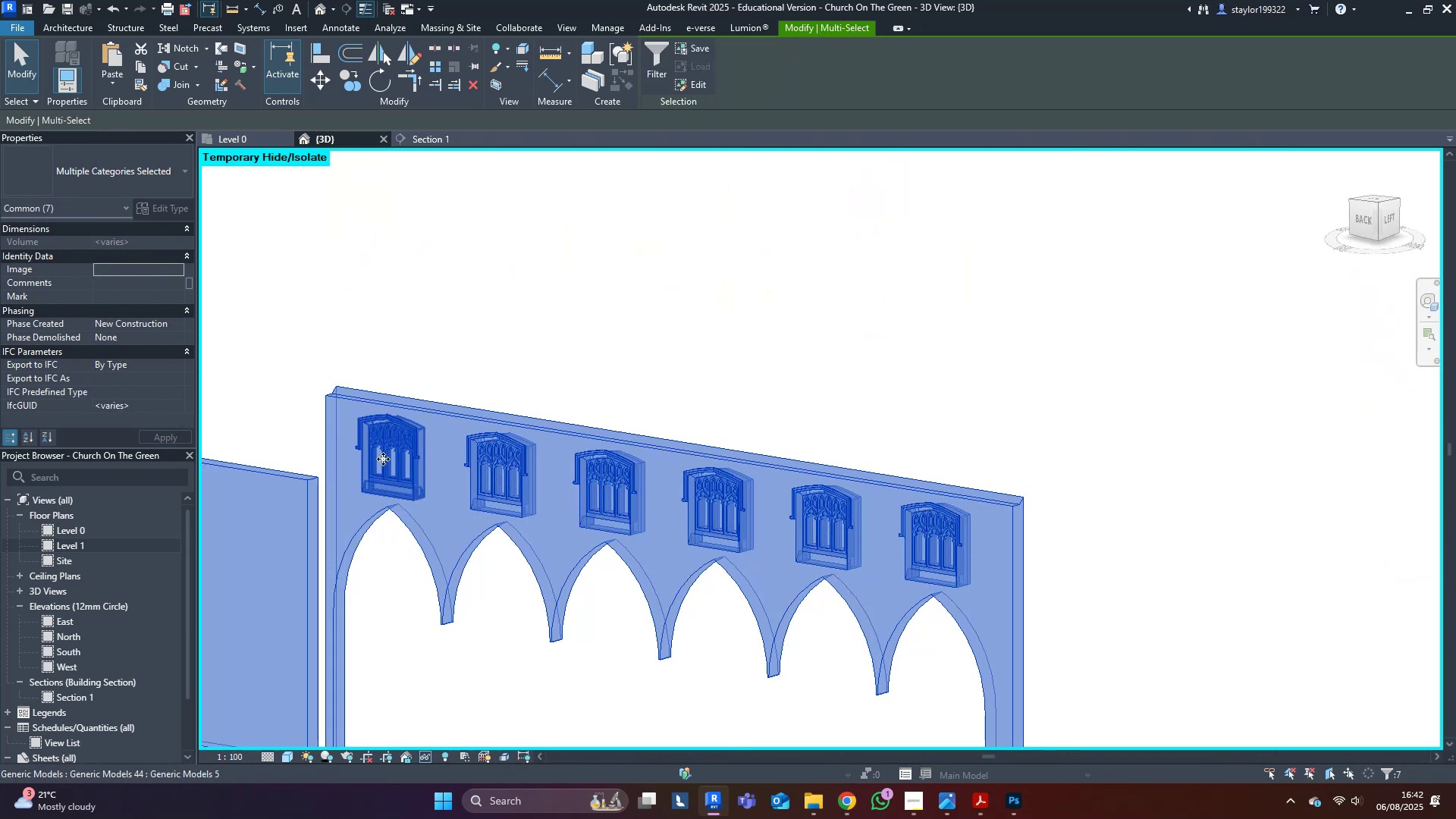 
left_click([384, 457])
 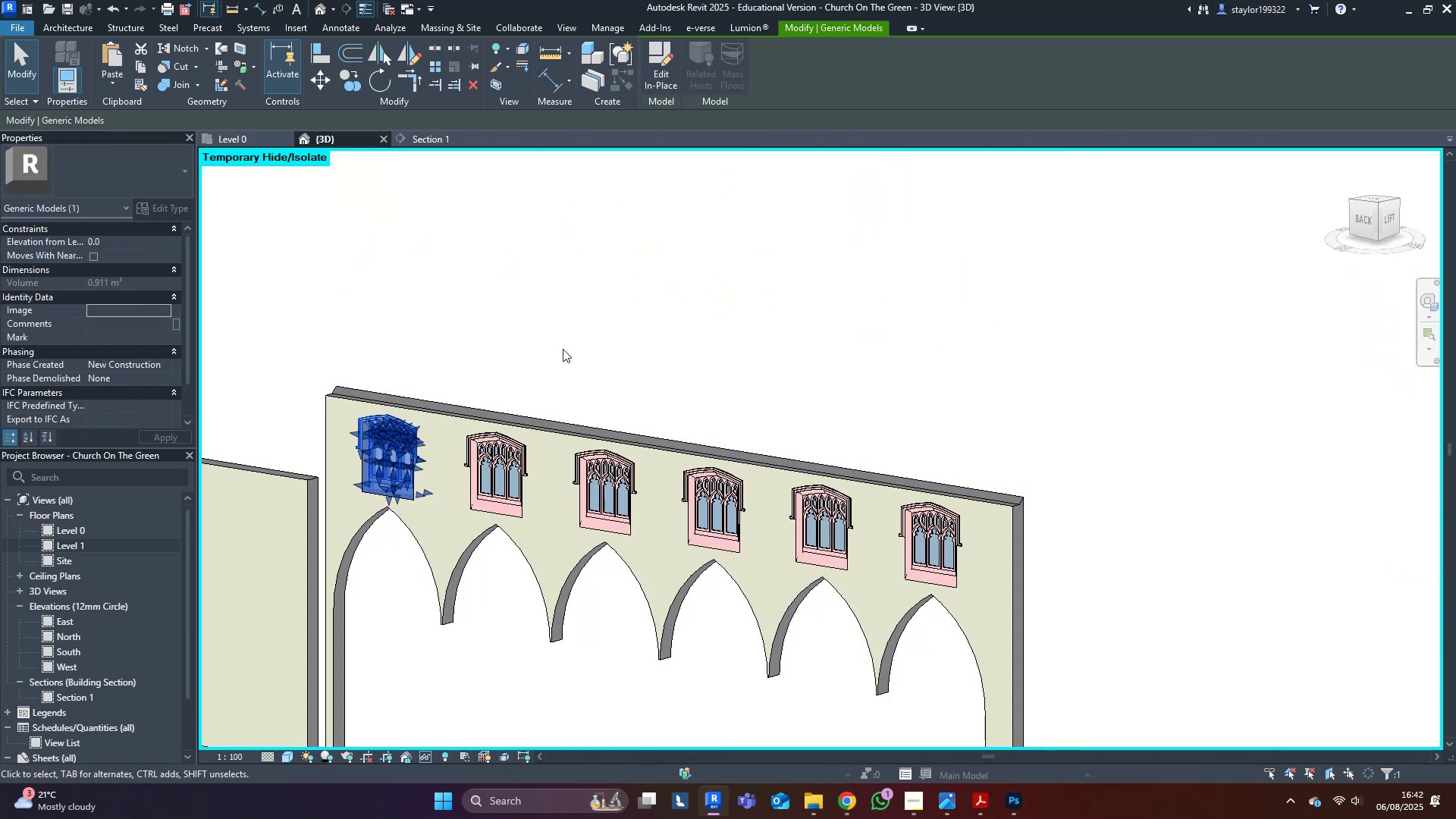 
hold_key(key=ShiftLeft, duration=0.66)
 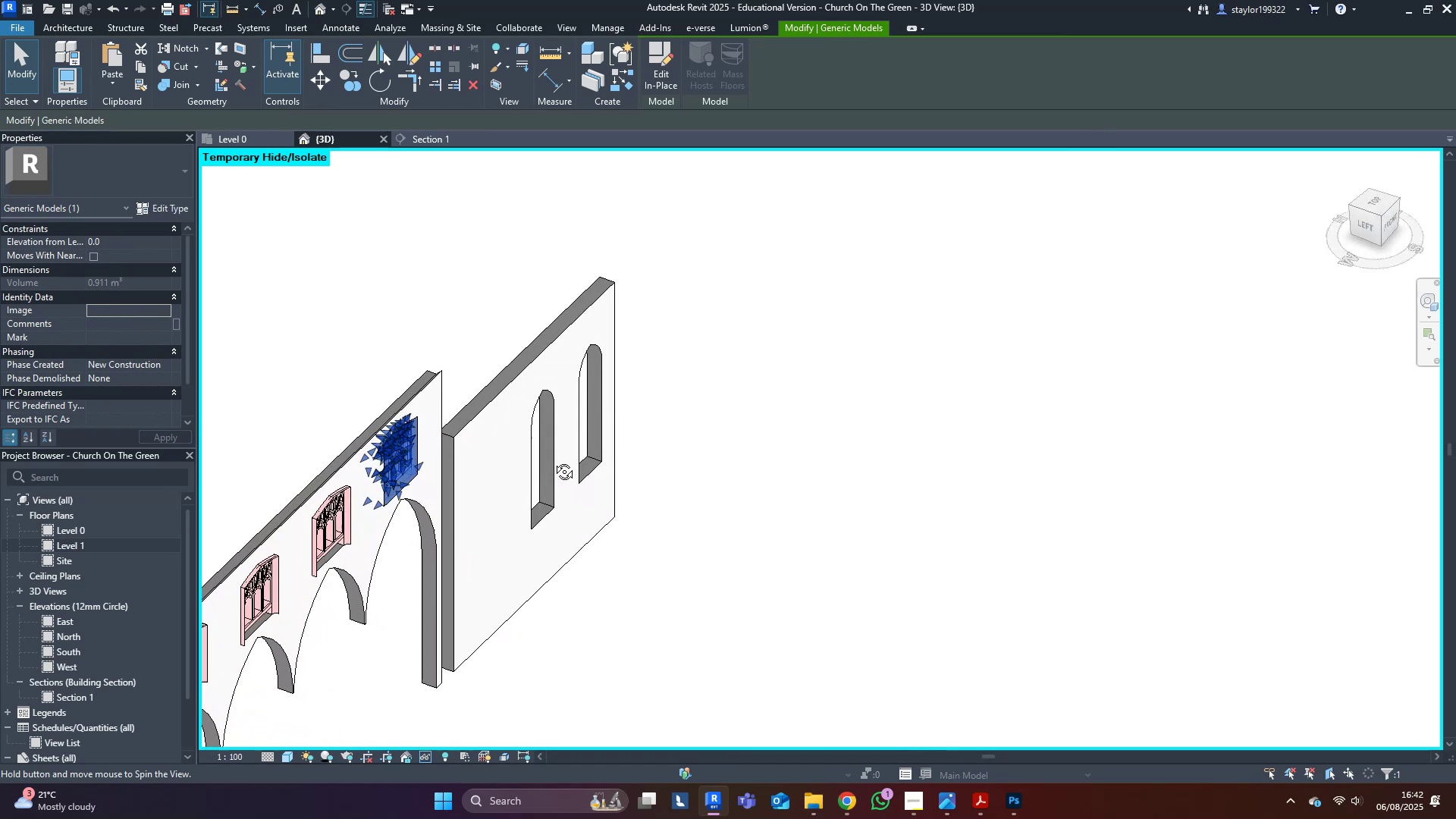 
key(Shift+ShiftLeft)
 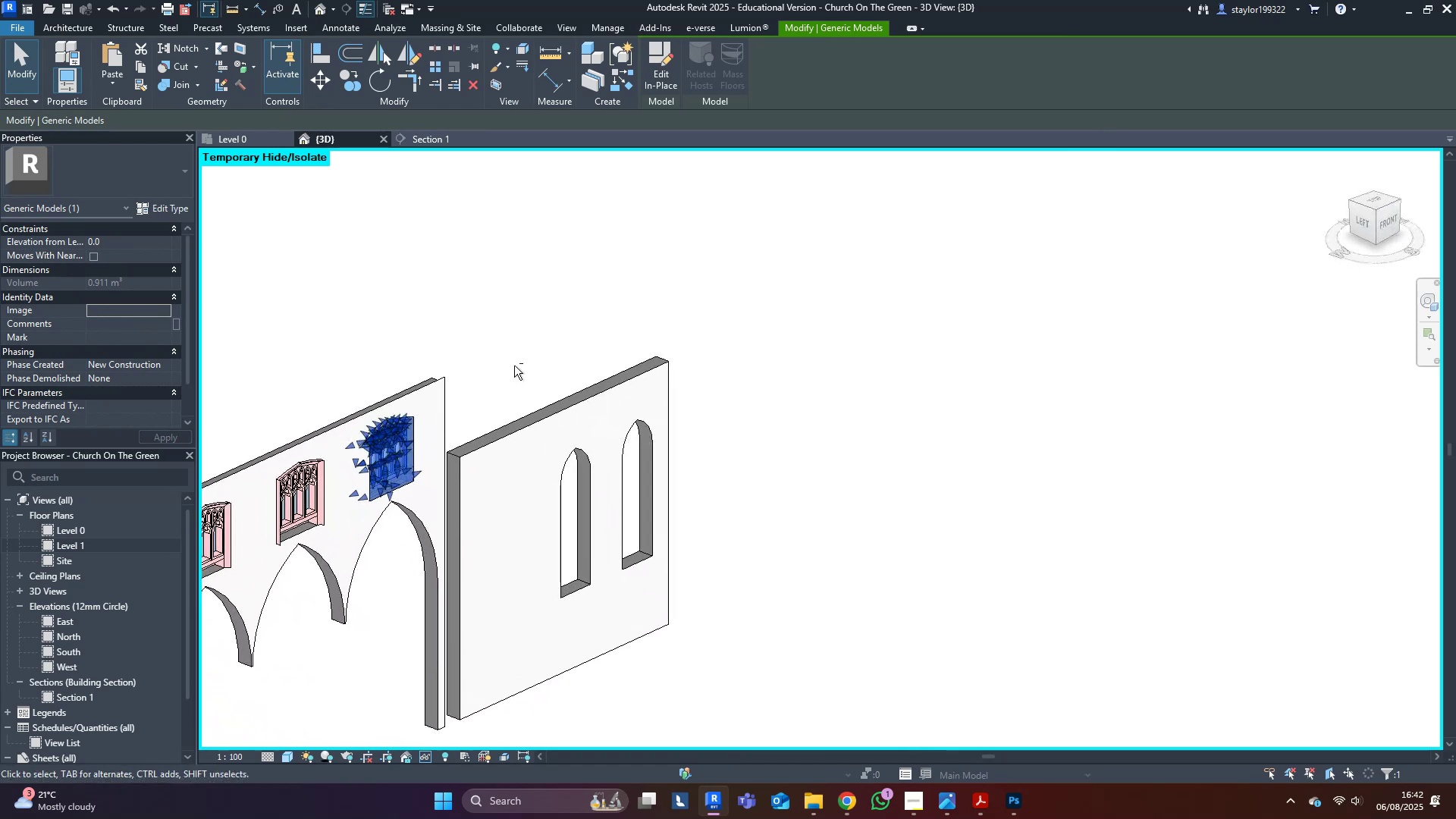 
scroll: coordinate [340, 490], scroll_direction: up, amount: 9.0
 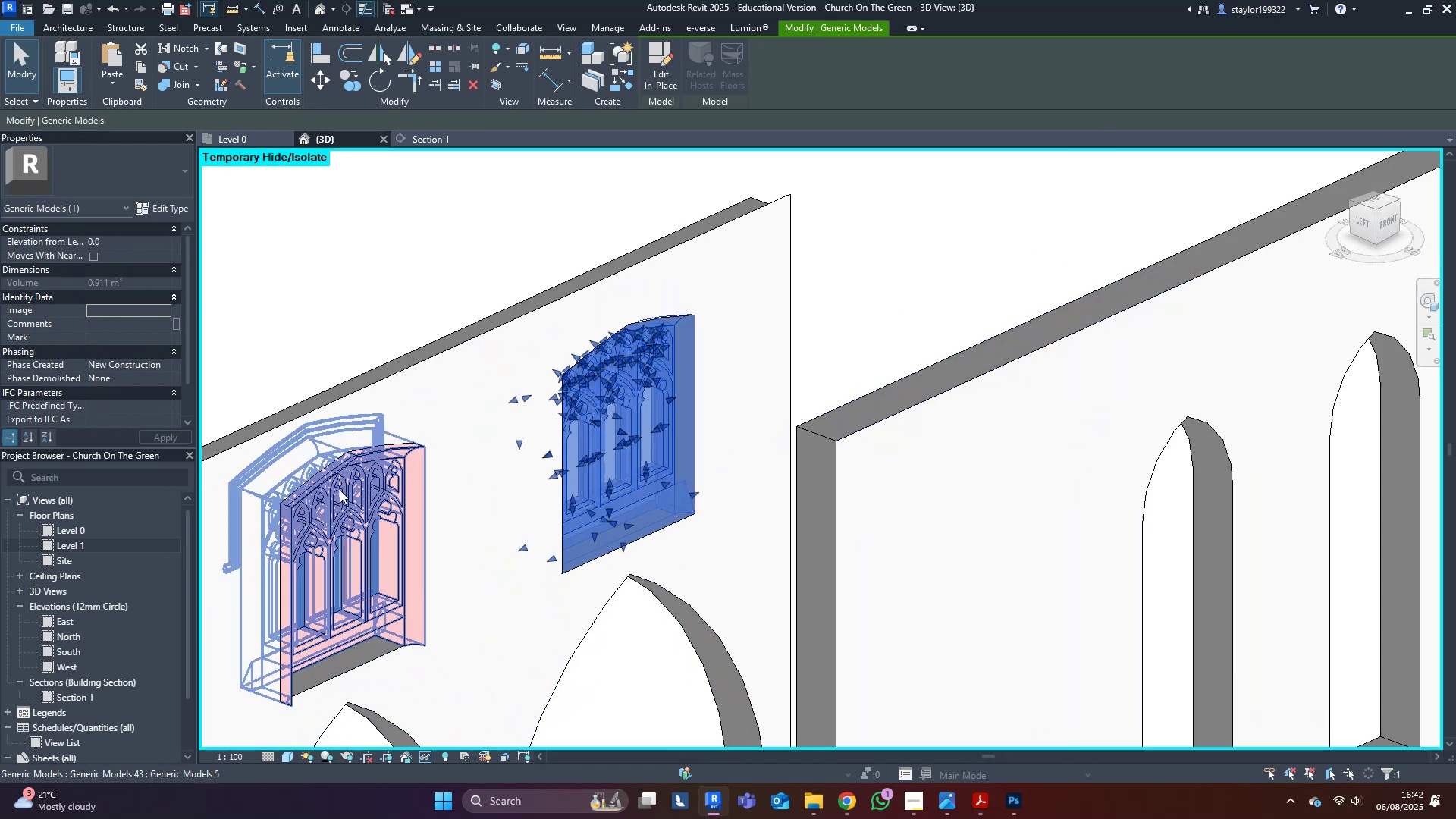 
key(Escape)
 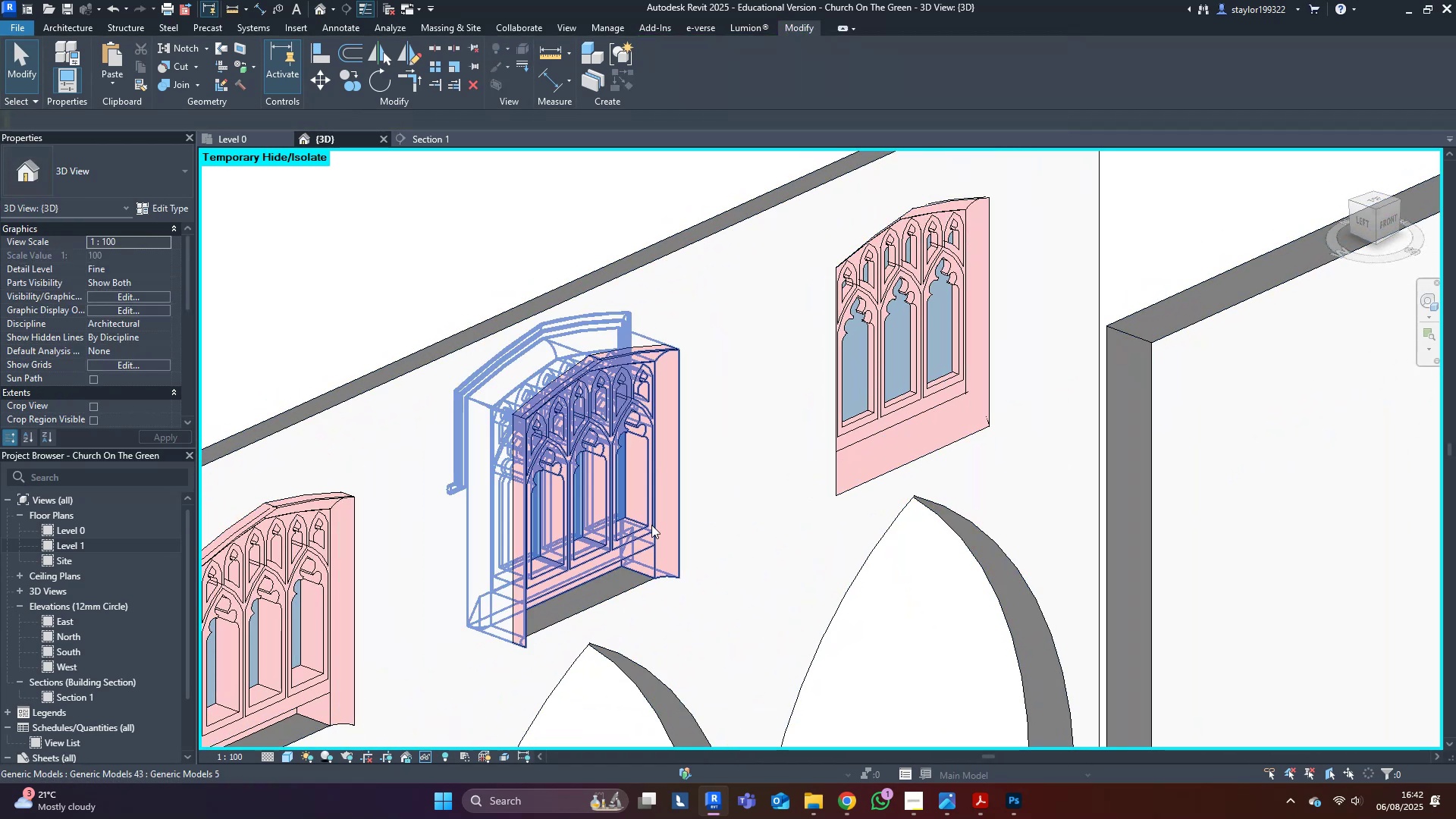 
left_click([651, 522])
 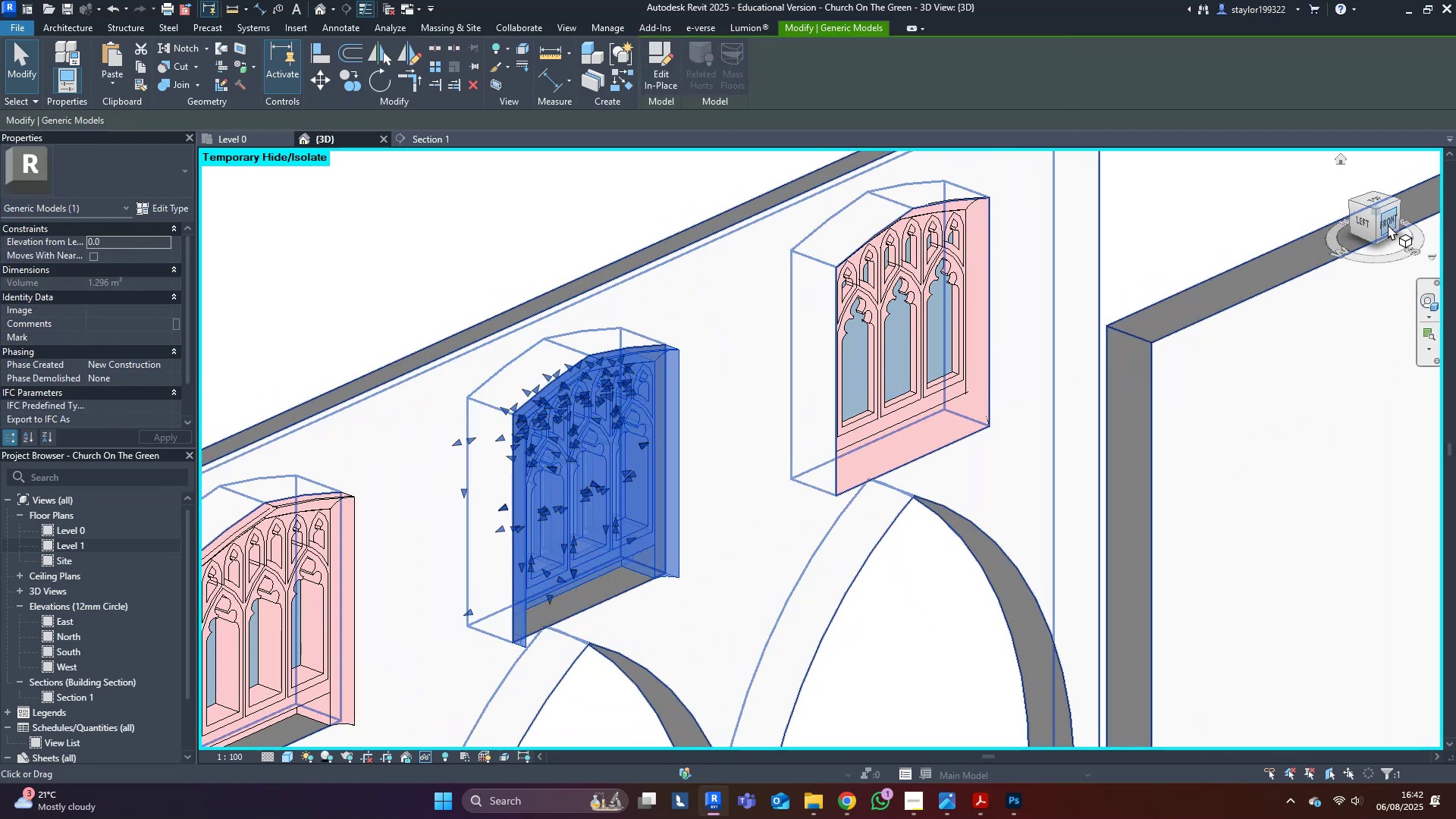 
left_click([1389, 231])
 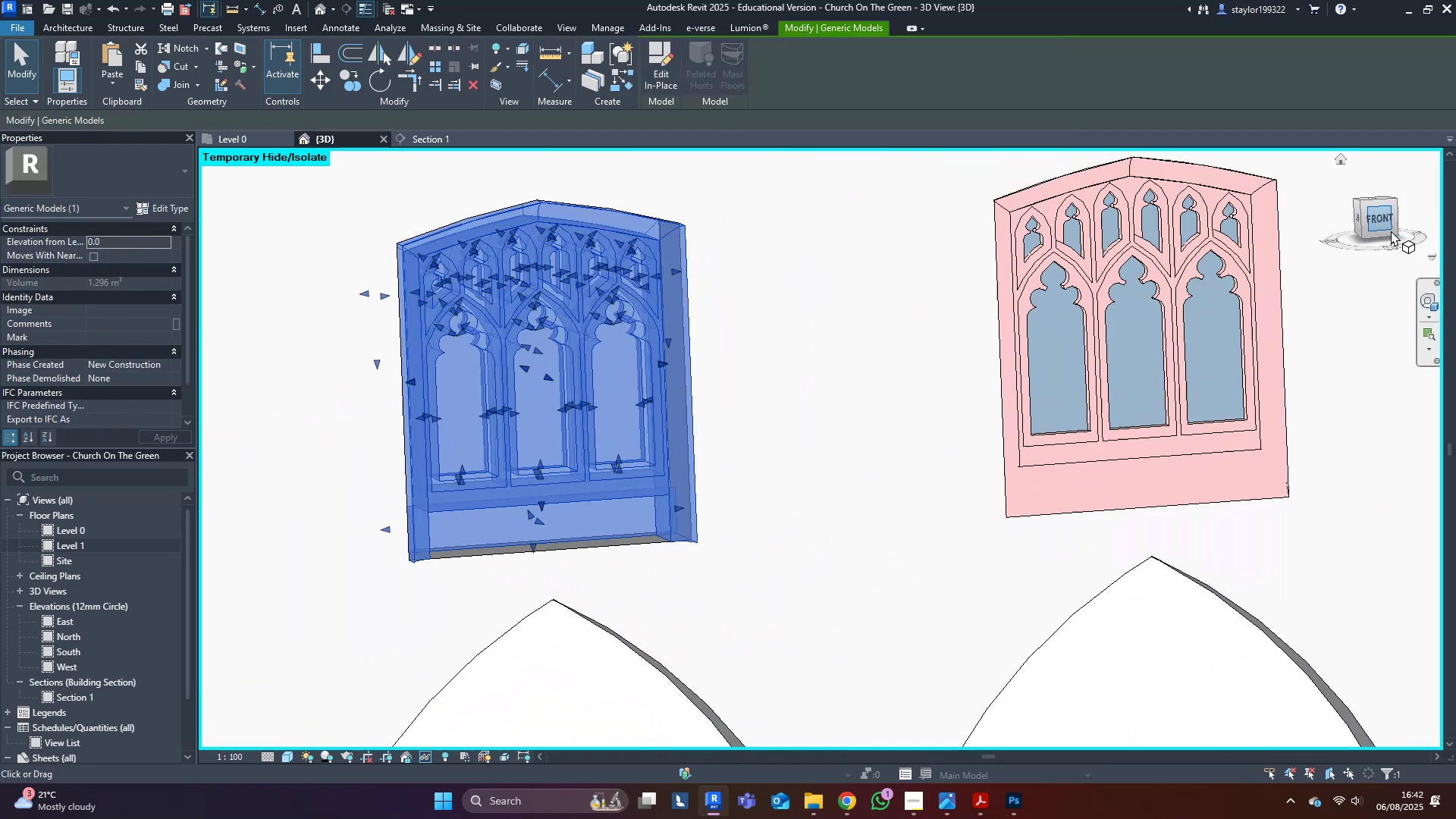 
scroll: coordinate [825, 317], scroll_direction: down, amount: 12.0
 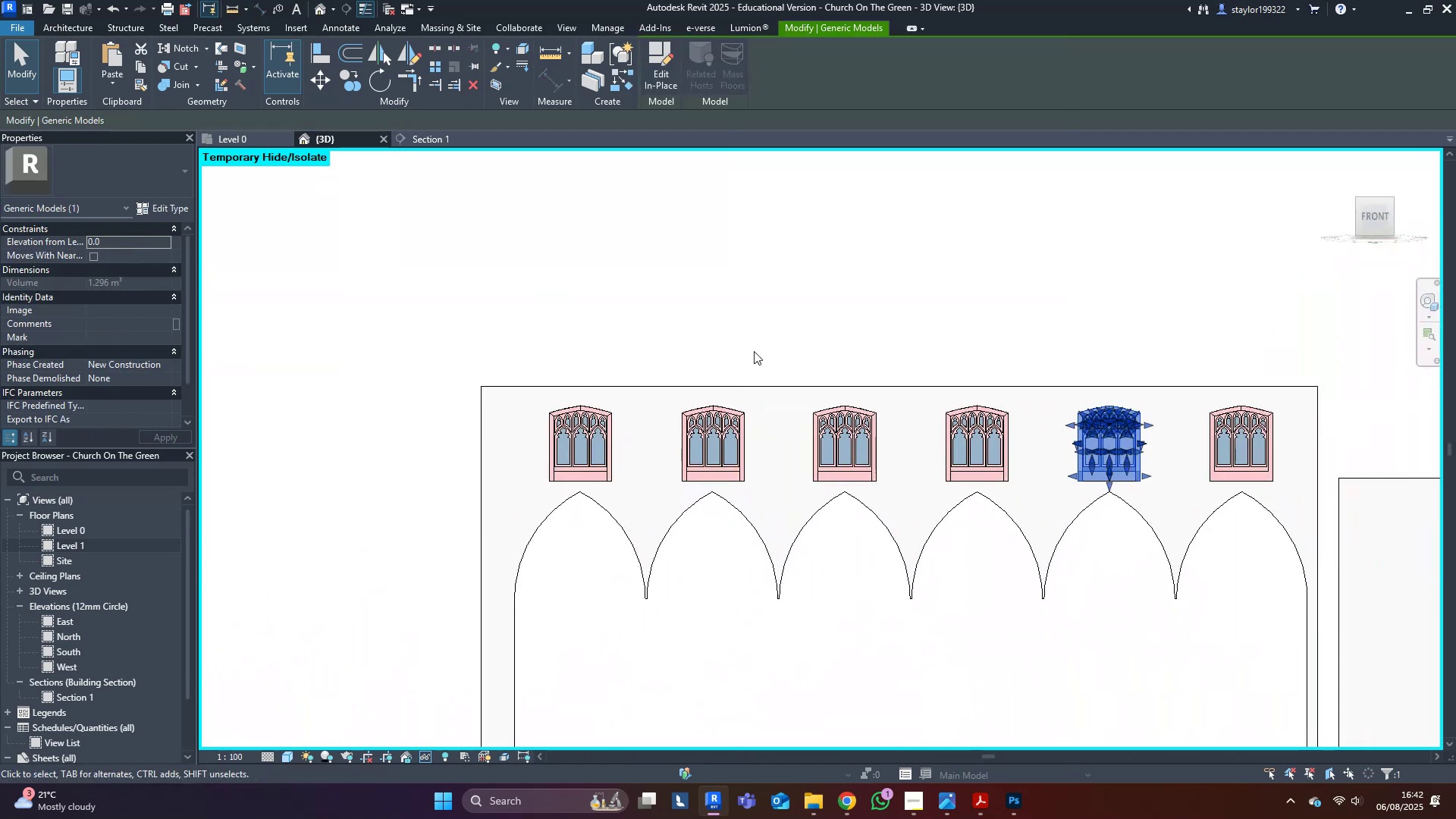 
type([Delete][Delete]mv)
 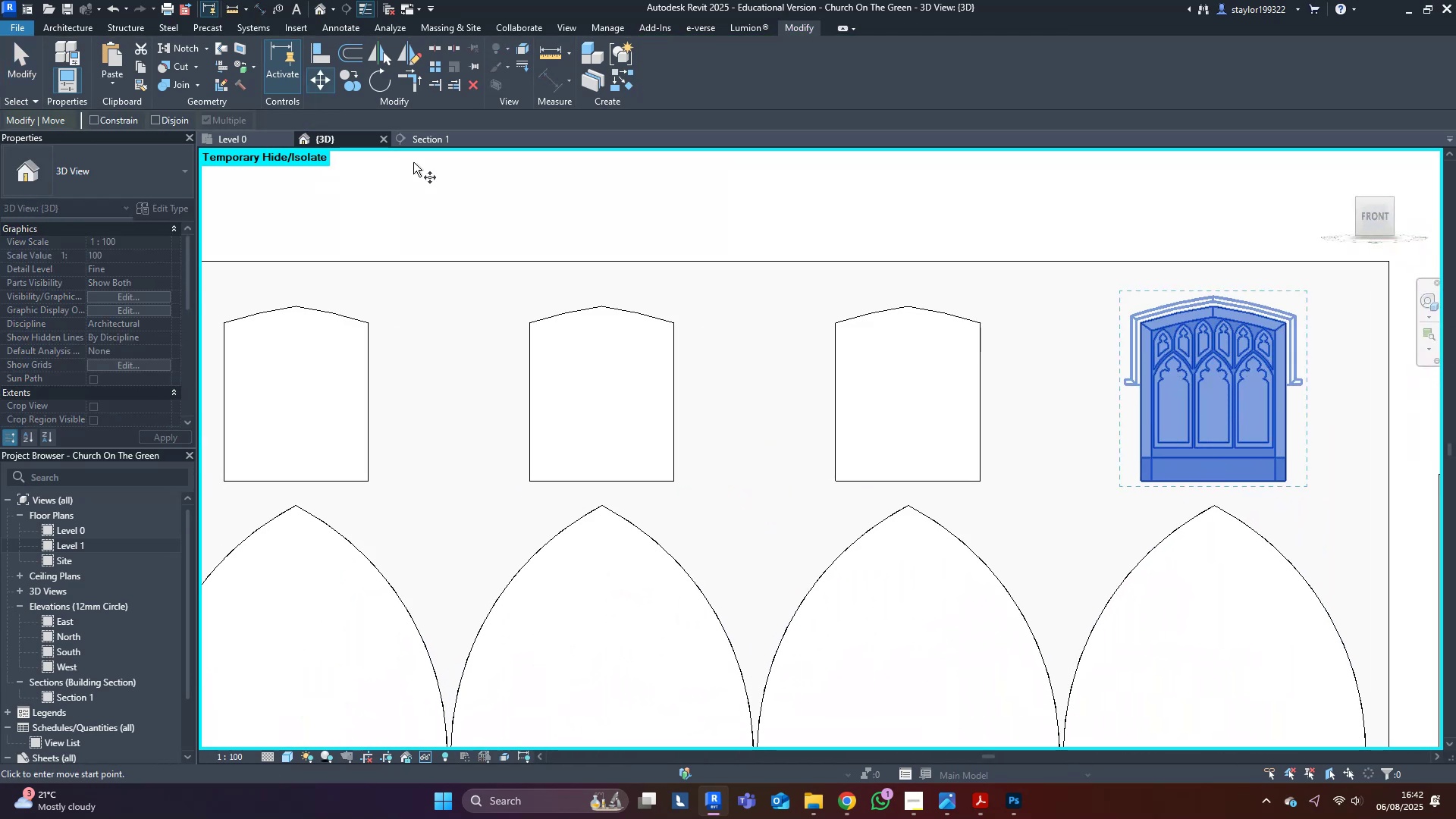 
scroll: coordinate [1246, 388], scroll_direction: up, amount: 8.0
 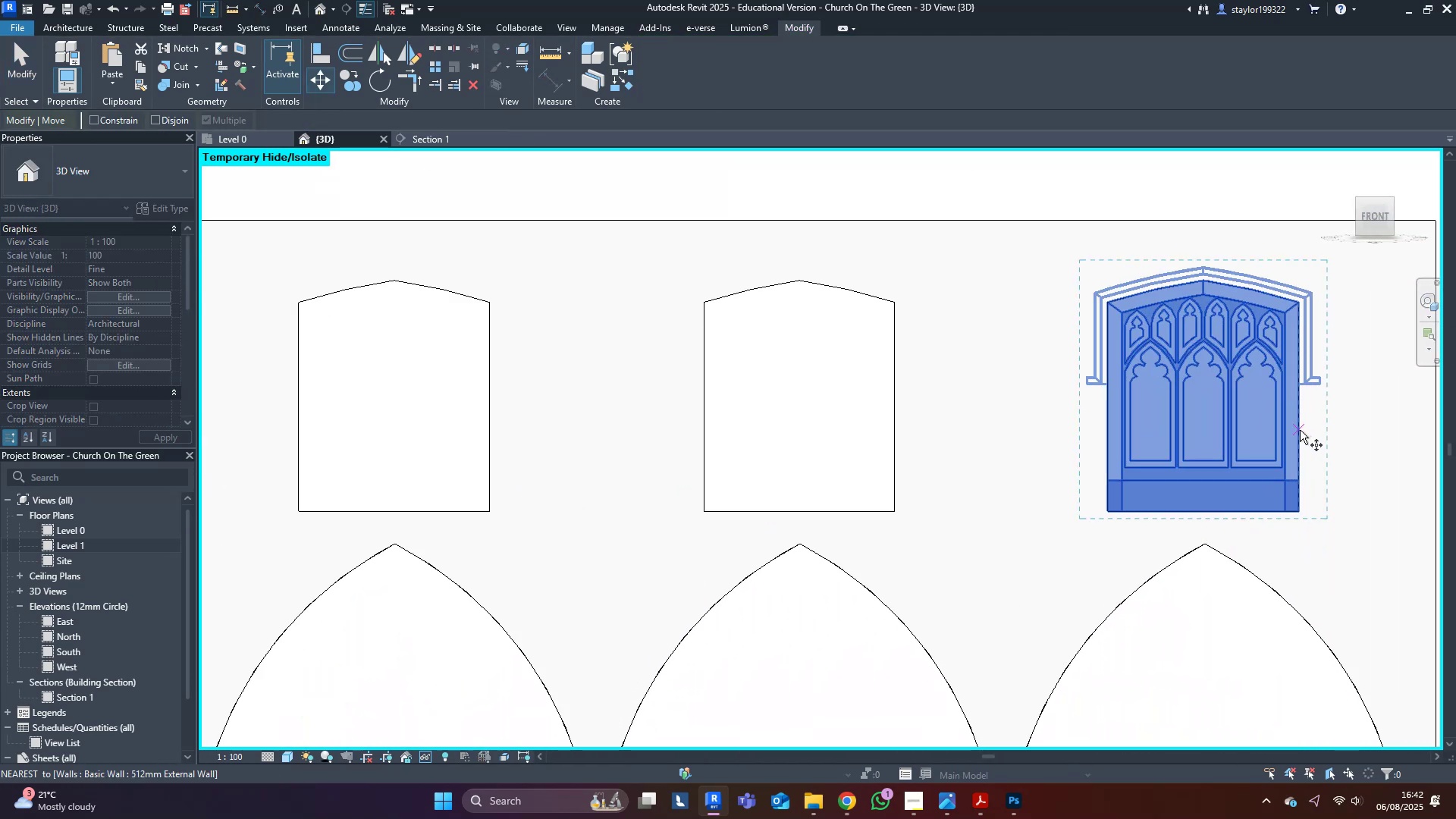 
left_click([1300, 430])
 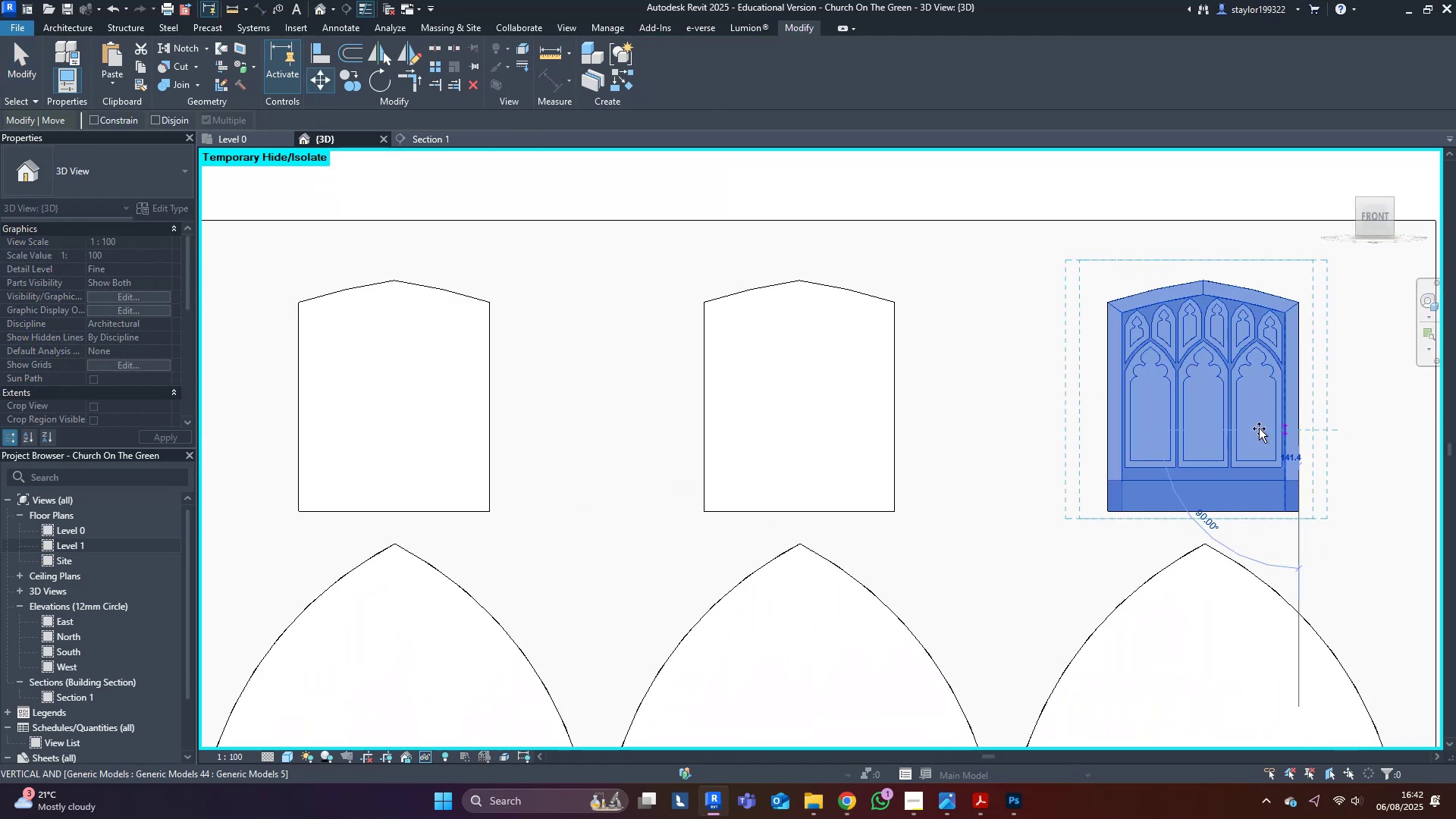 
hold_key(key=ControlLeft, duration=1.53)
left_click([899, 428])
 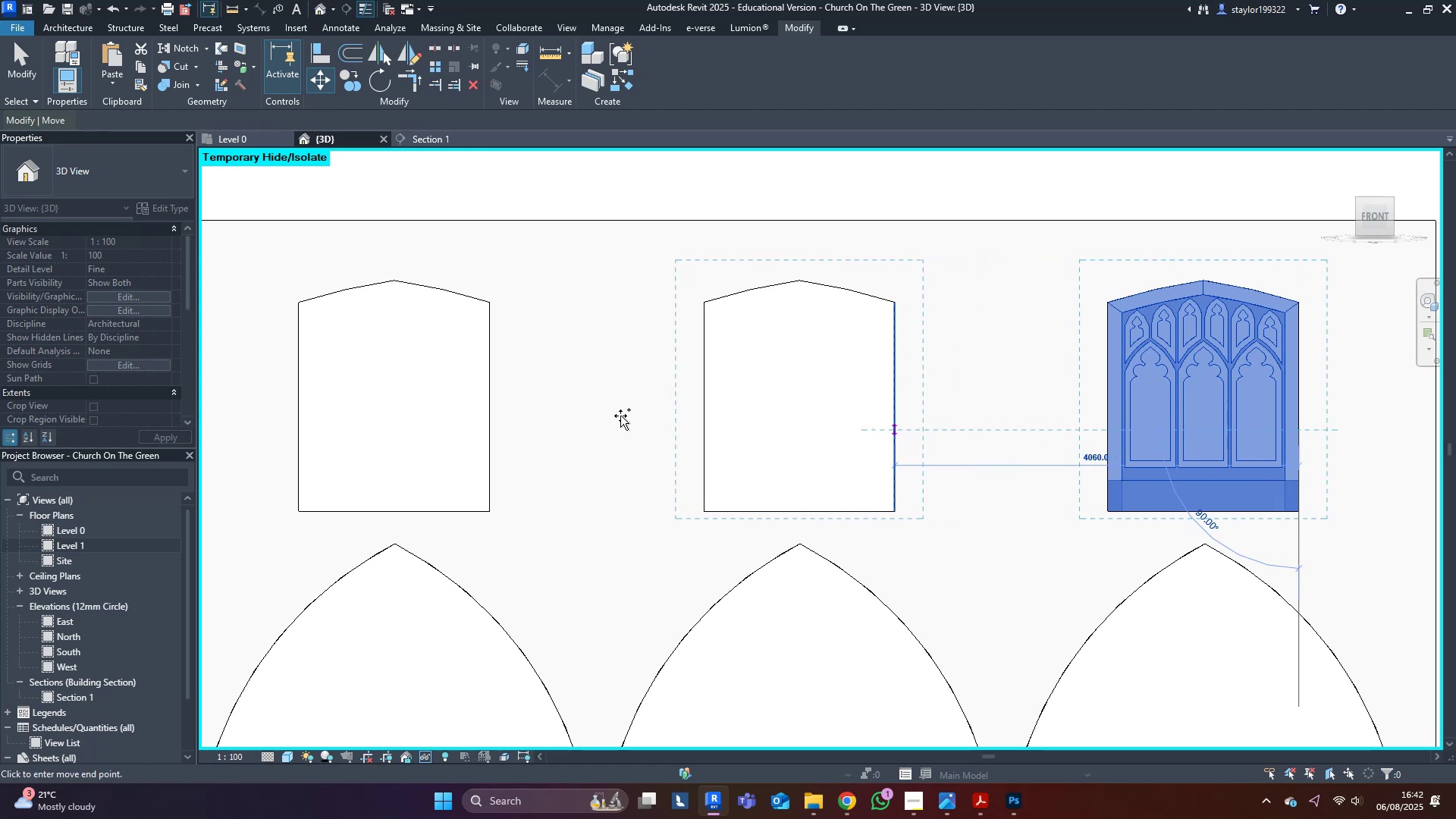 
hold_key(key=ControlLeft, duration=1.14)
left_click([489, 429])
 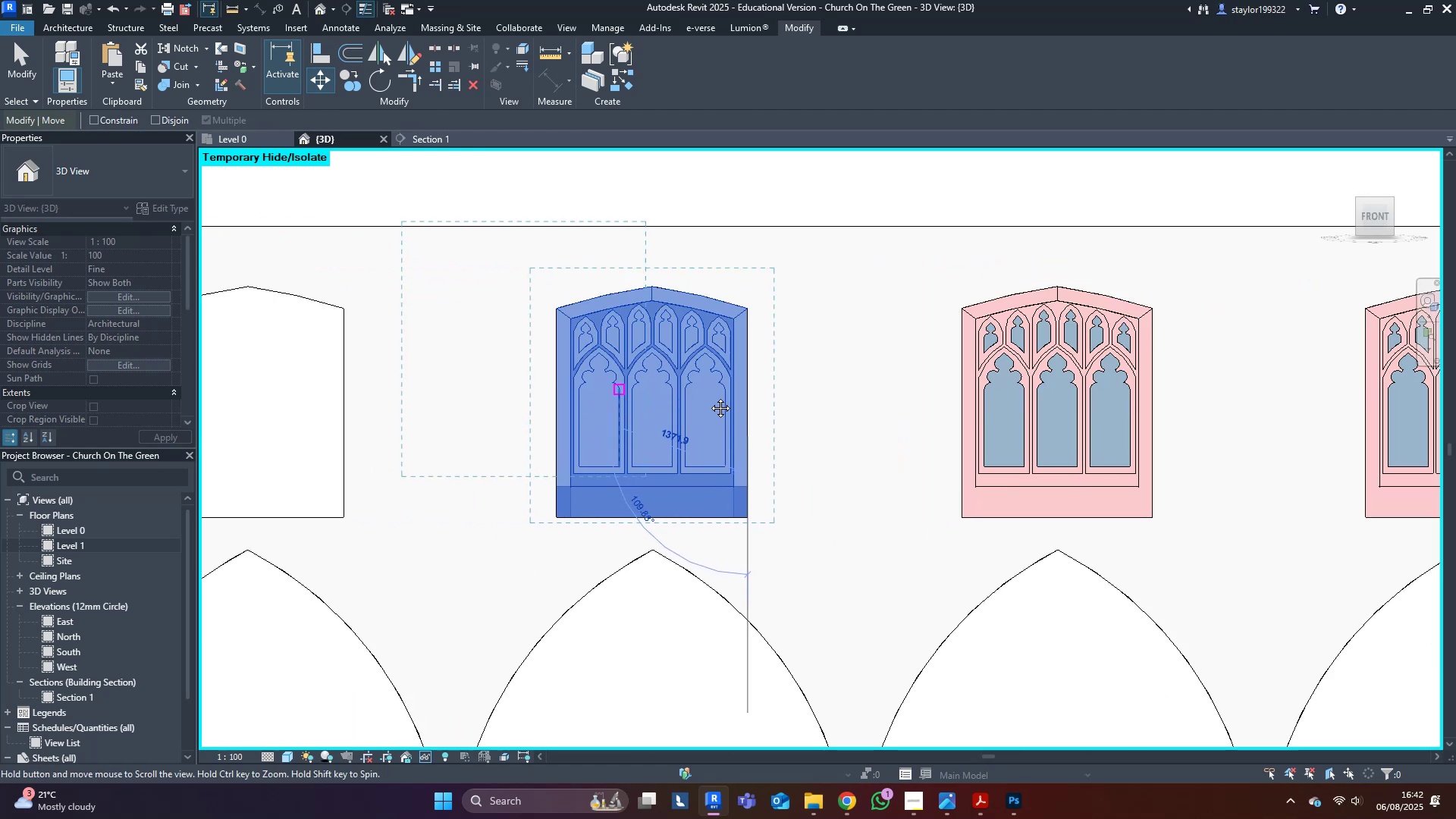 
hold_key(key=ControlLeft, duration=1.5)
left_click([745, 437])
 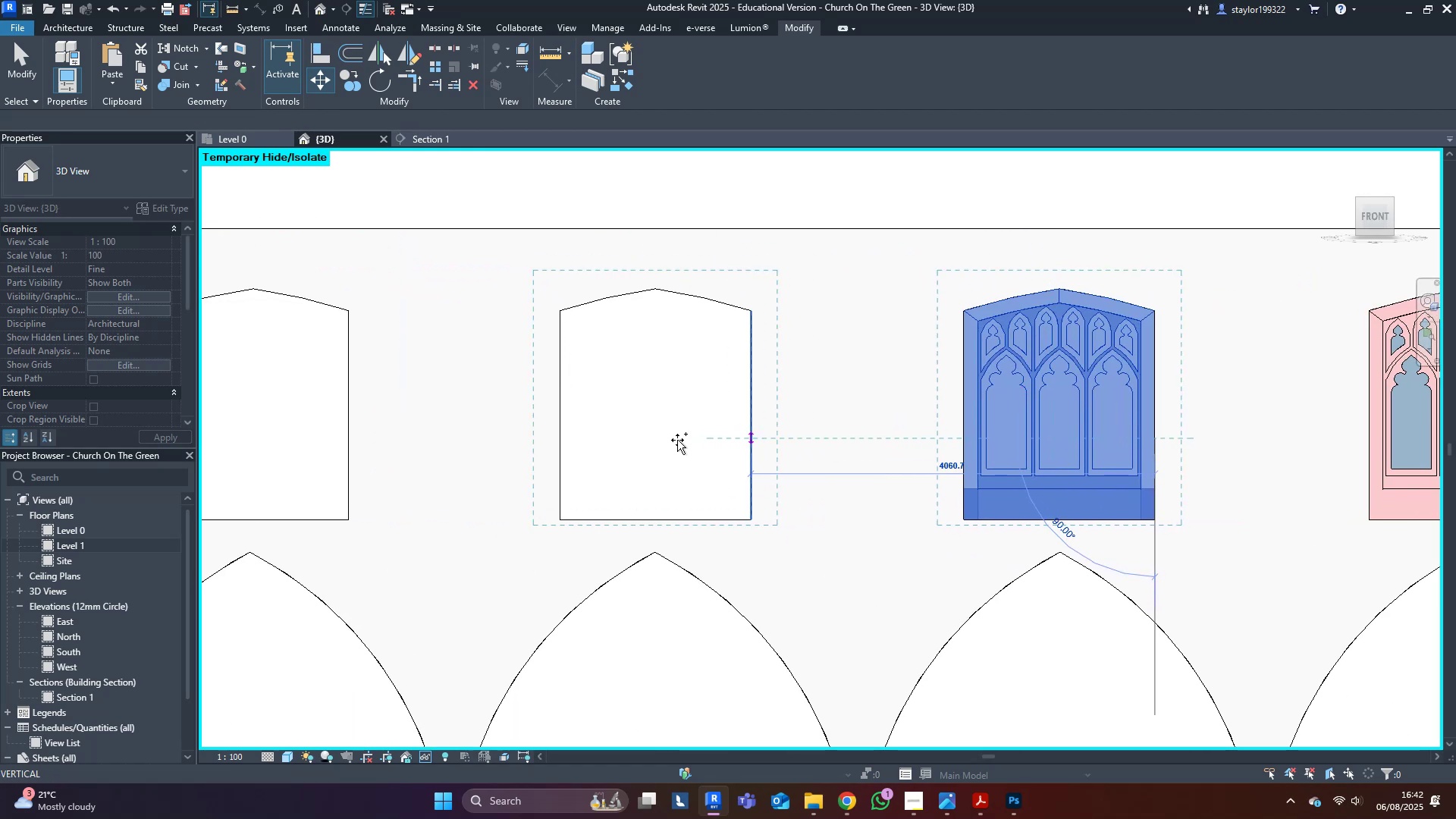 
hold_key(key=ControlLeft, duration=1.37)
left_click([344, 441])
 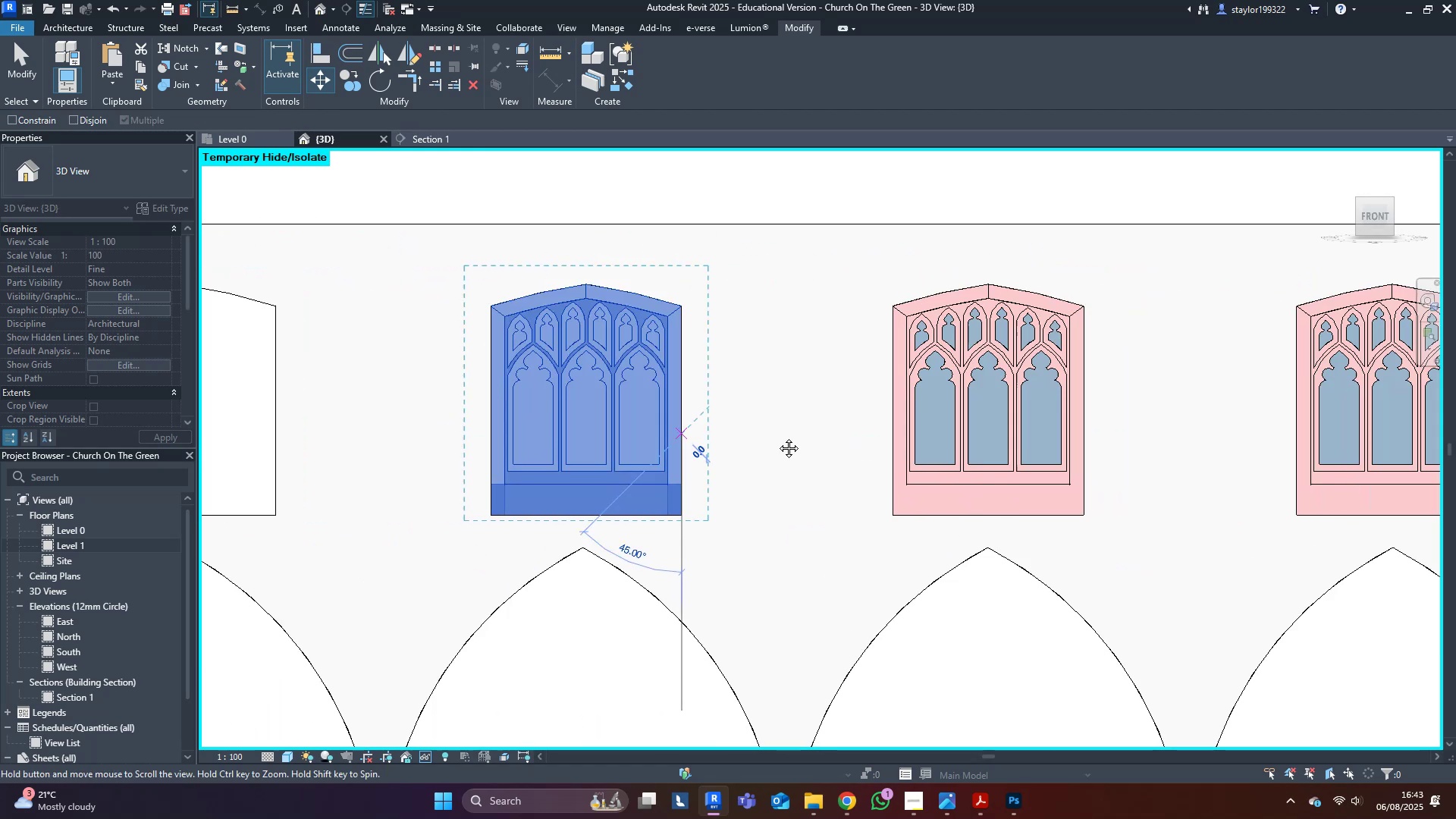 
hold_key(key=ControlLeft, duration=1.5)
 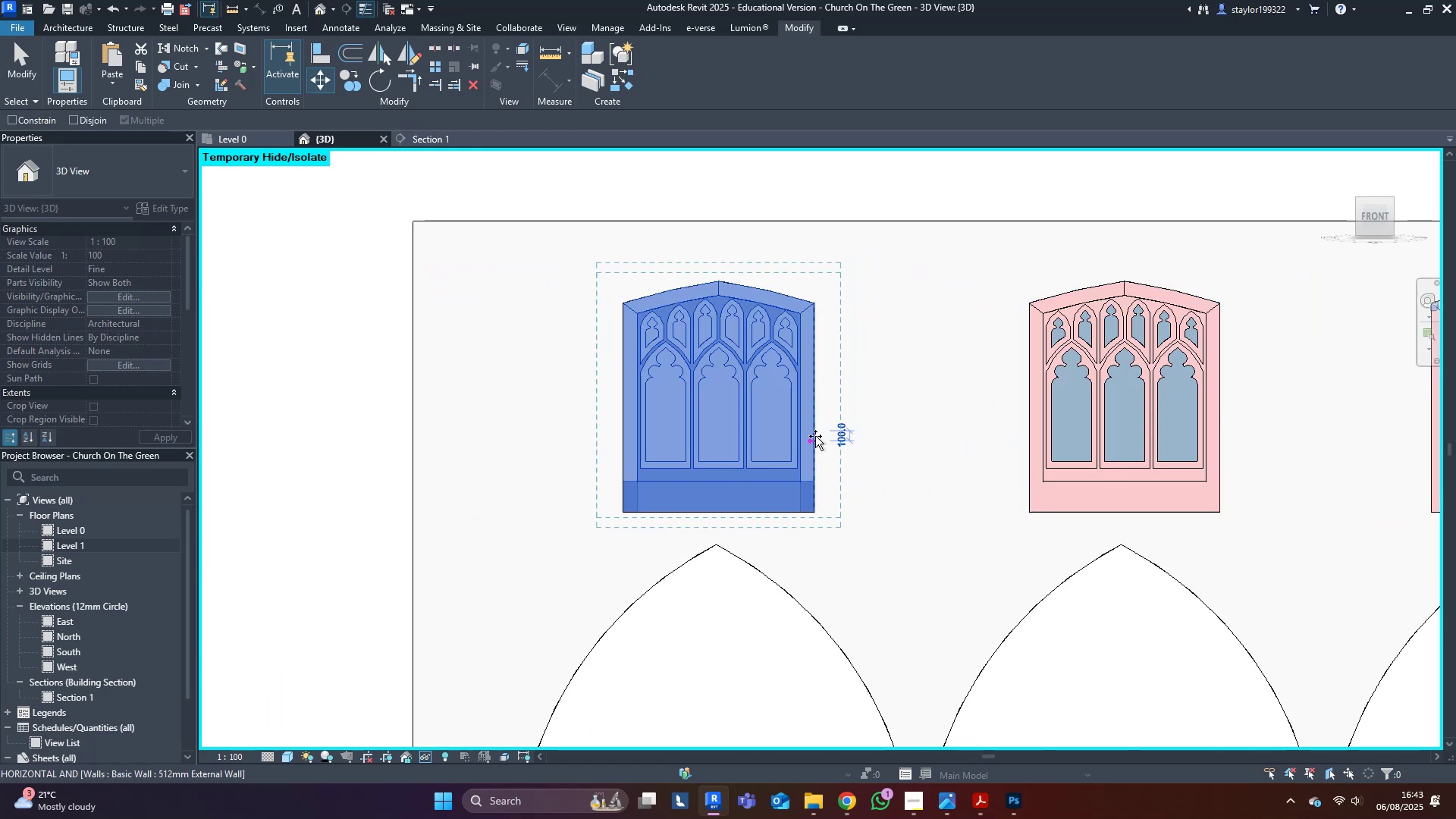 
hold_key(key=ControlLeft, duration=0.31)
left_click([816, 436])
 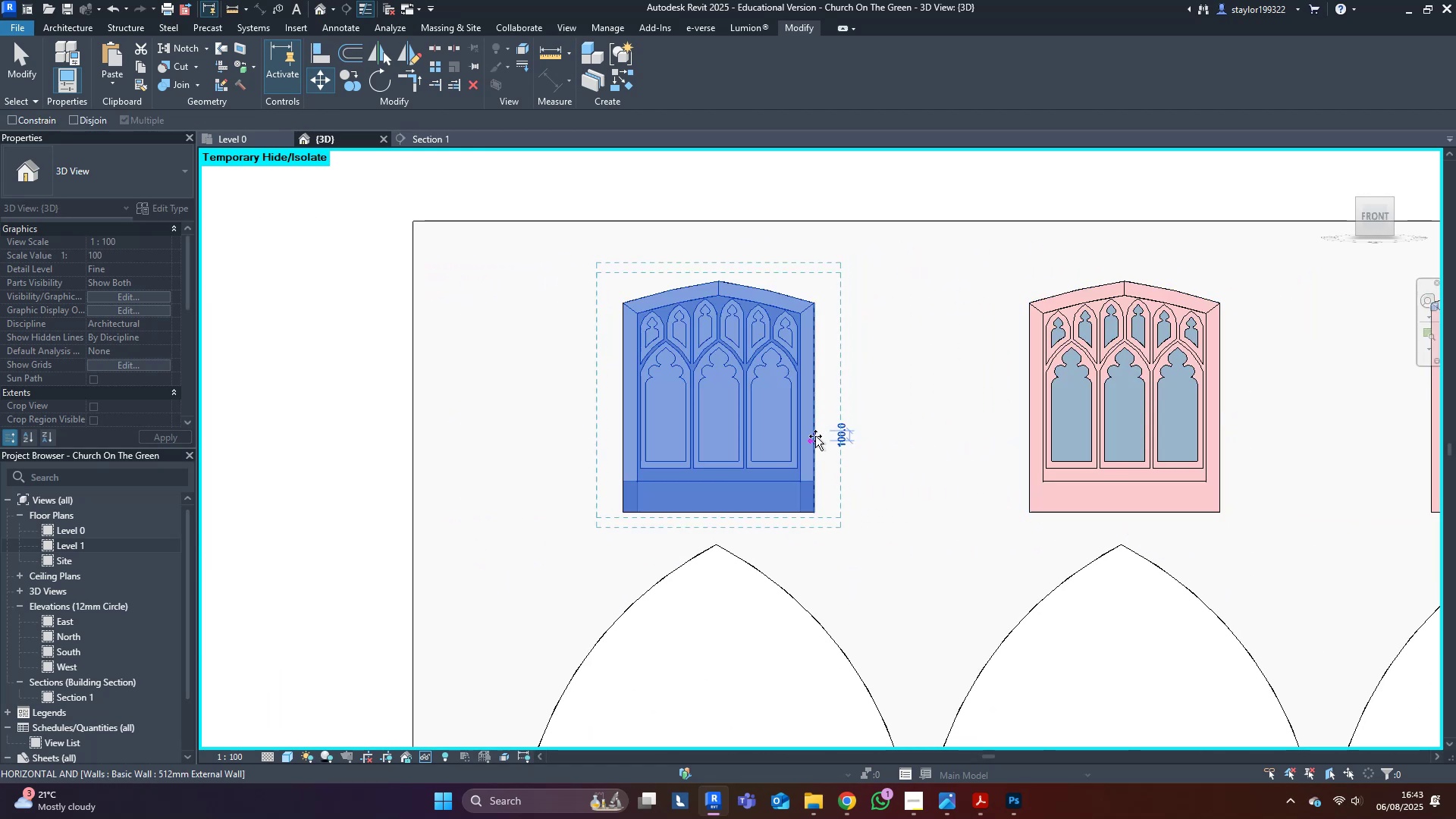 
key(Escape)
type(hr)
 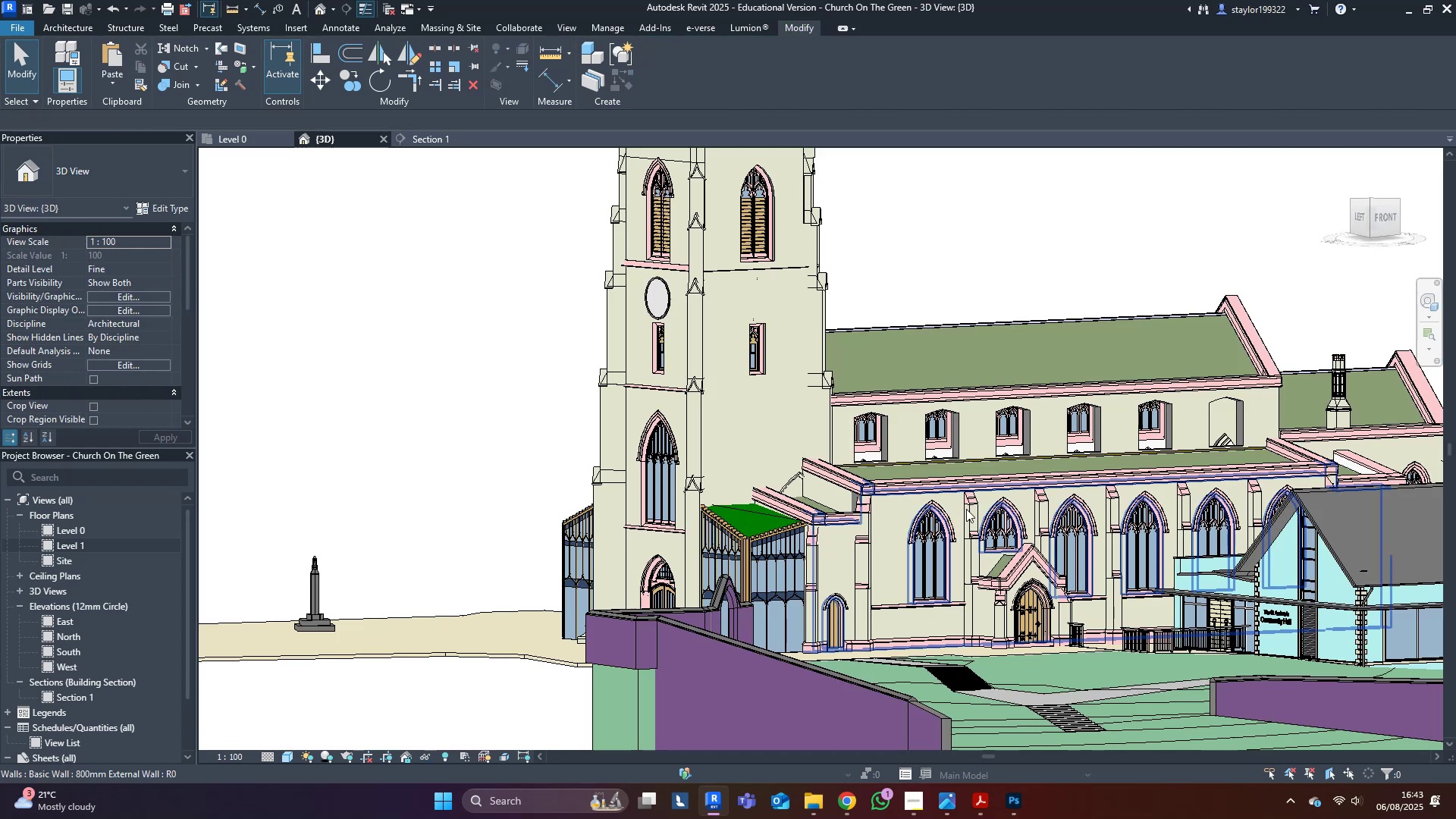 
scroll: coordinate [805, 441], scroll_direction: down, amount: 11.0
 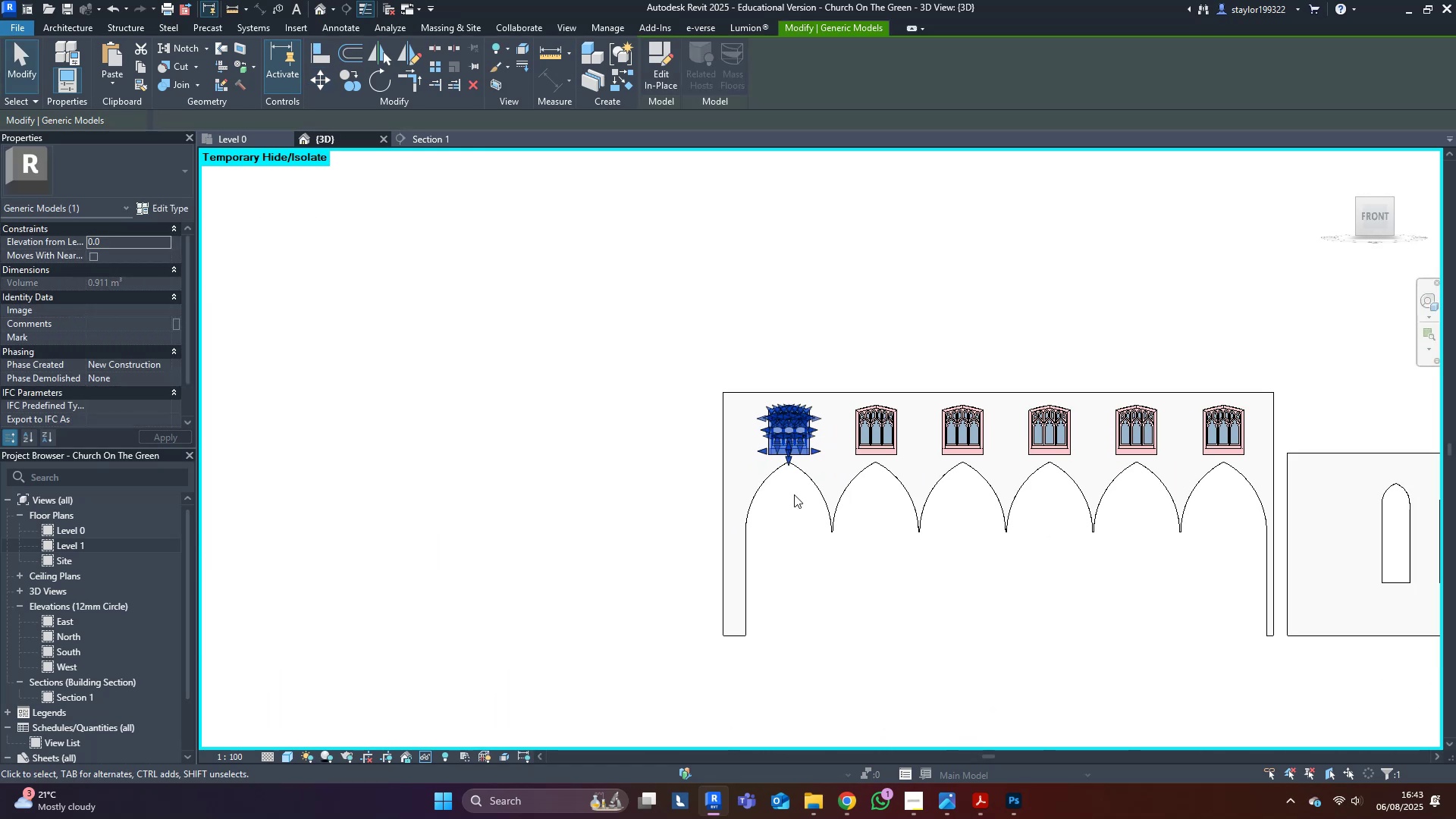 
scroll: coordinate [752, 428], scroll_direction: up, amount: 3.0
 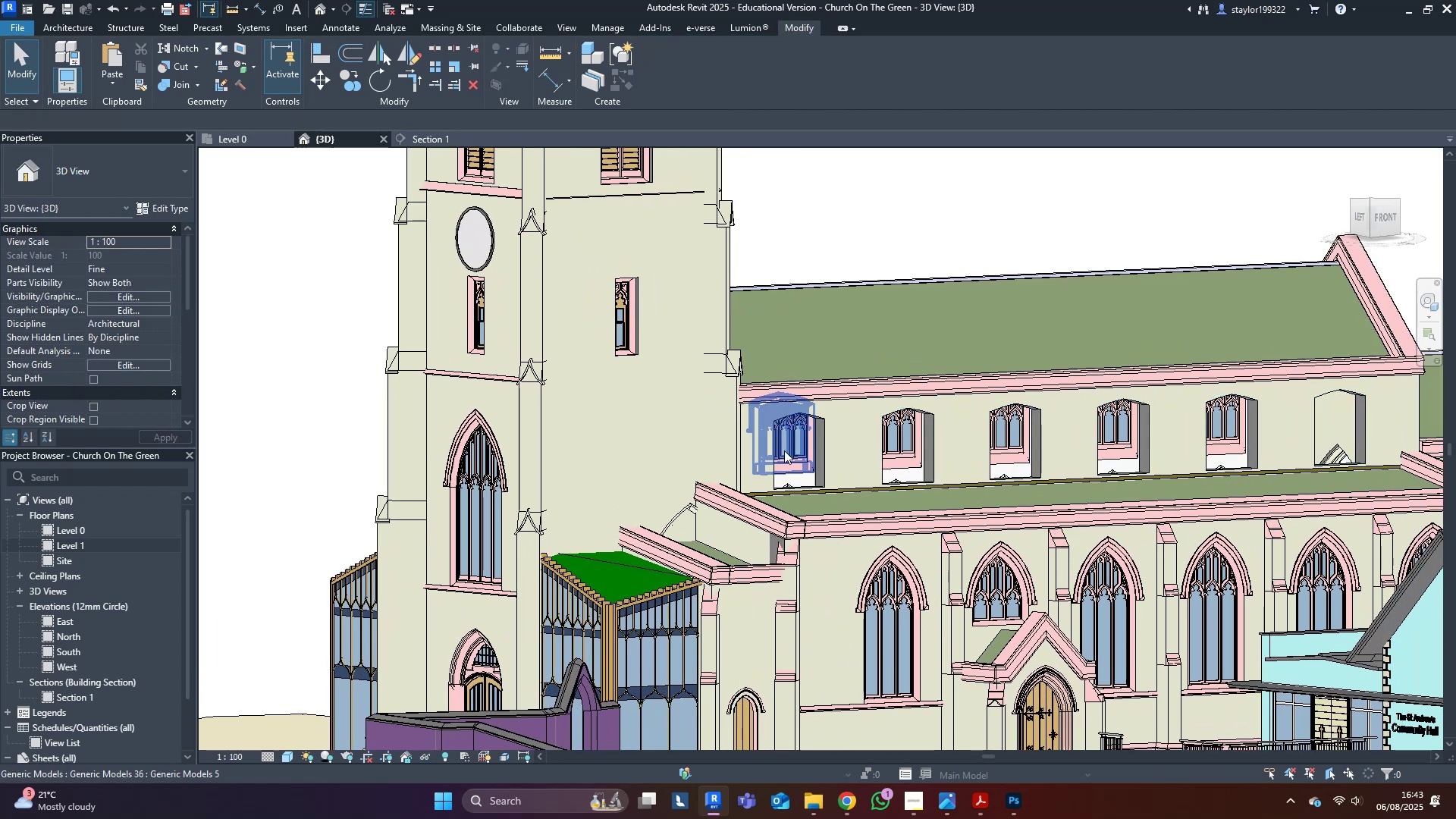 
left_click([783, 450])
 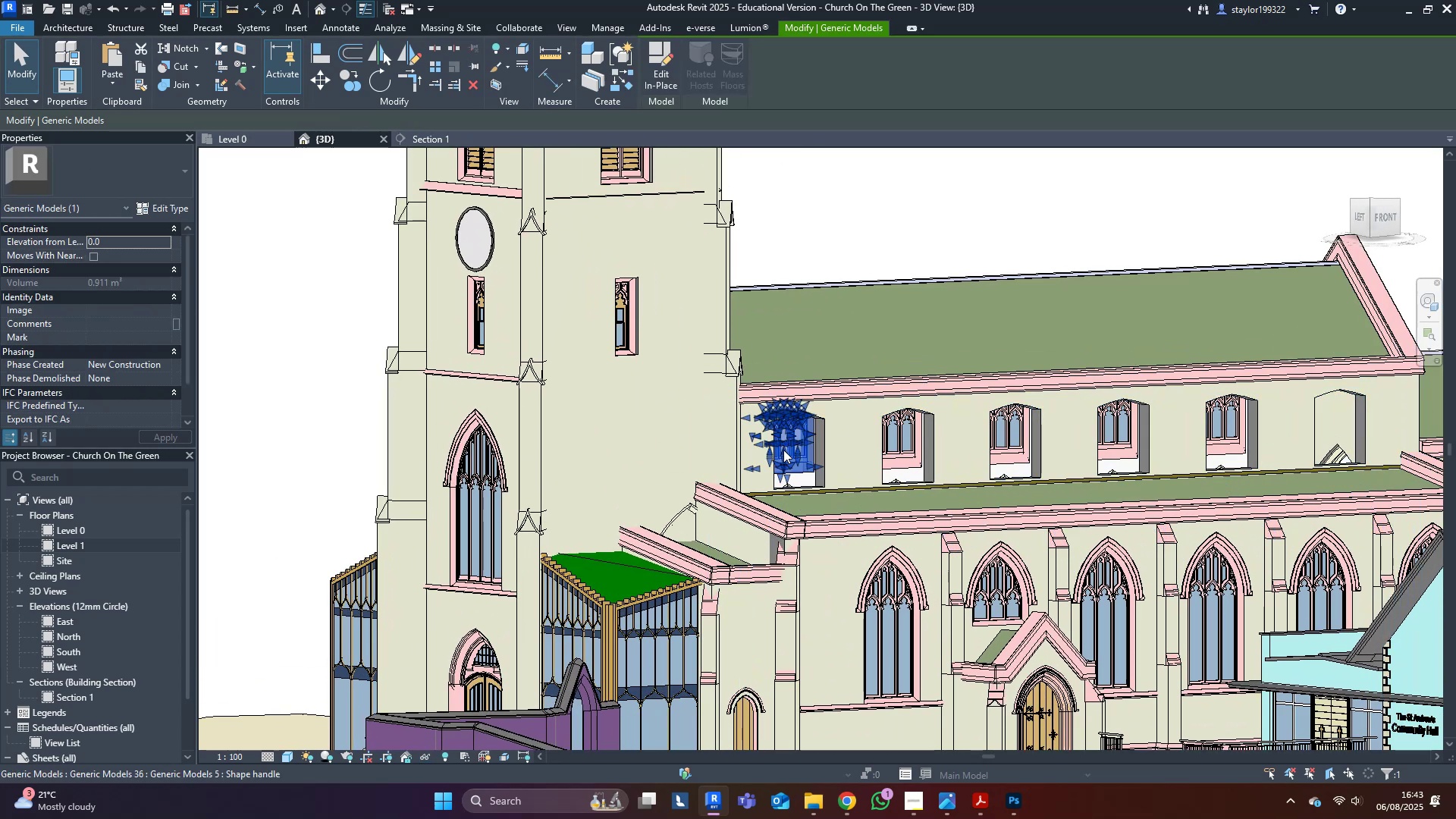 
hold_key(key=ControlLeft, duration=0.86)
left_click([861, 410])
 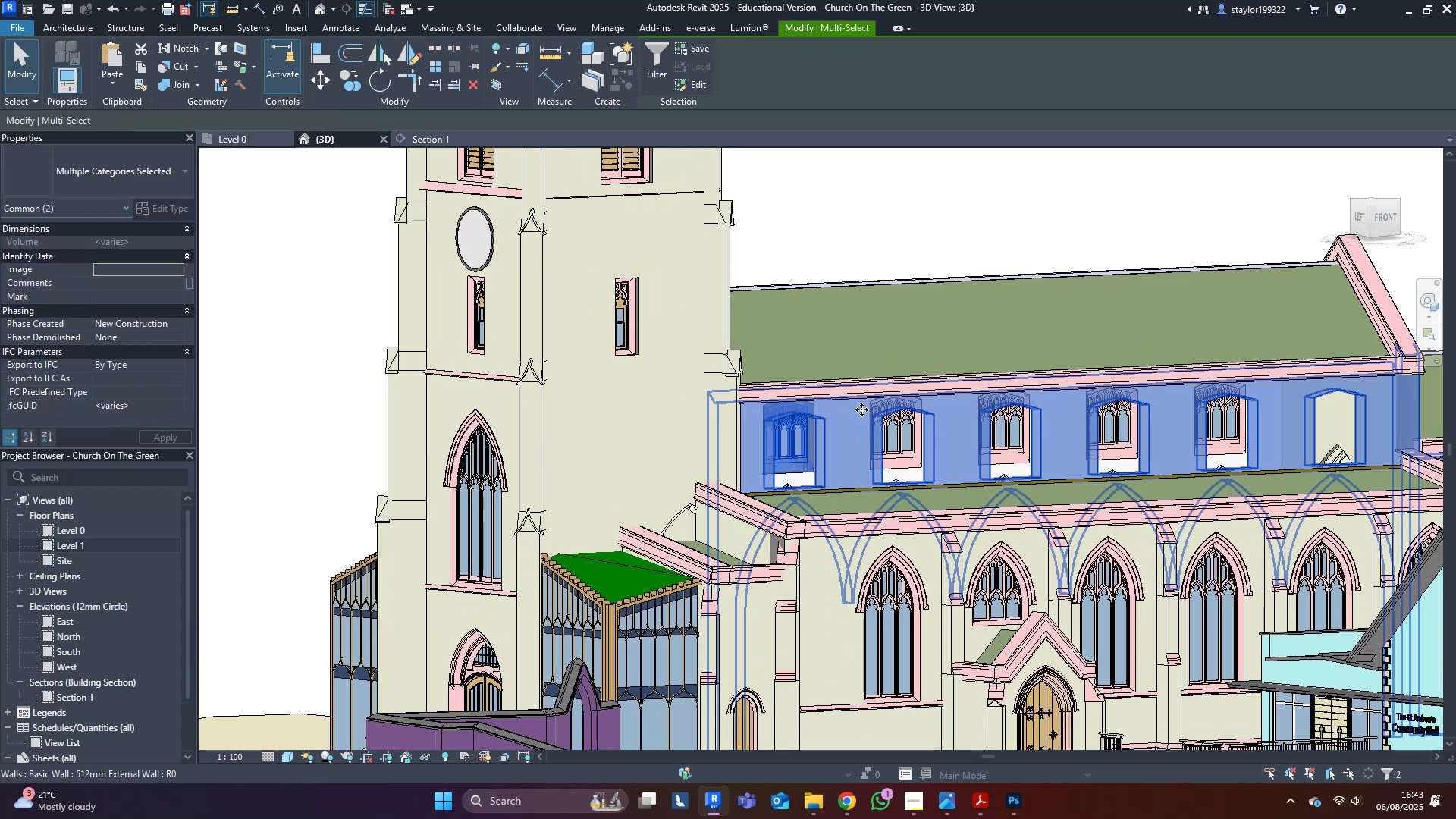 
type(hi)
 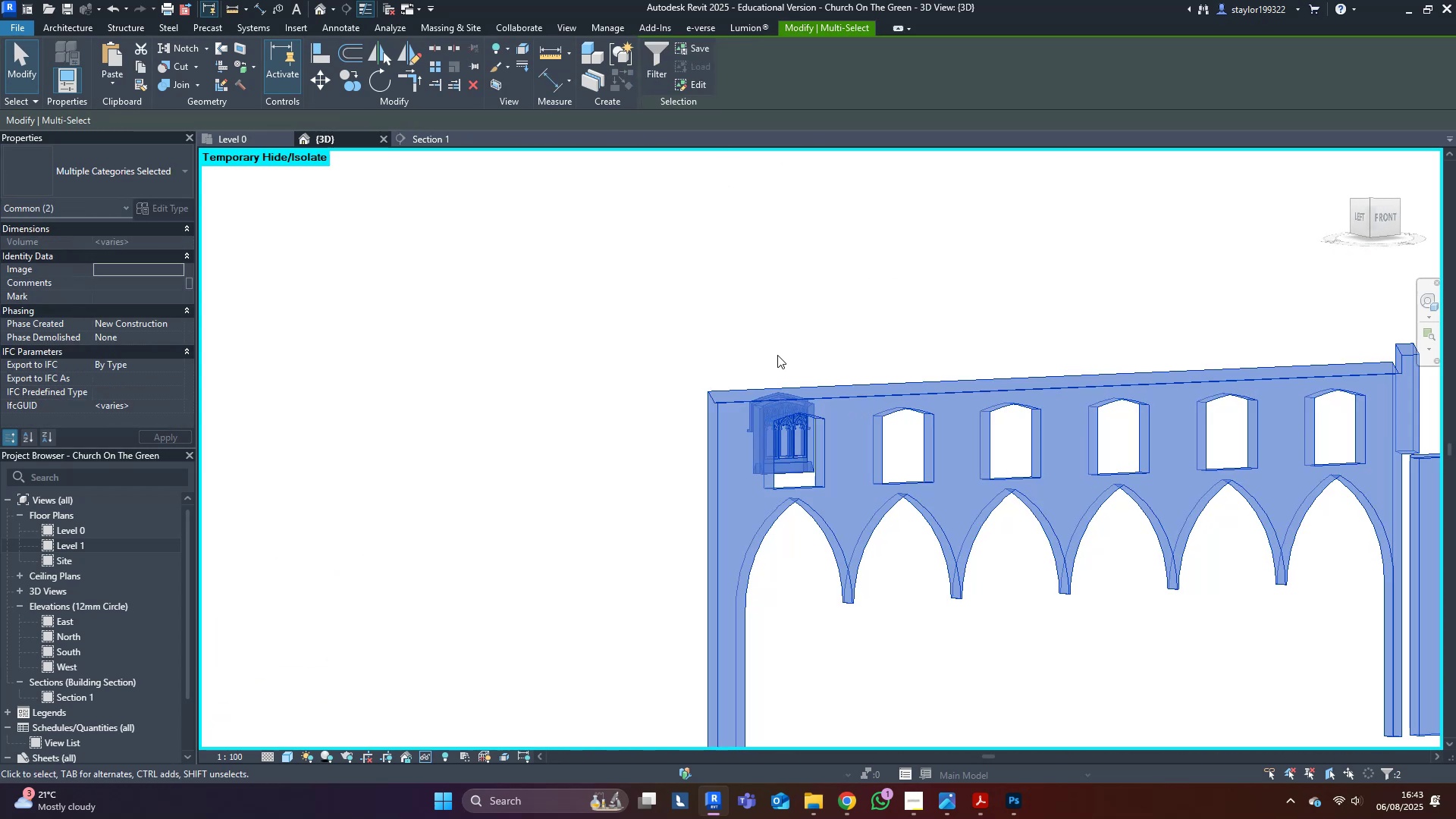 
left_click([777, 255])
 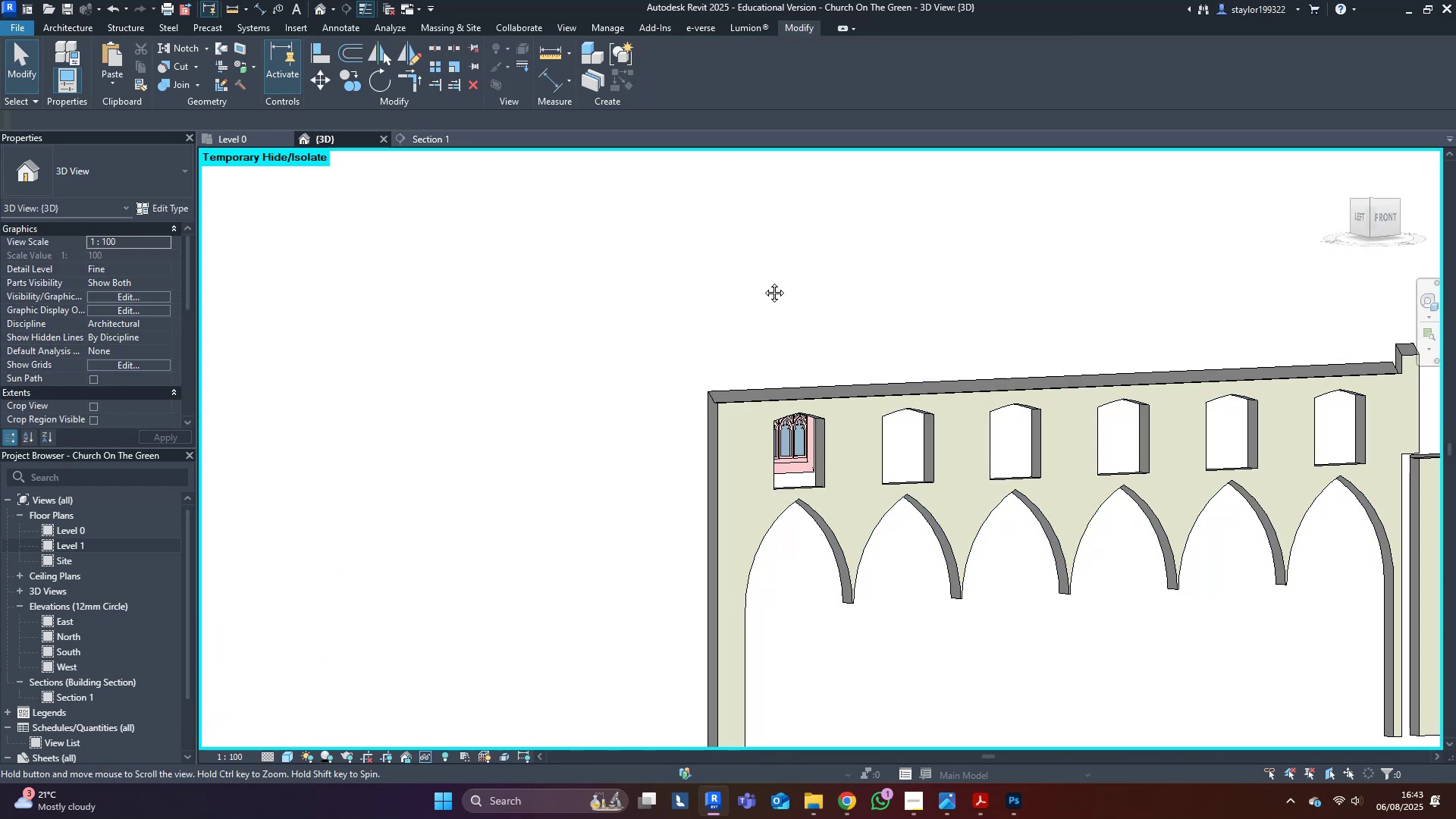 
hold_key(key=ShiftLeft, duration=0.33)
 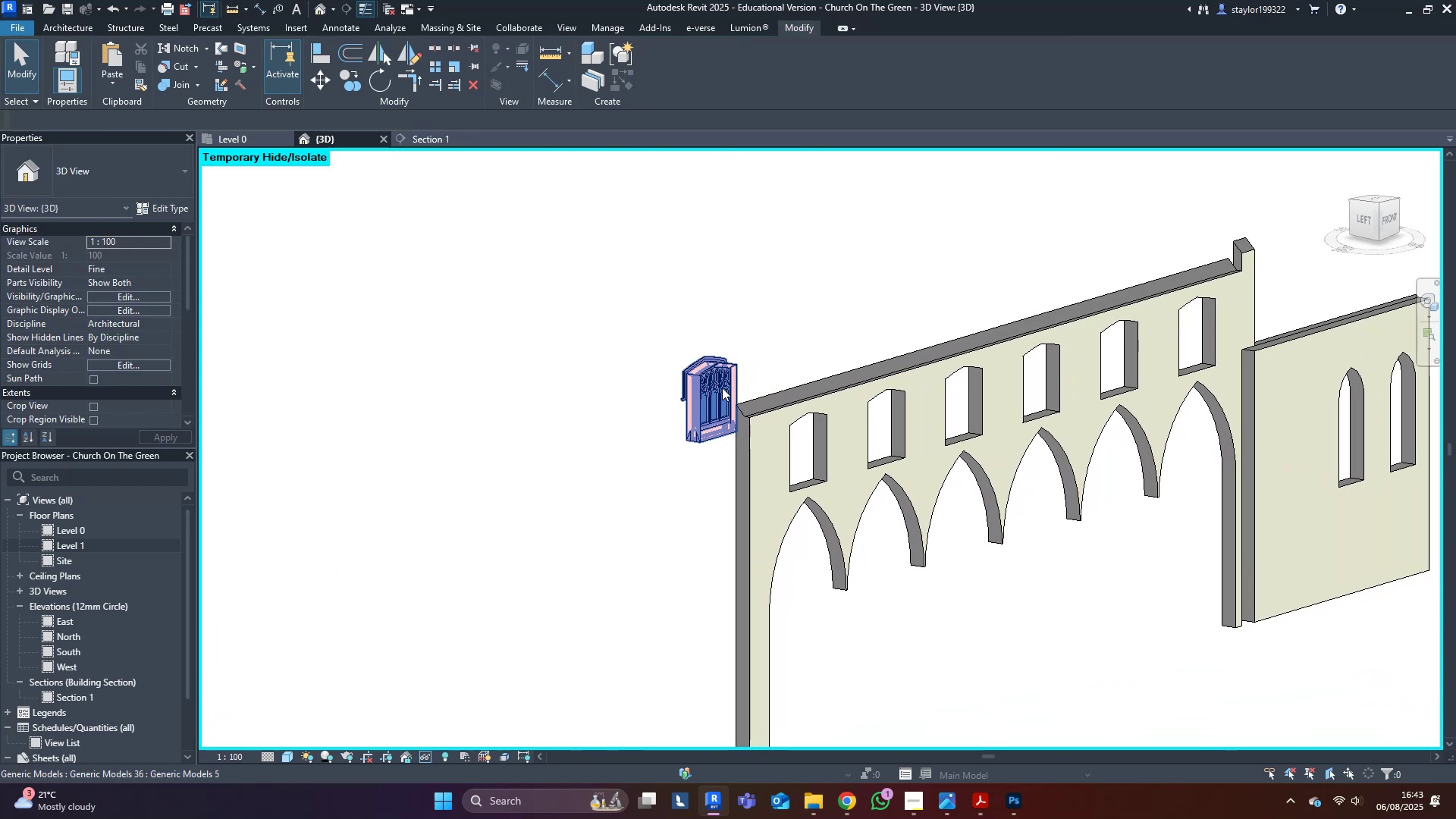 
left_click([722, 388])
 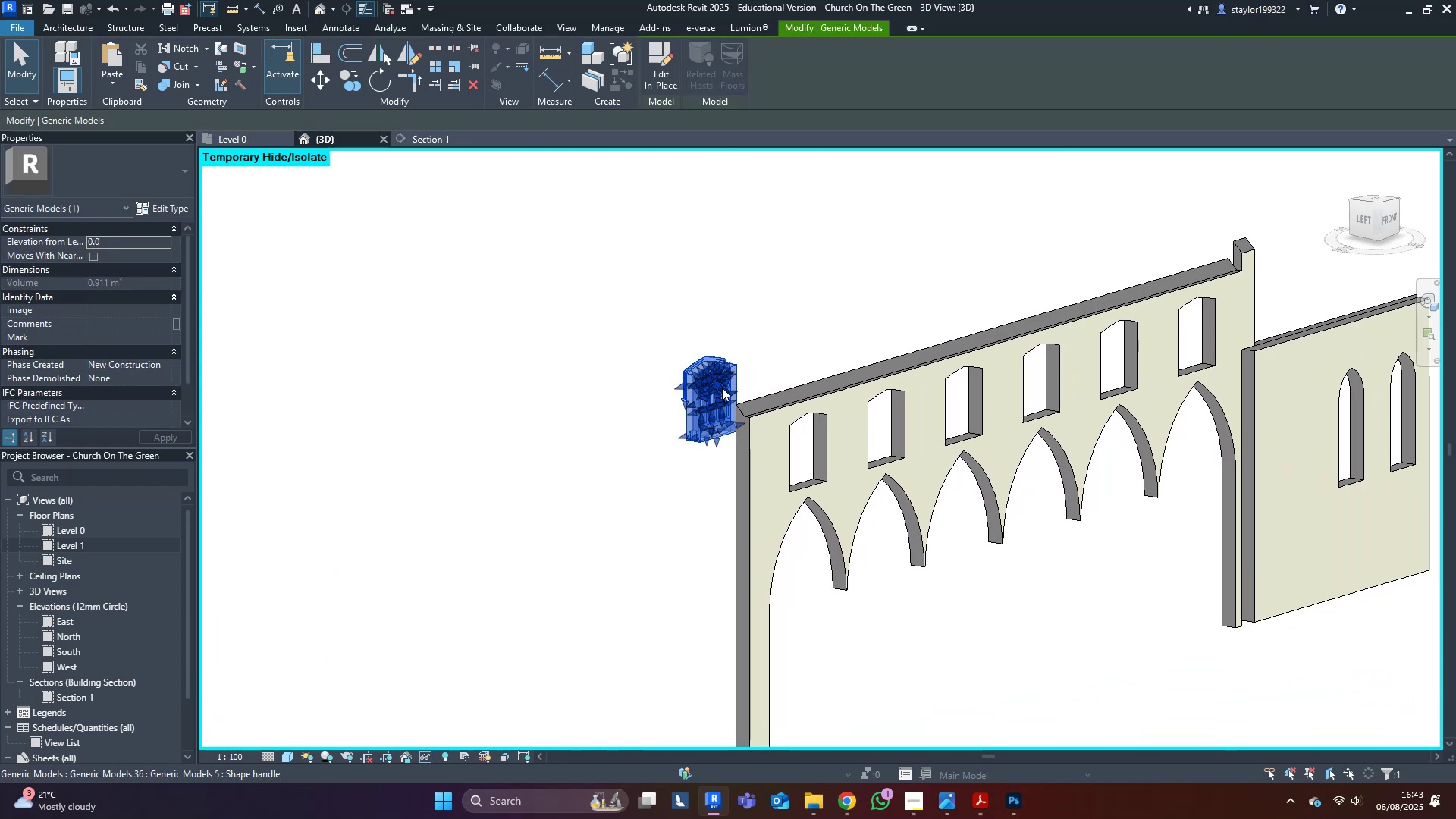 
hold_key(key=ShiftLeft, duration=0.32)
 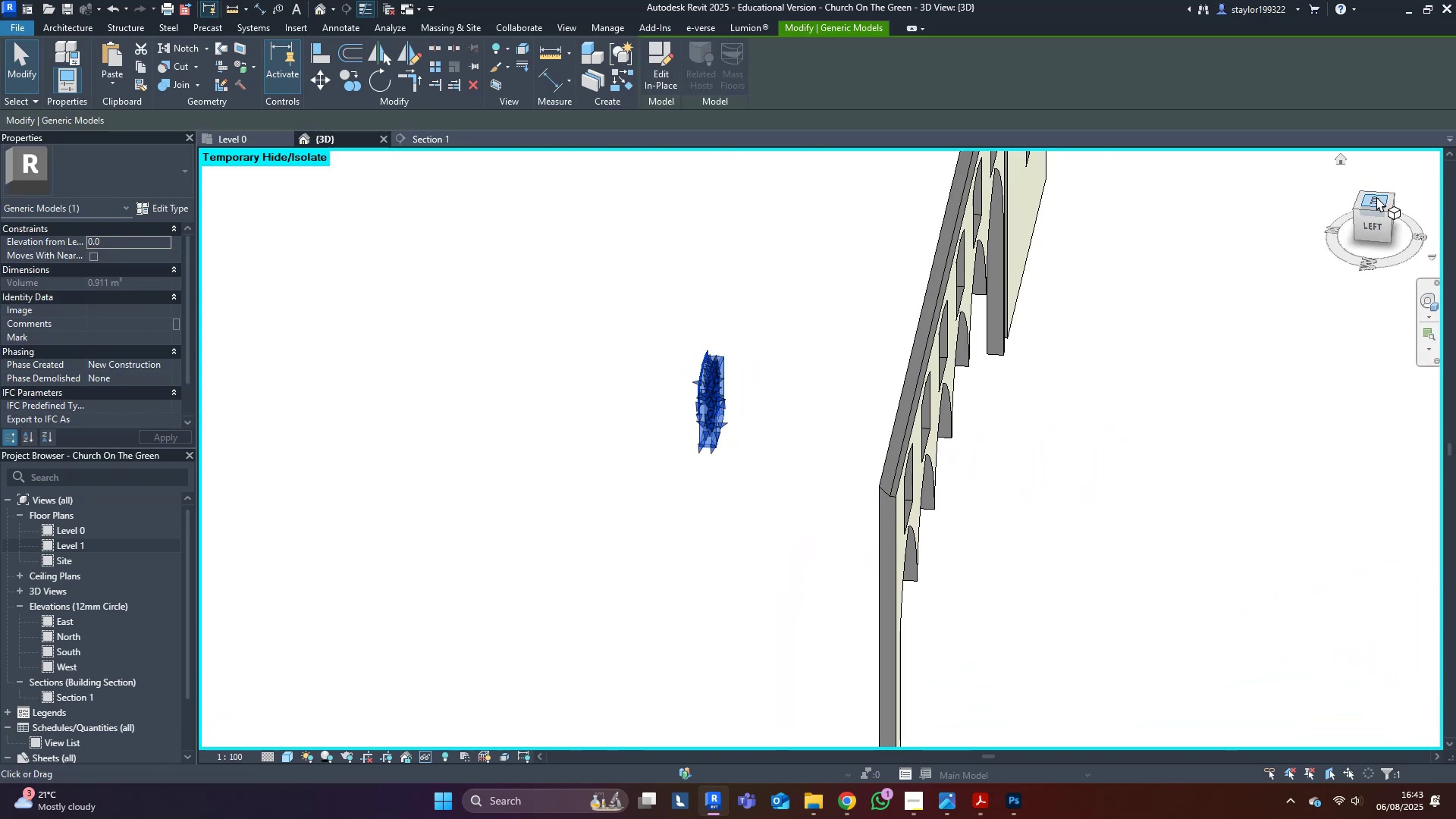 
left_click([1378, 202])
 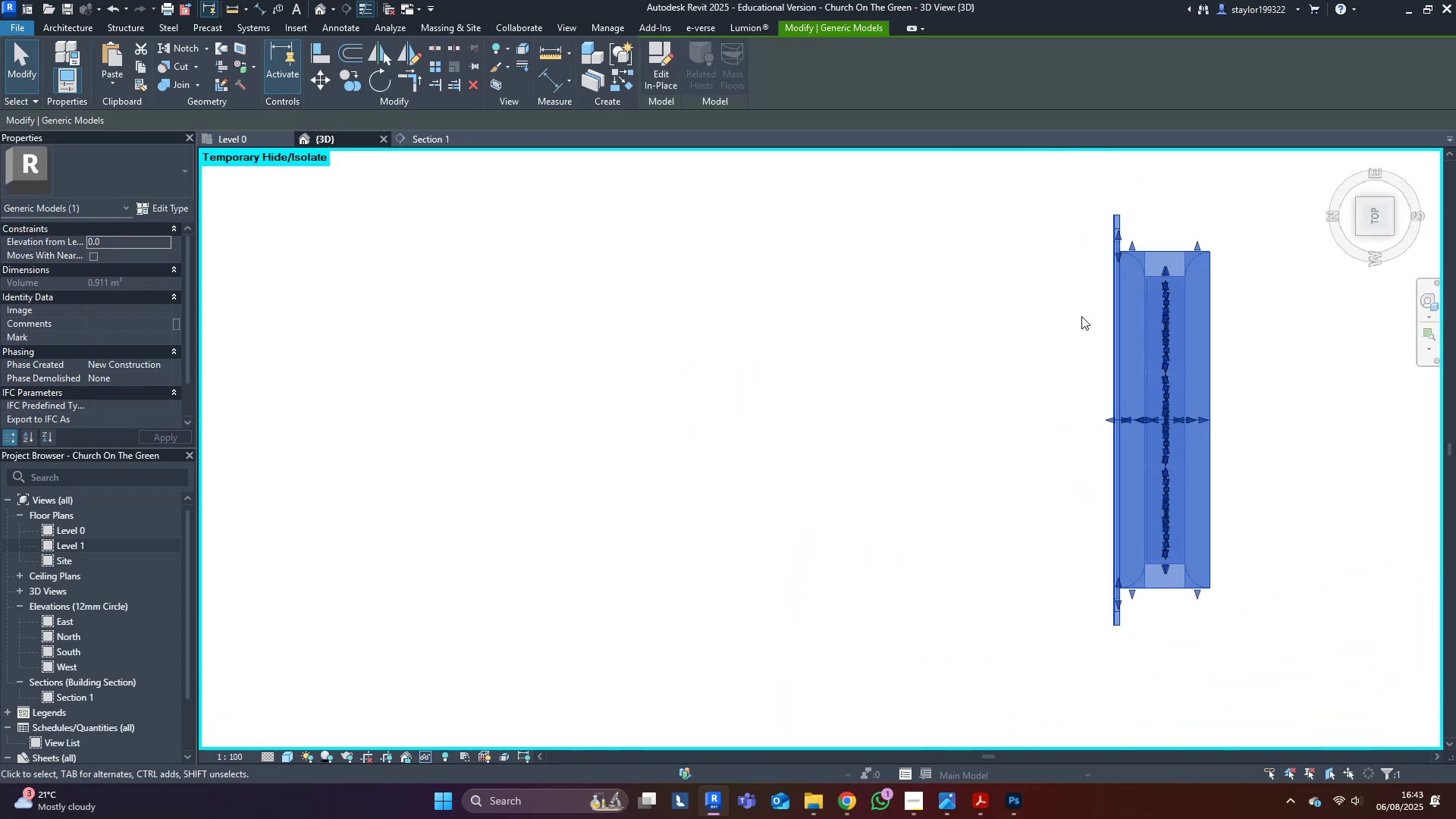 
scroll: coordinate [722, 390], scroll_direction: down, amount: 10.0
 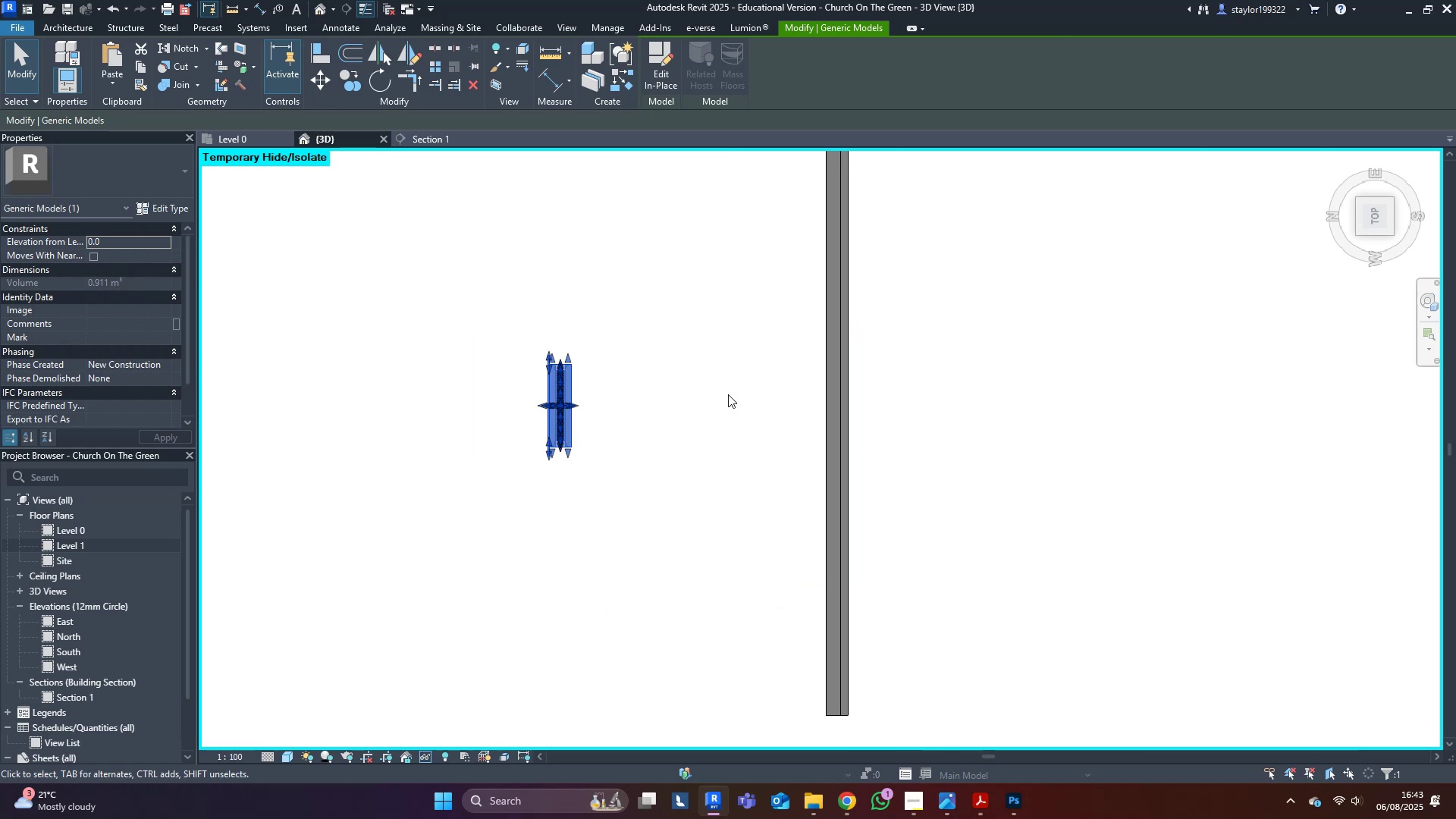 
type(dm)
 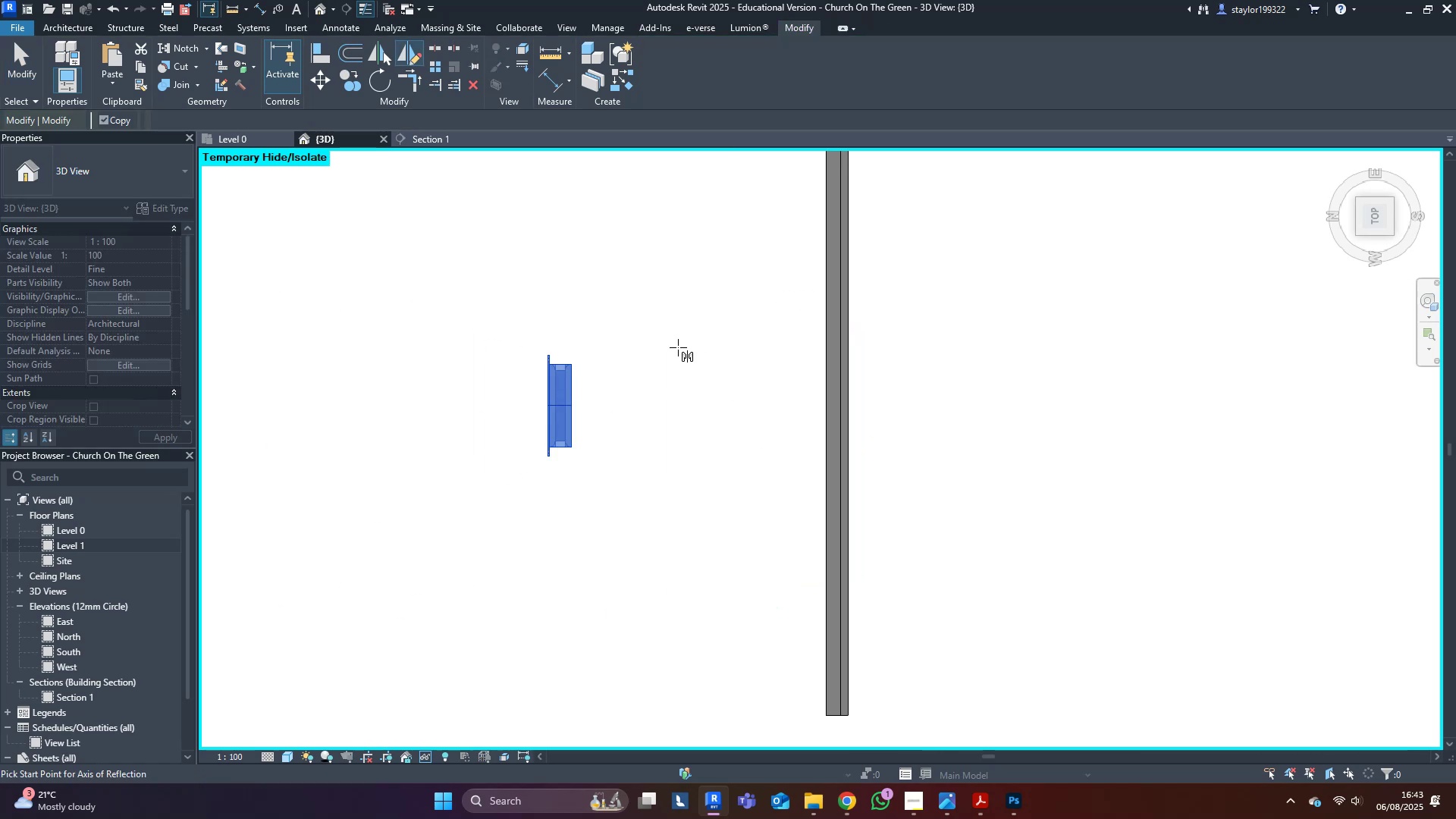 
left_click([690, 349])
 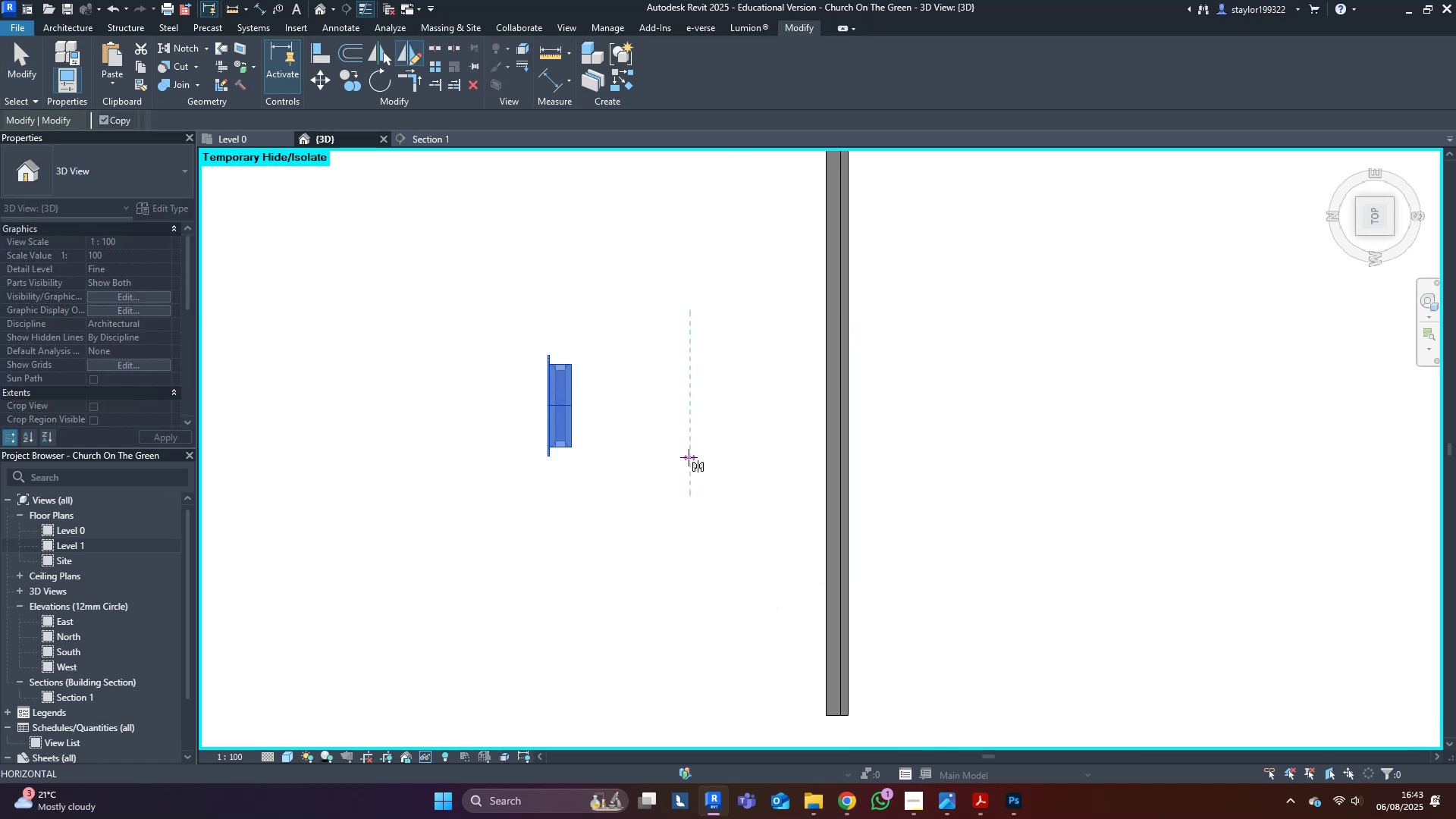 
key(Control+ControlLeft)
 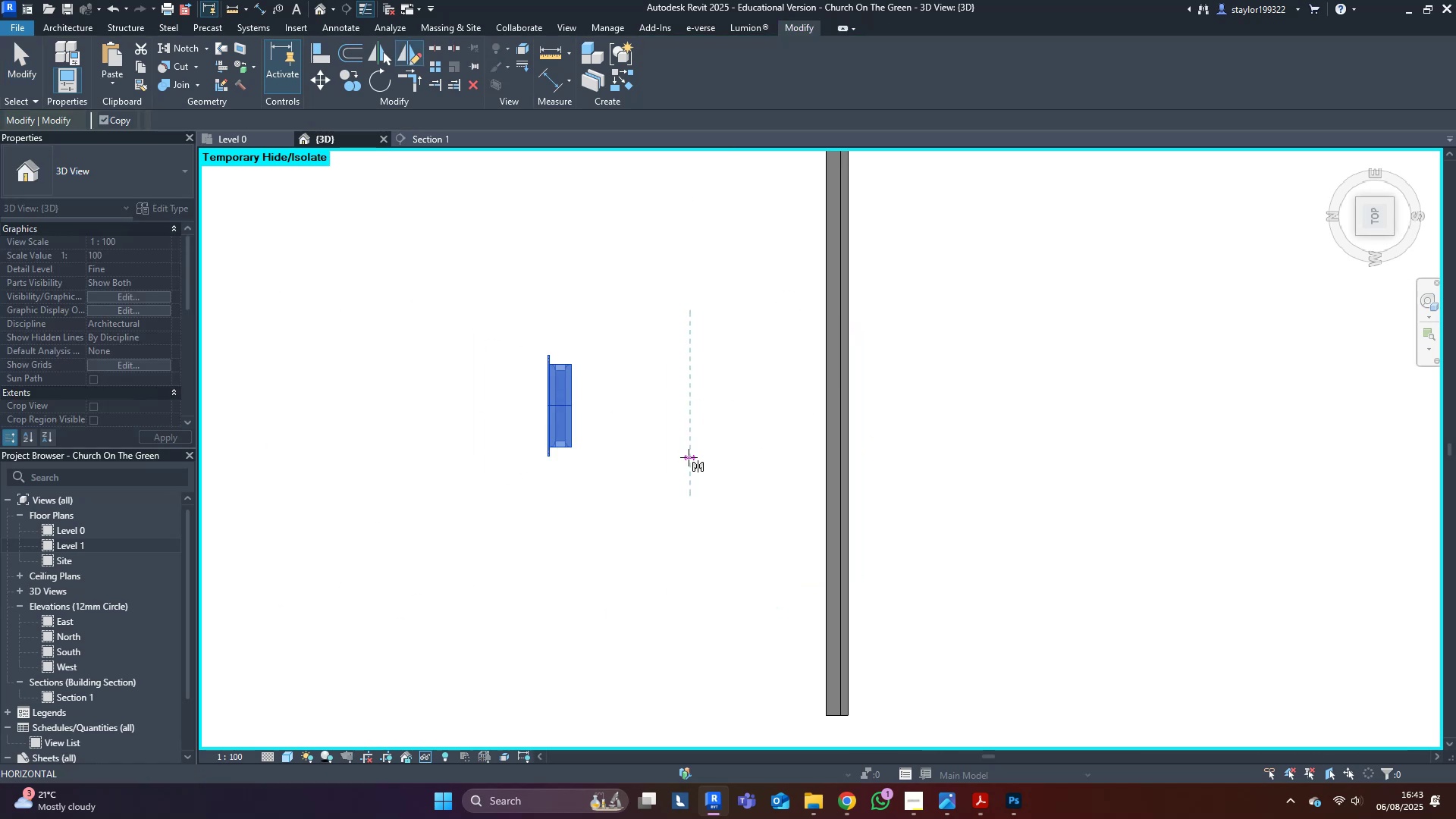 
left_click([689, 457])
 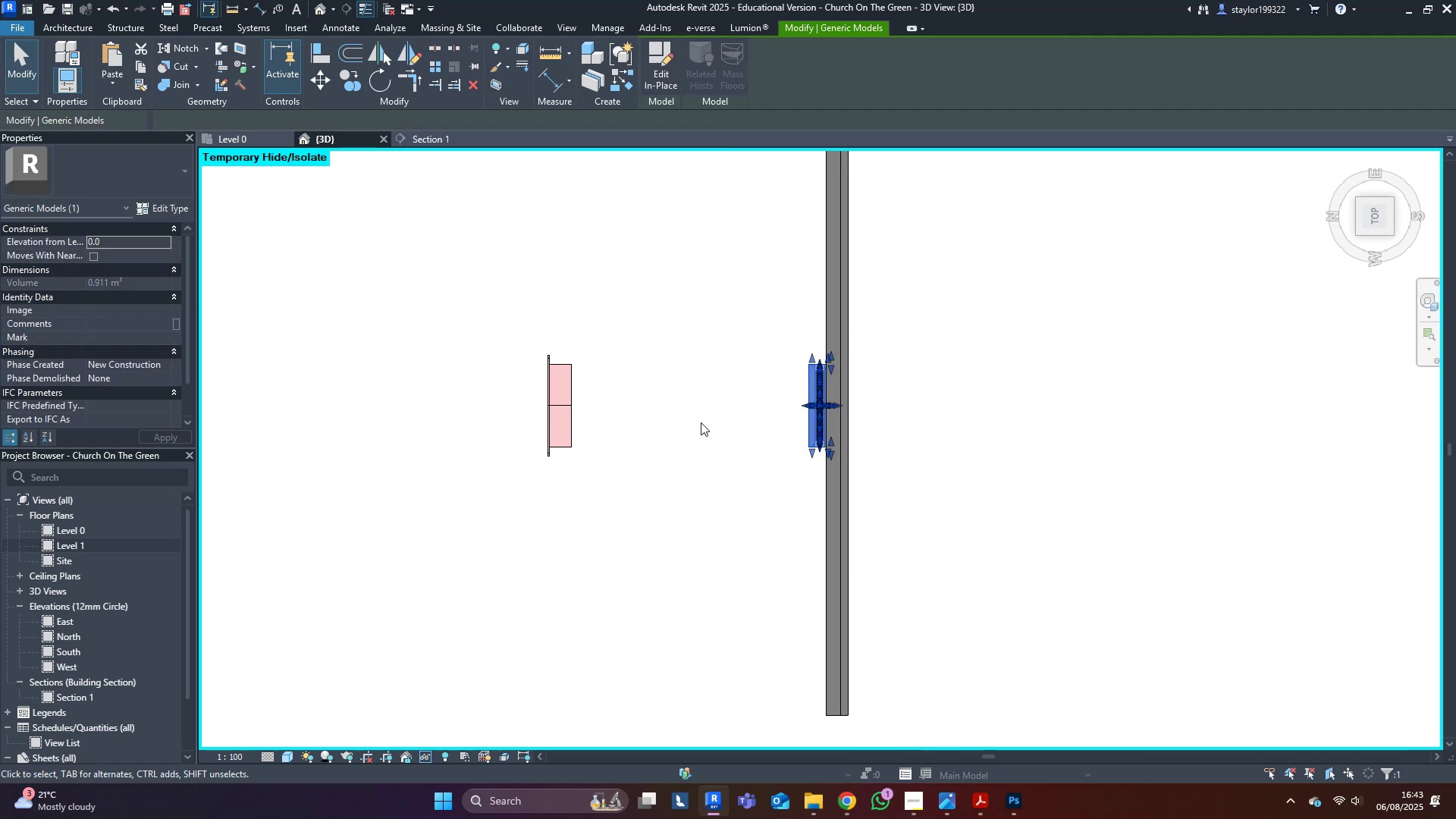 
hold_key(key=ShiftLeft, duration=0.6)
 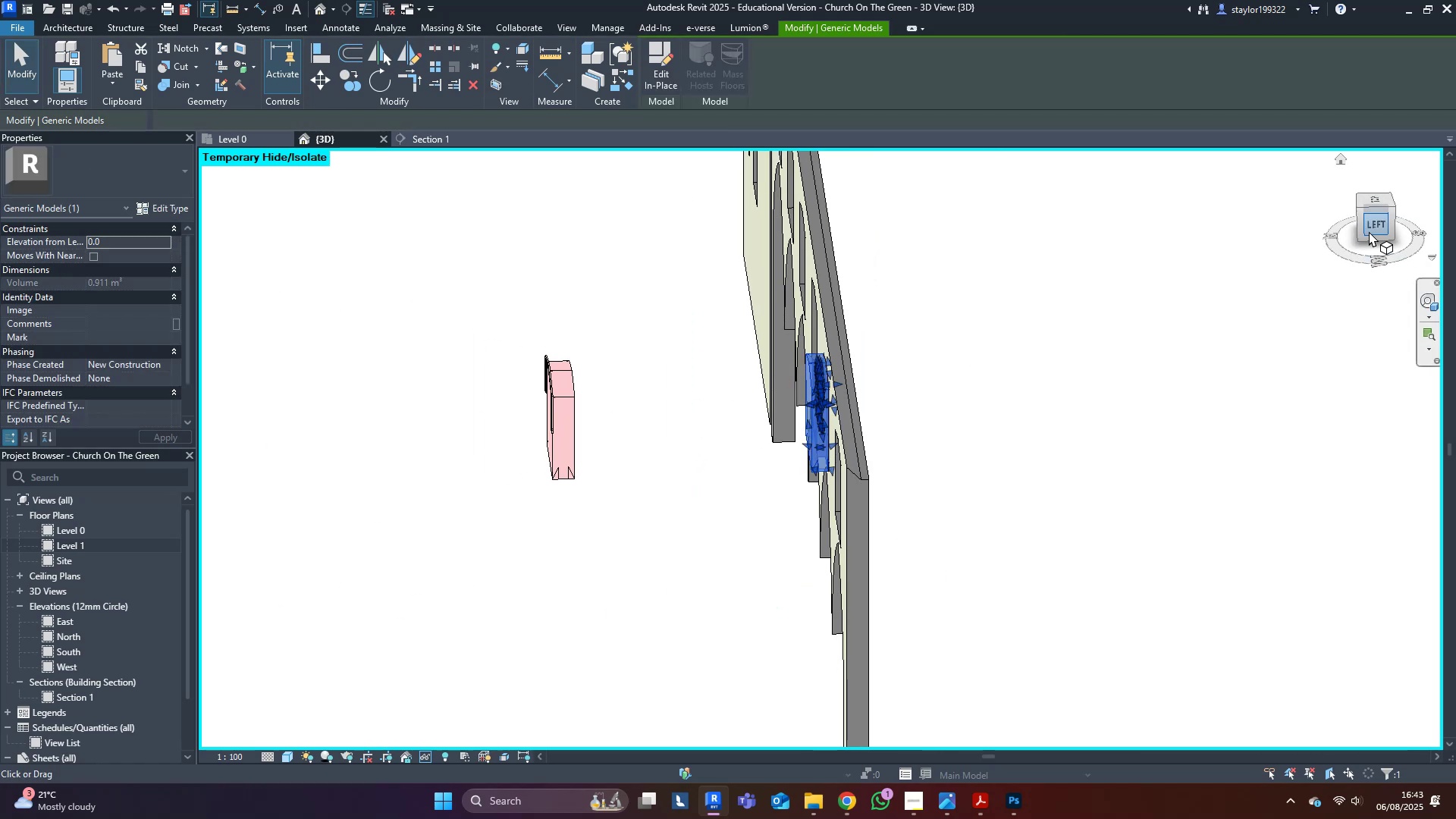 
left_click([1374, 227])
 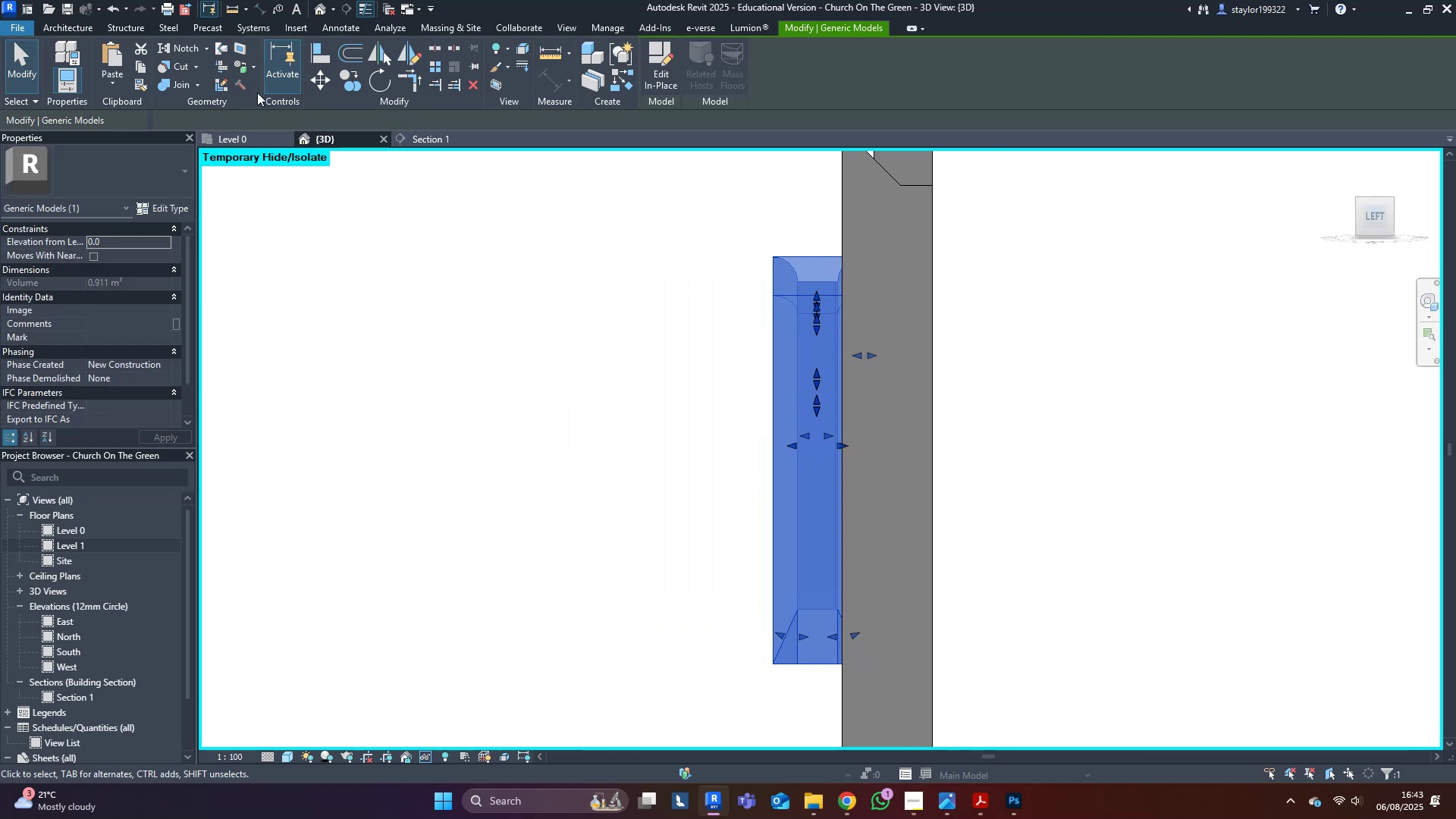 
left_click([328, 86])
 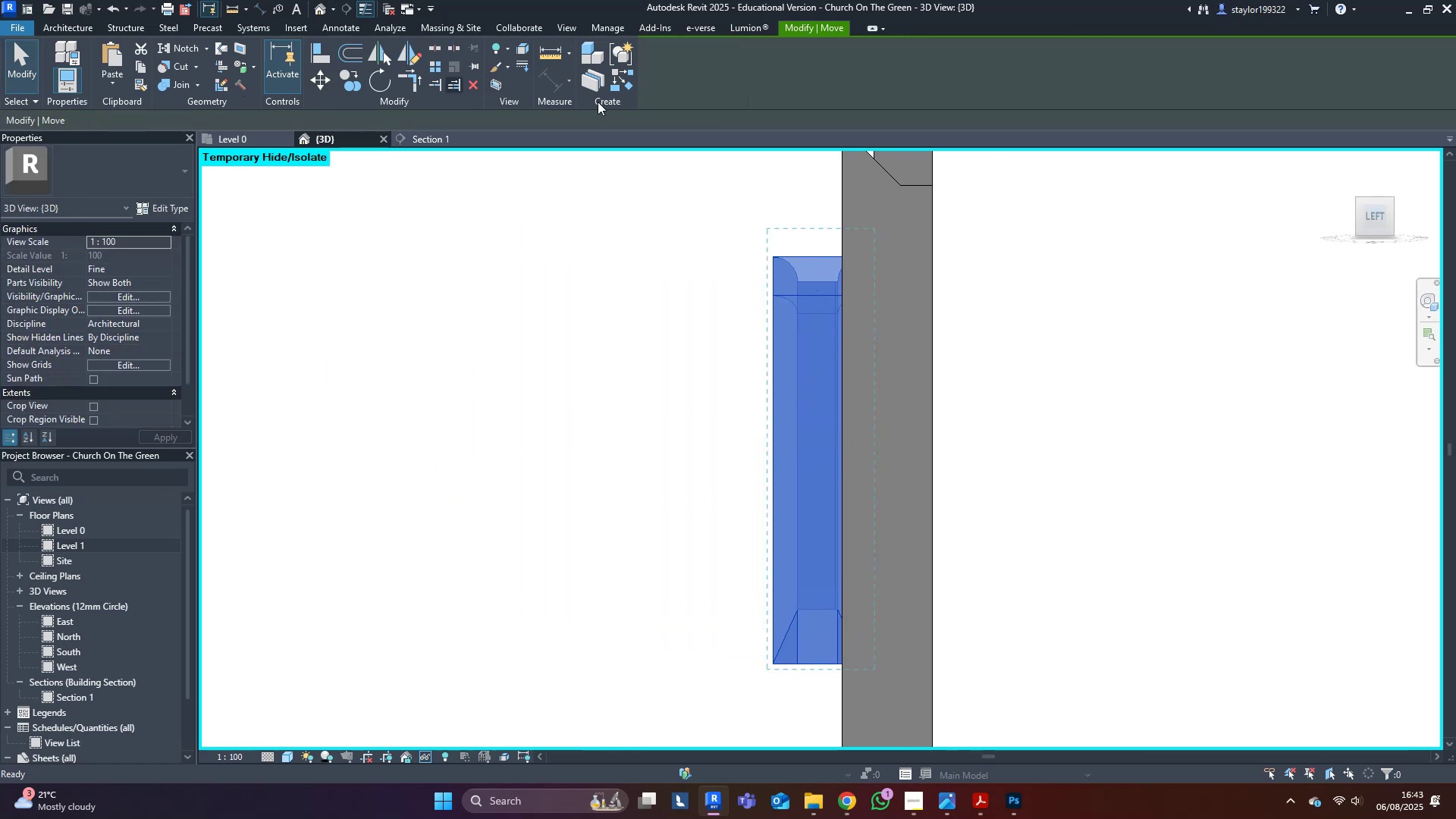 
scroll: coordinate [786, 209], scroll_direction: up, amount: 3.0
 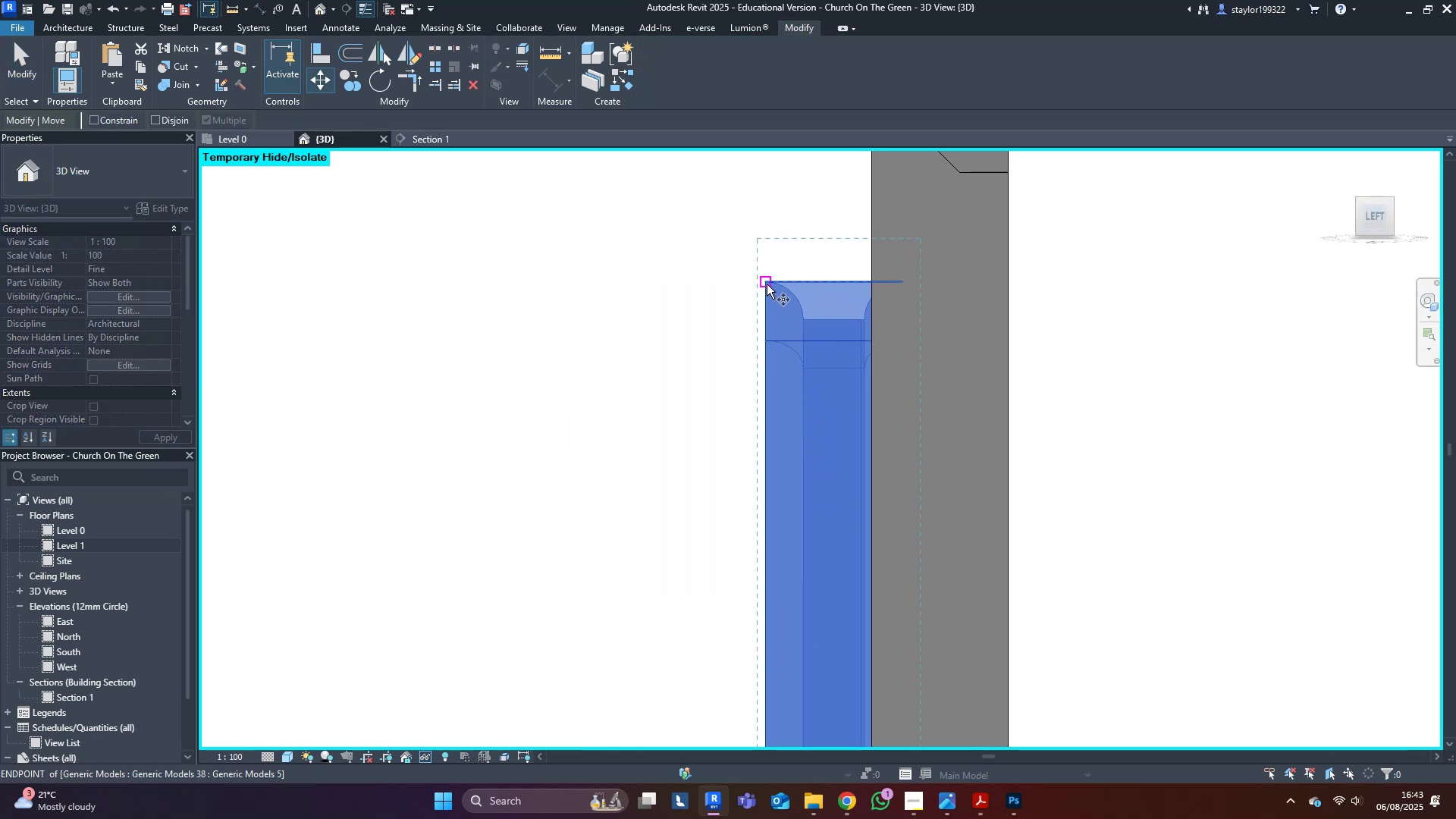 
left_click([767, 284])
 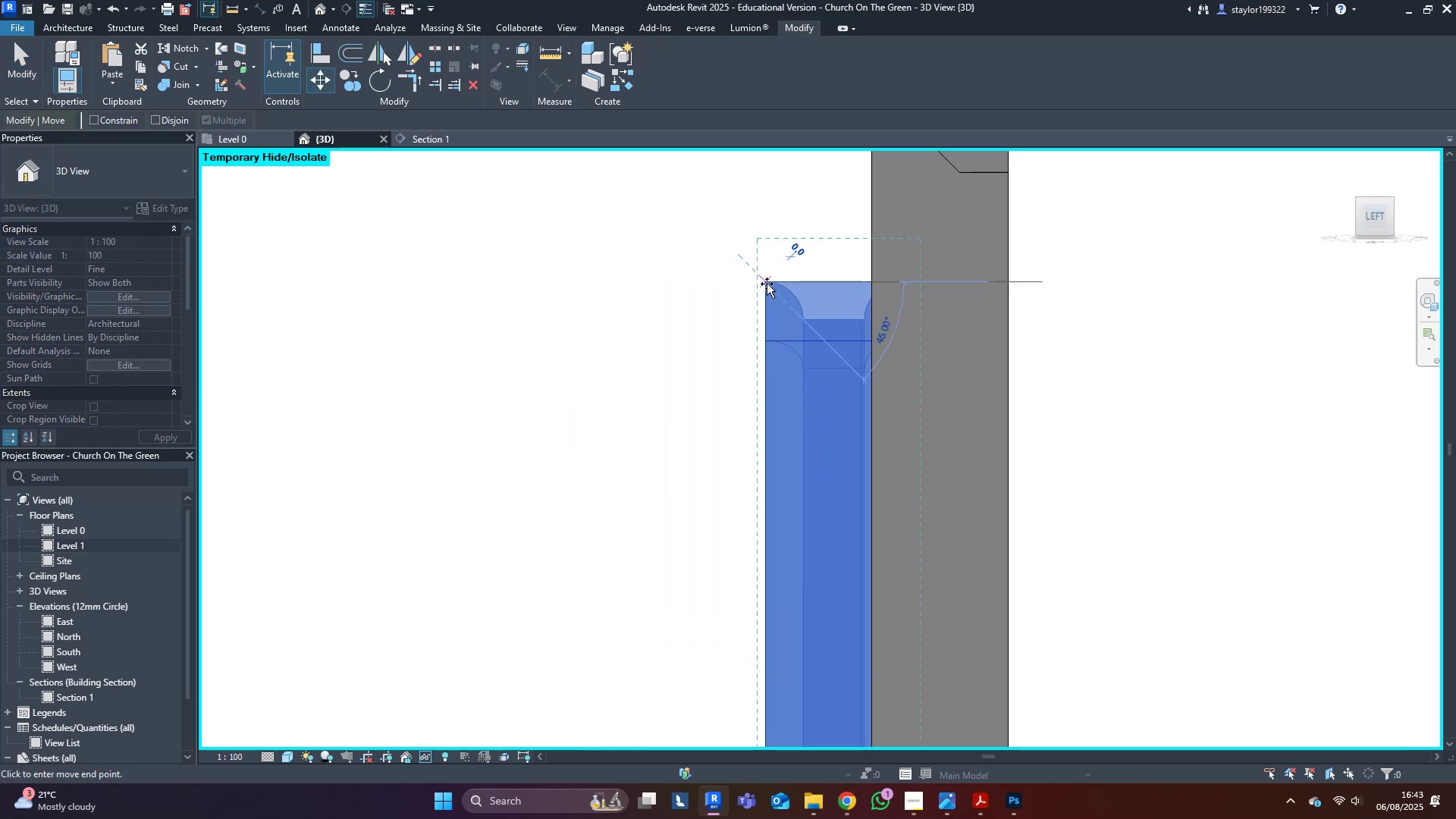 
hold_key(key=ShiftLeft, duration=1.5)
left_click([874, 290])
 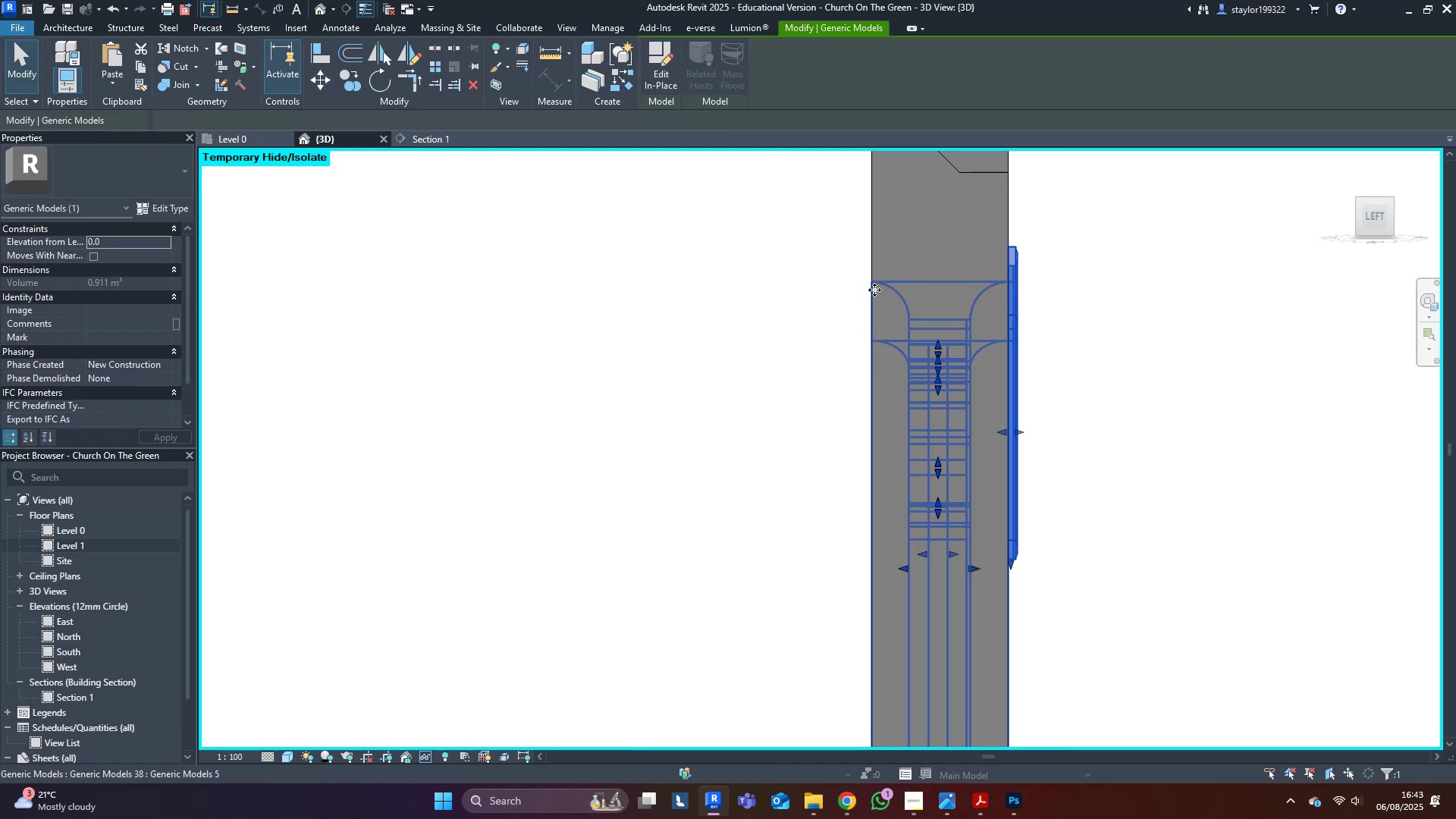 
scroll: coordinate [864, 370], scroll_direction: down, amount: 4.0
 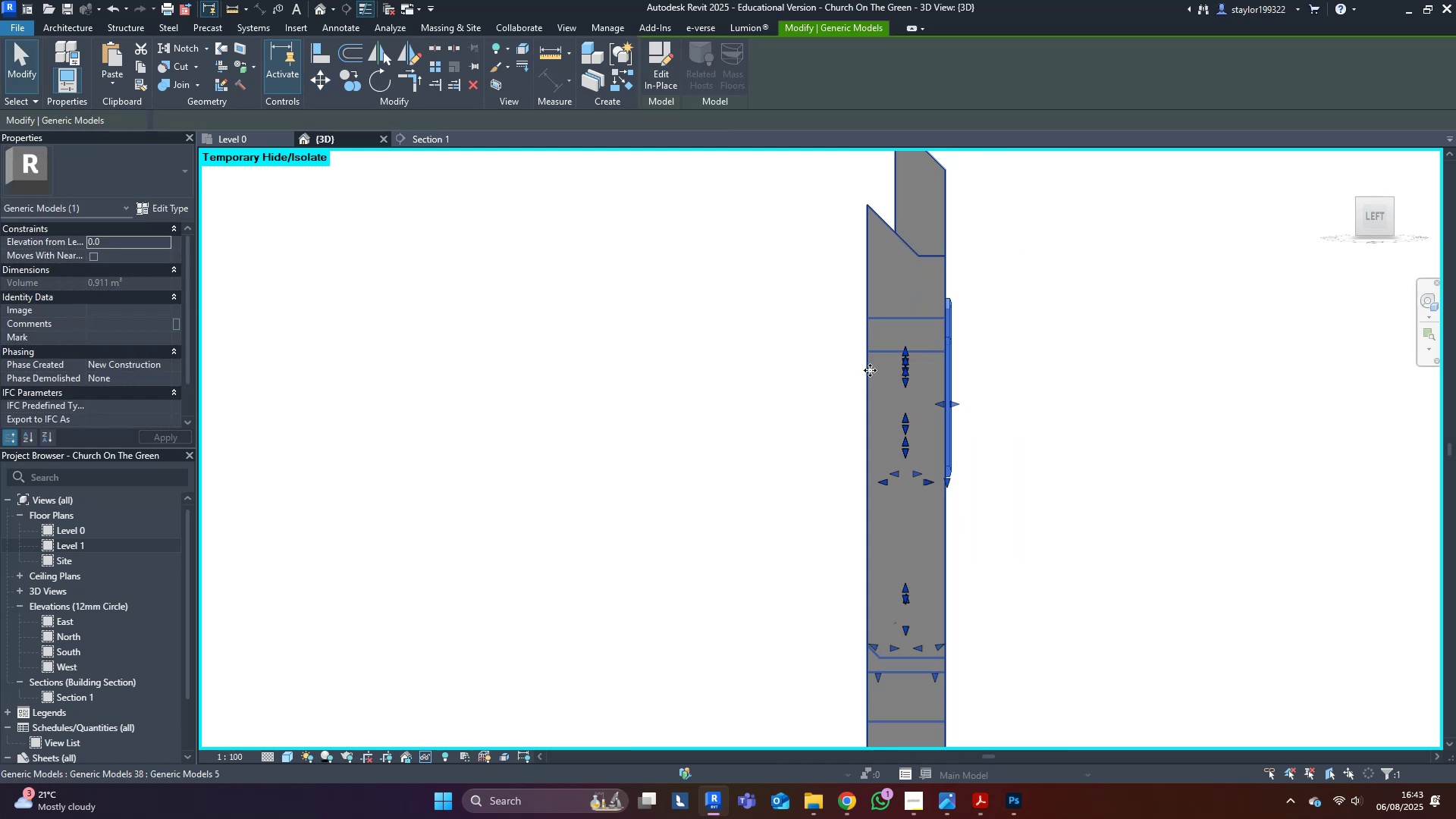 
hold_key(key=ShiftLeft, duration=0.43)
 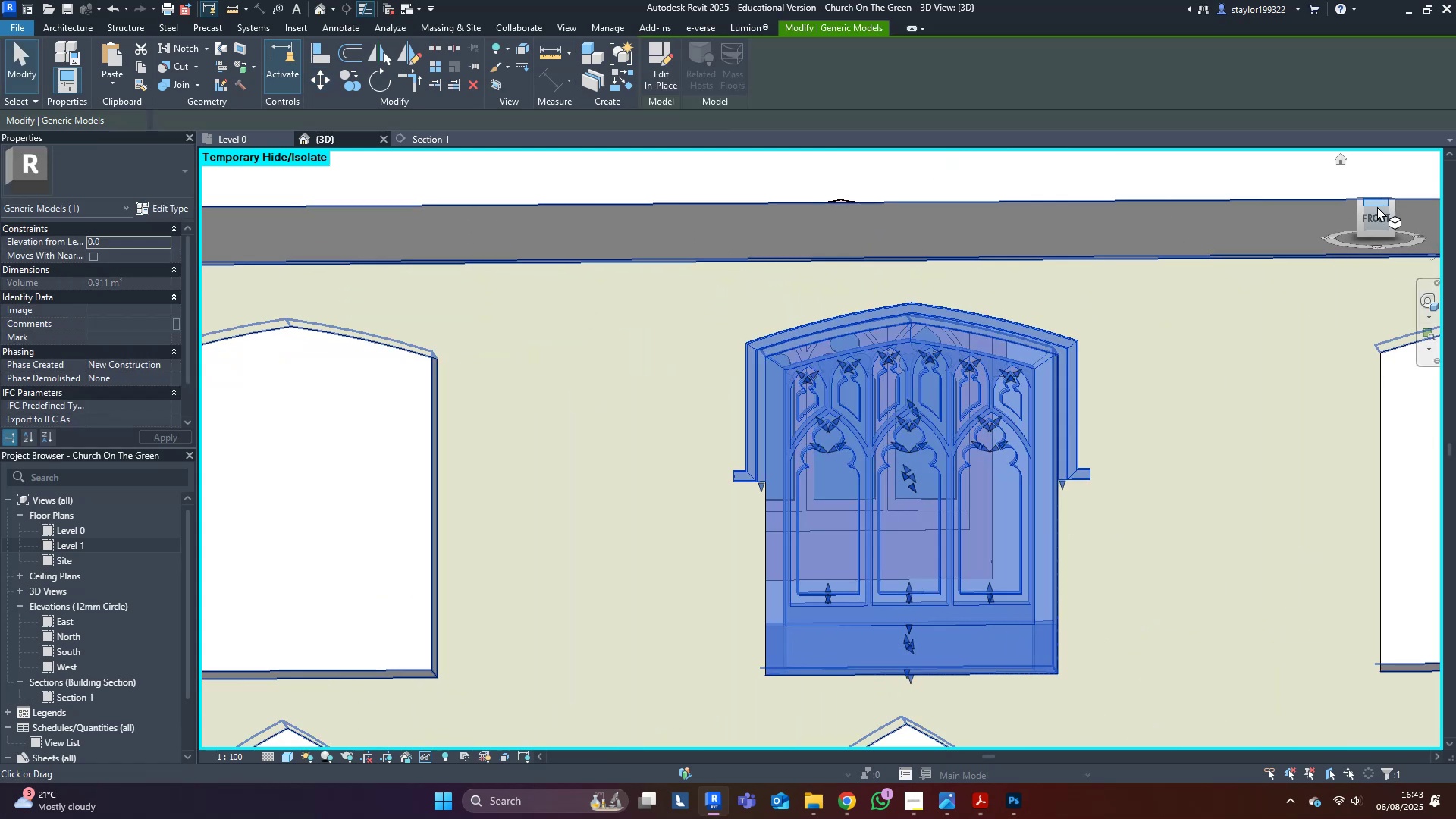 
hold_key(key=ShiftLeft, duration=0.44)
 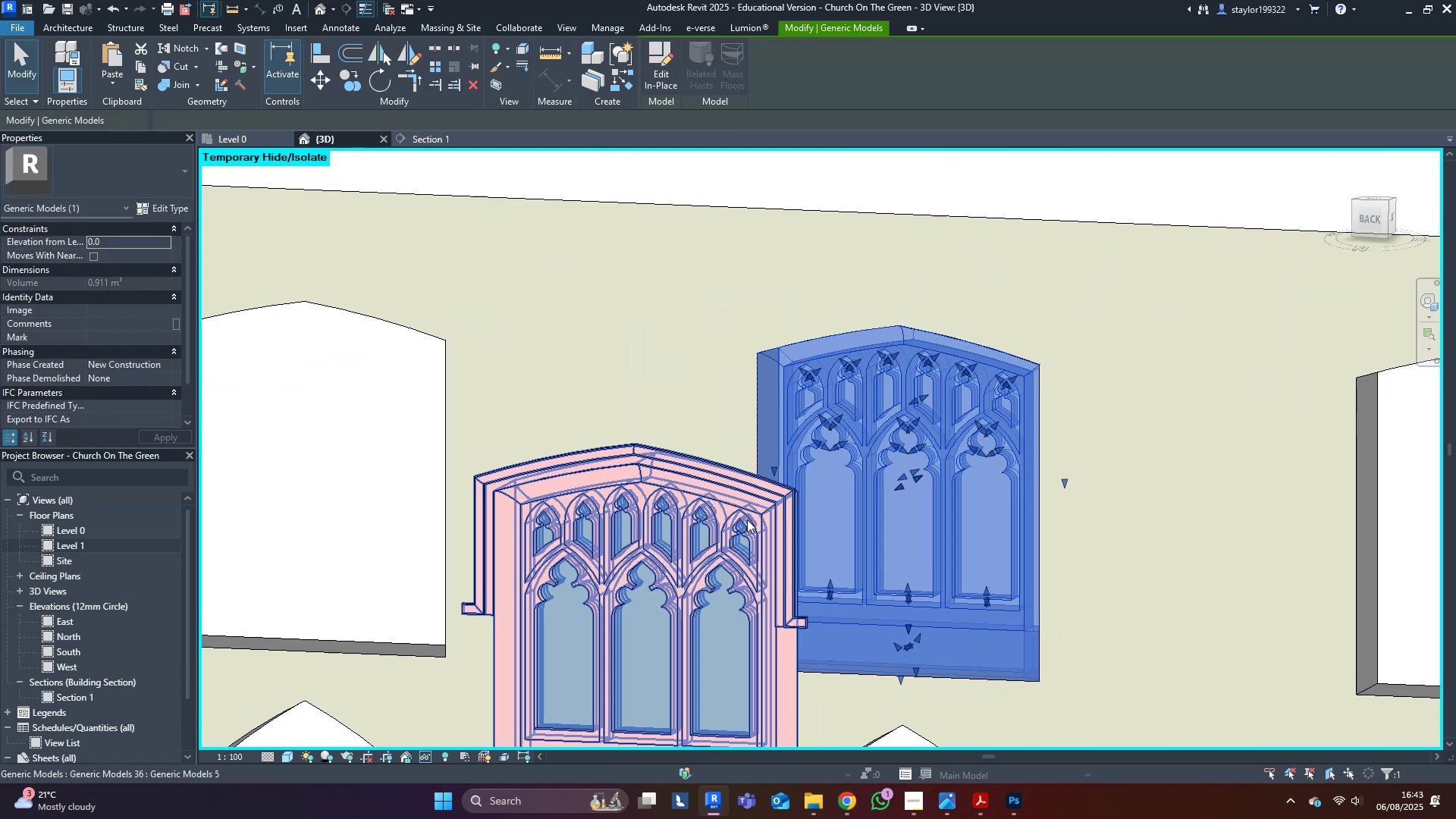 
left_click([648, 571])
 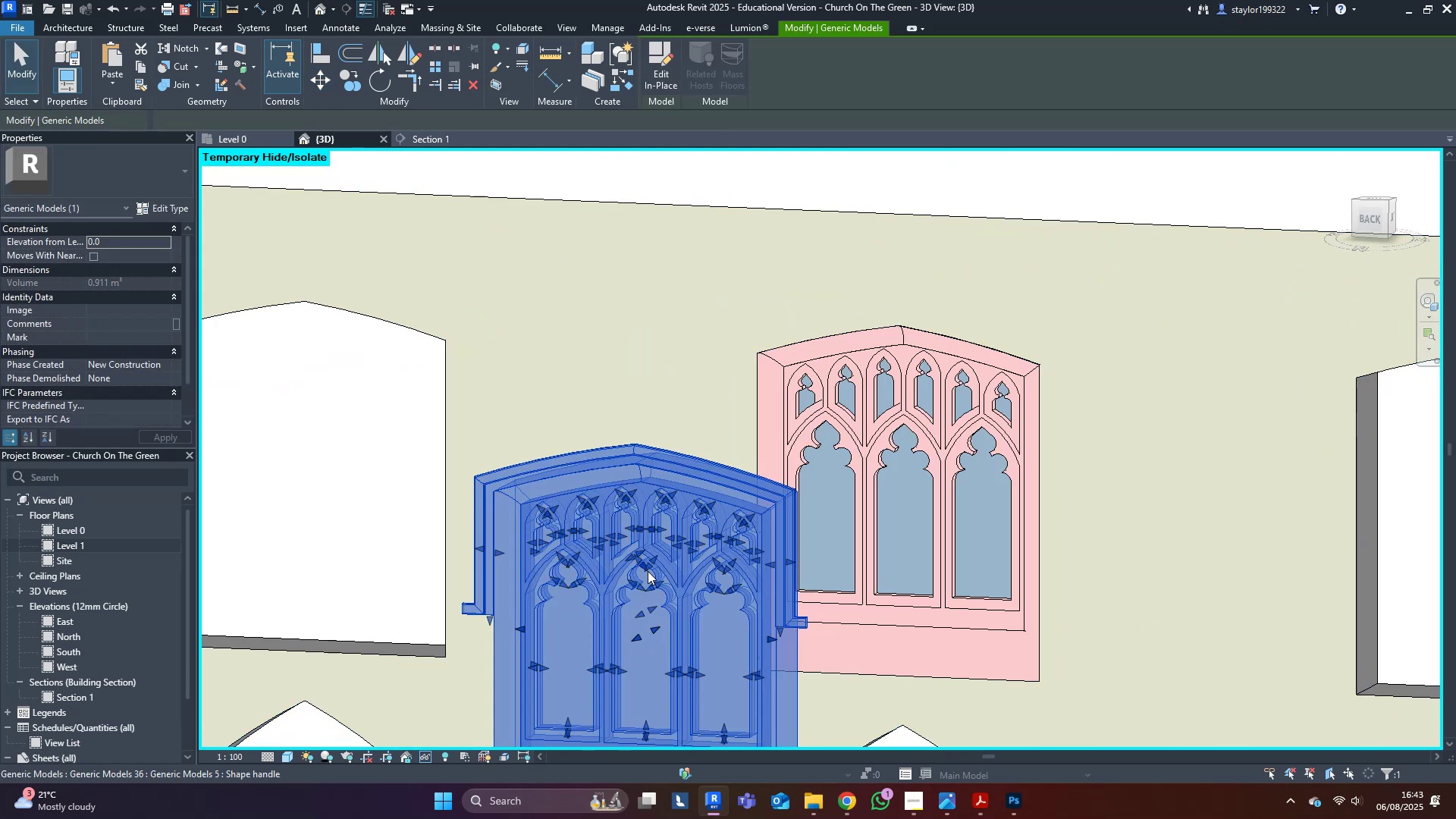 
type(hh)
 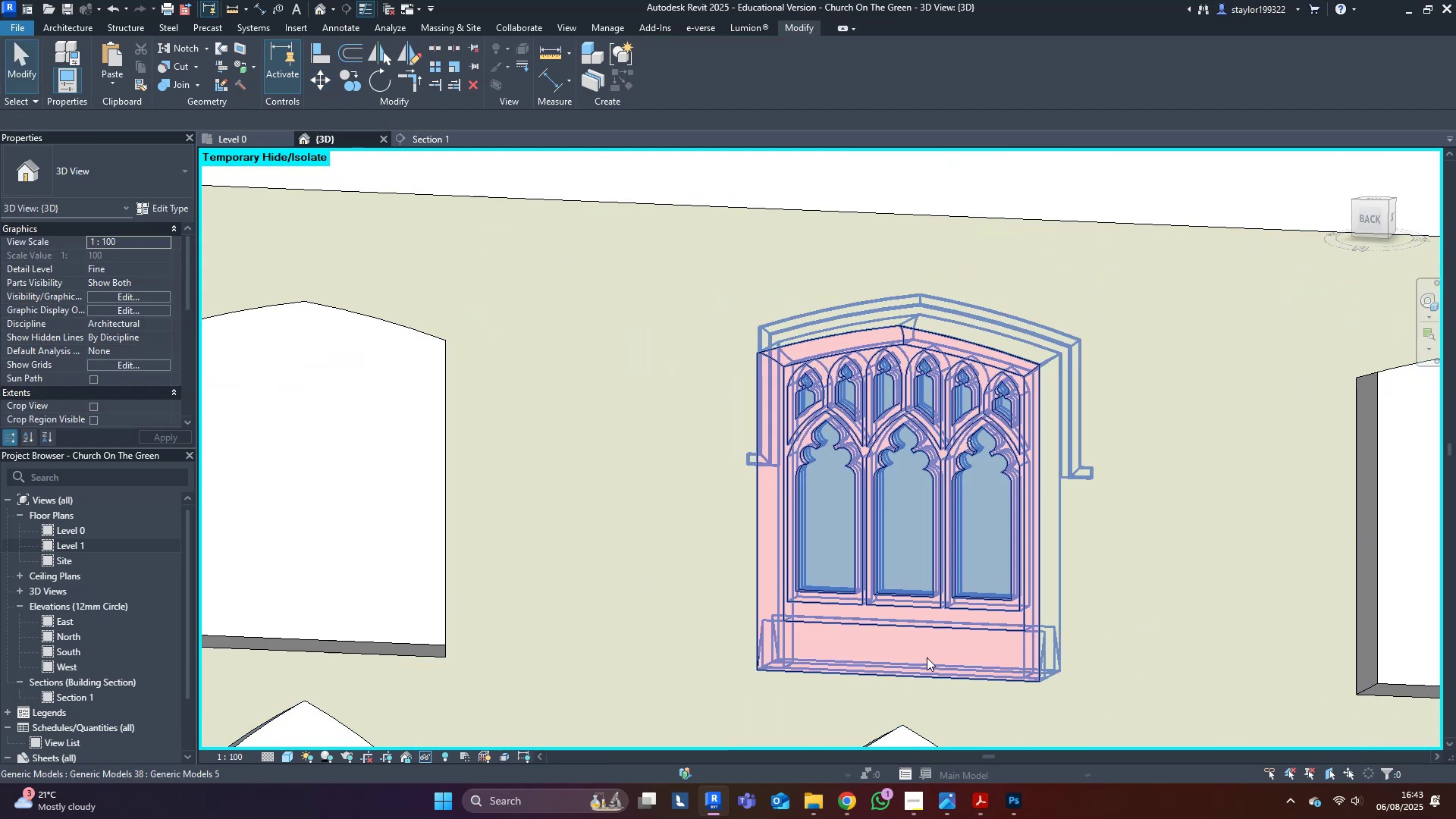 
left_click([932, 664])
 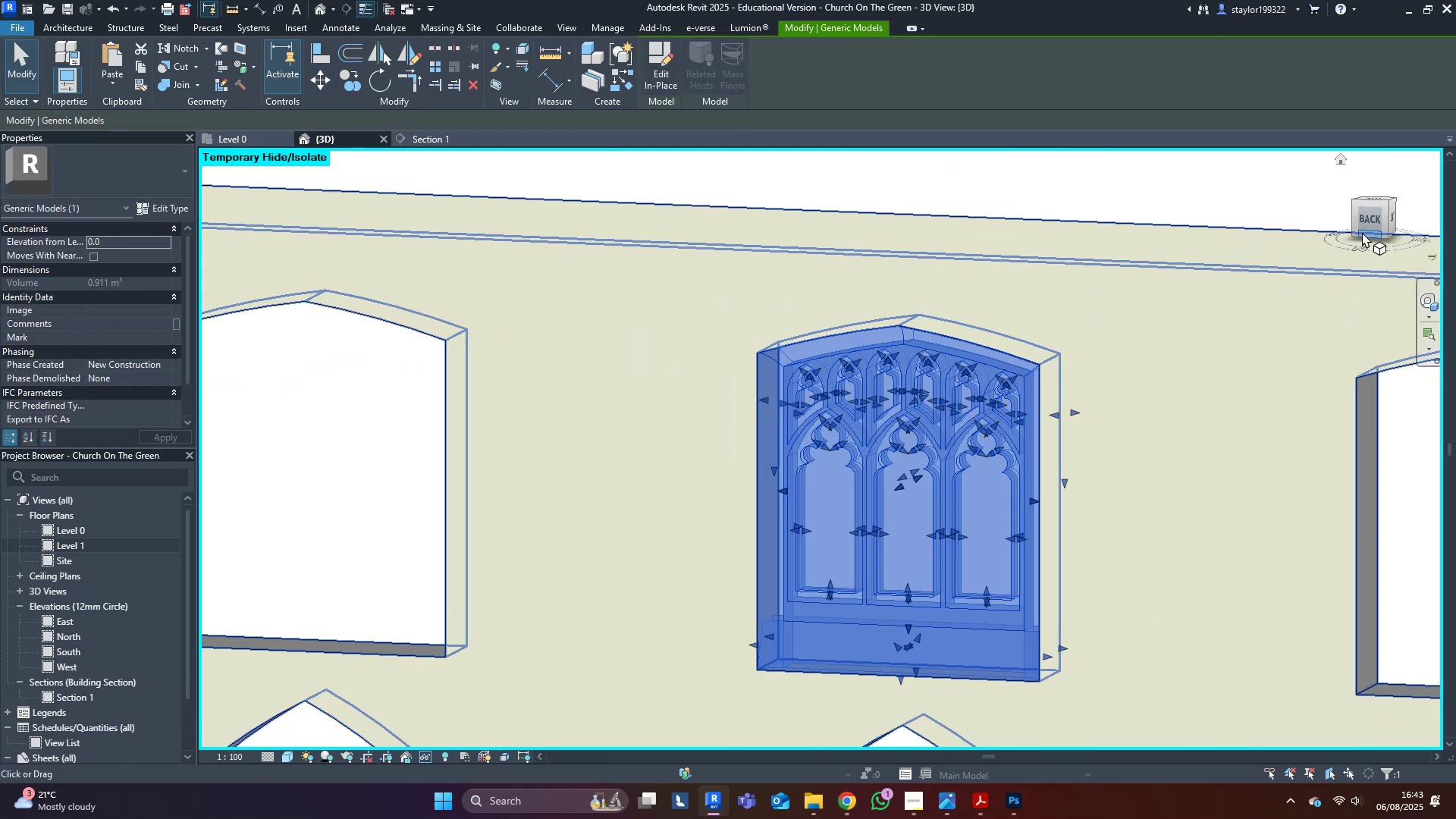 
left_click([1363, 223])
 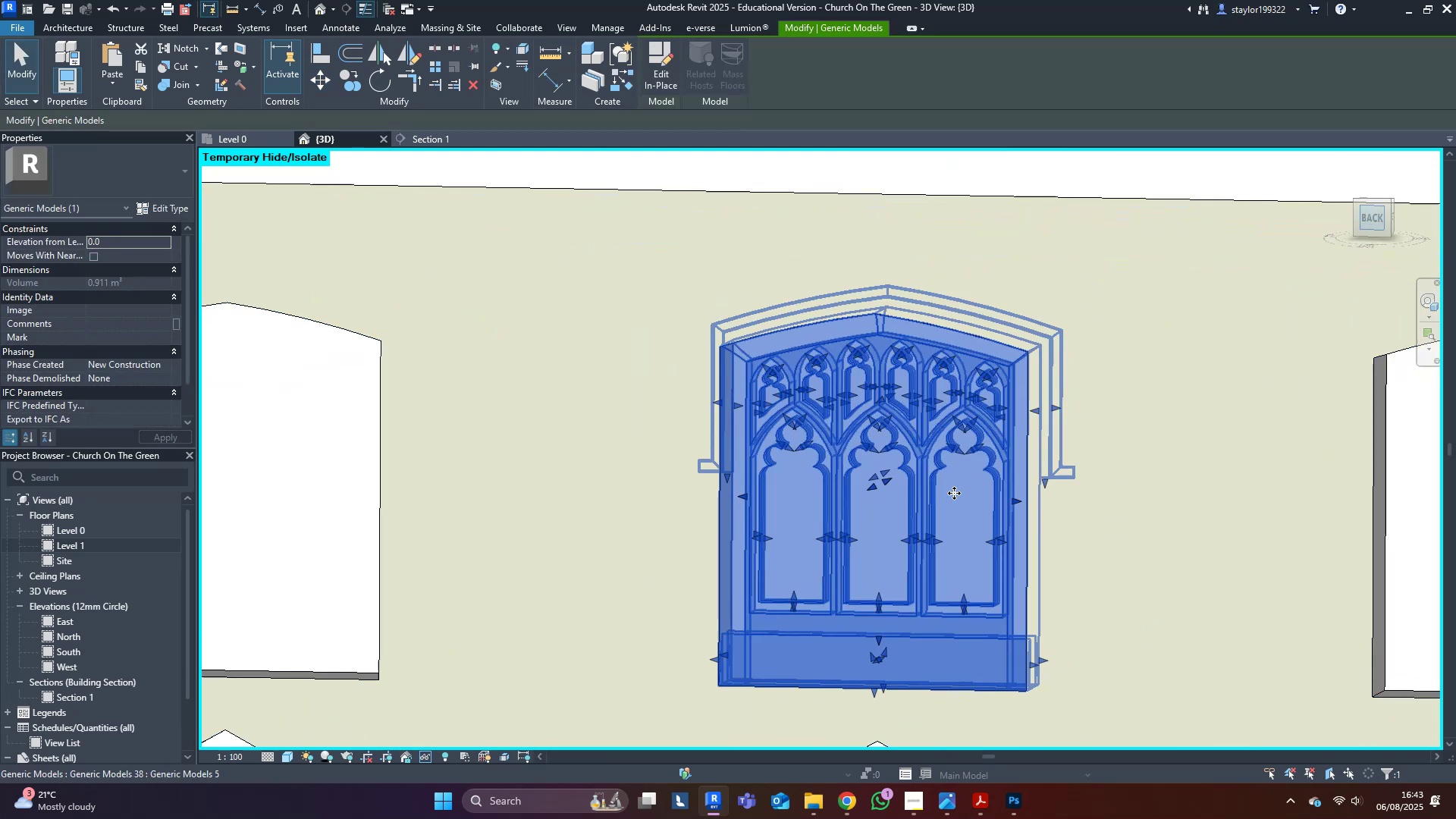 
middle_click([898, 527])
 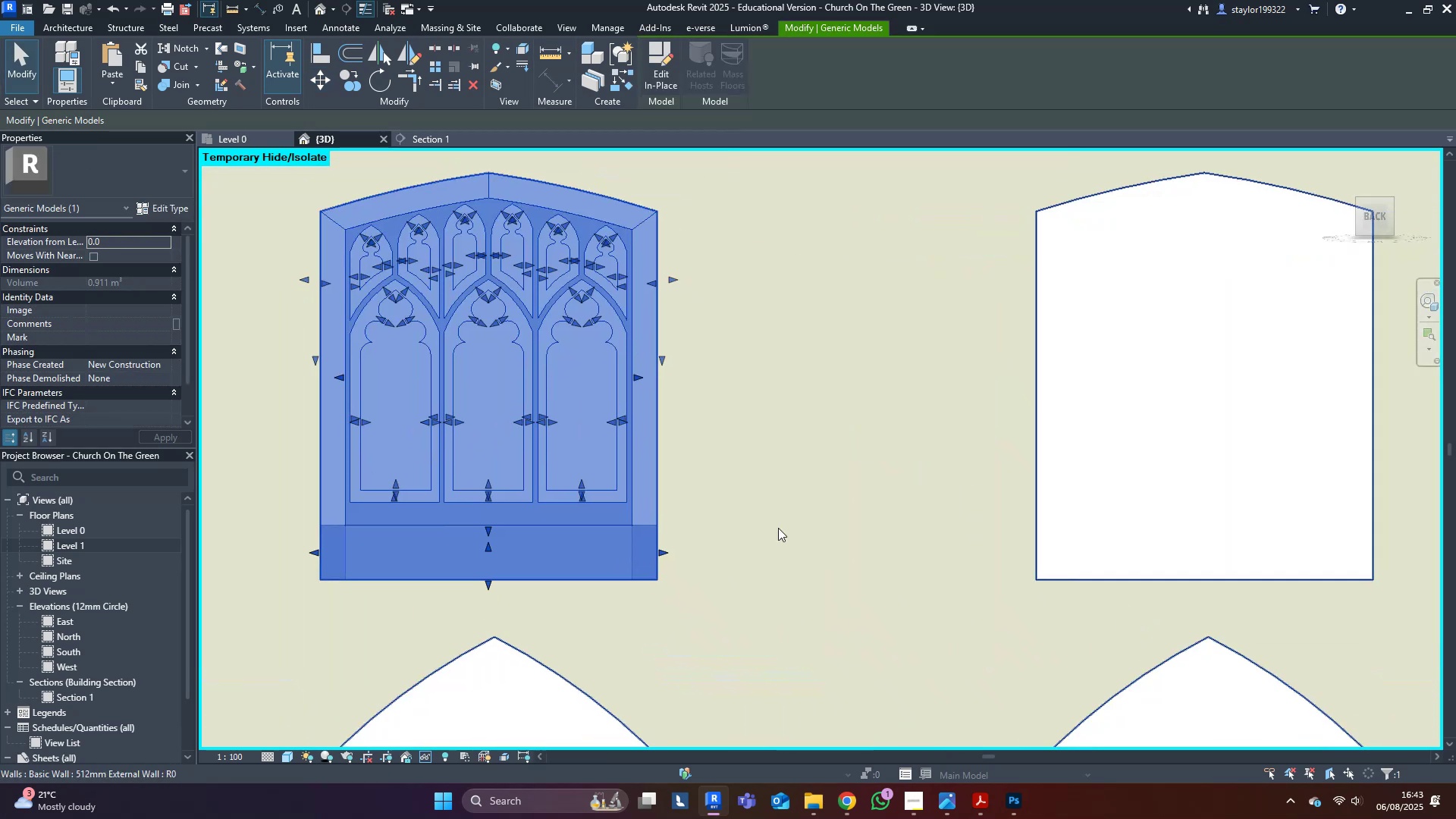 
type(mv)
 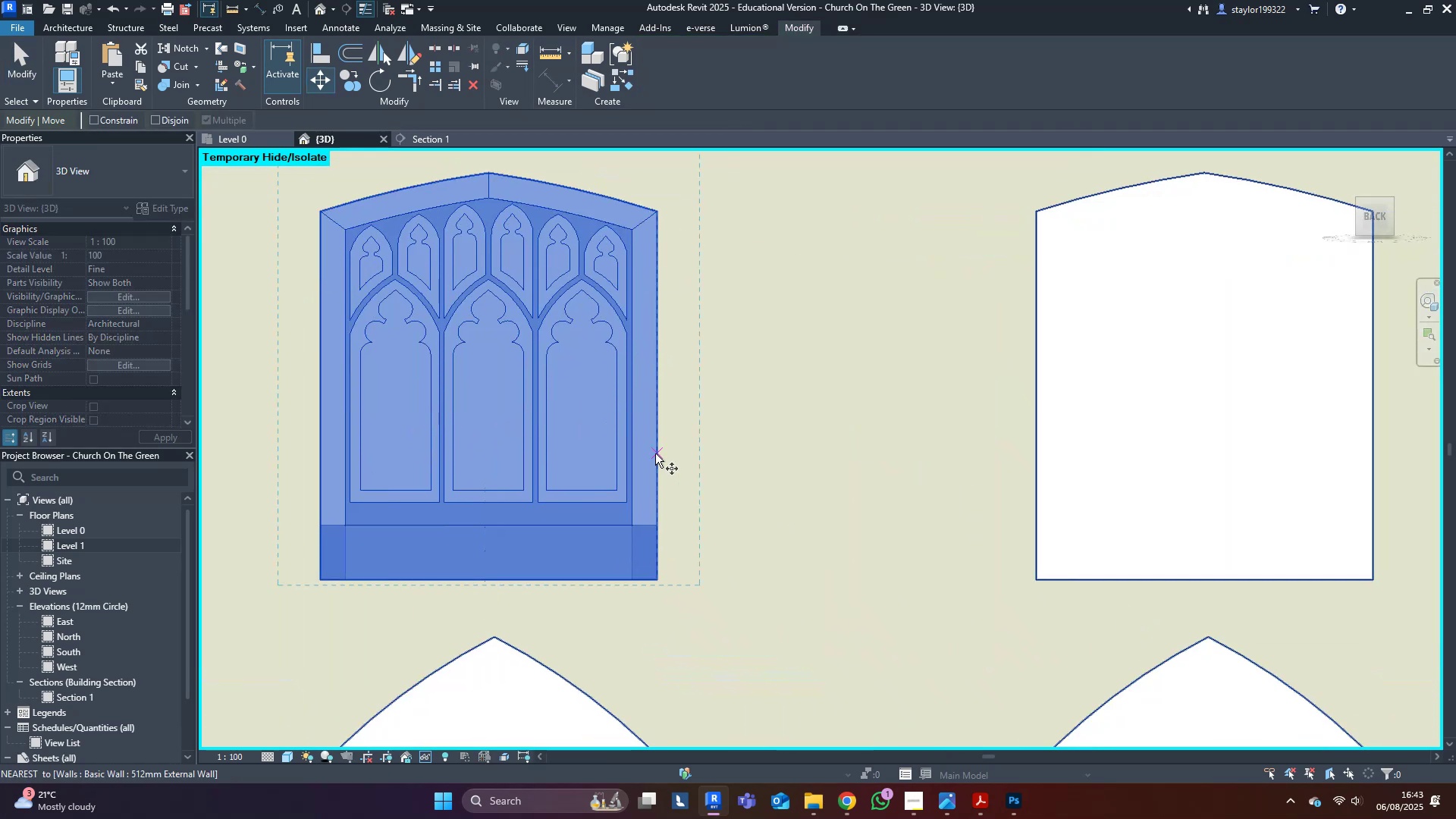 
left_click([655, 453])
 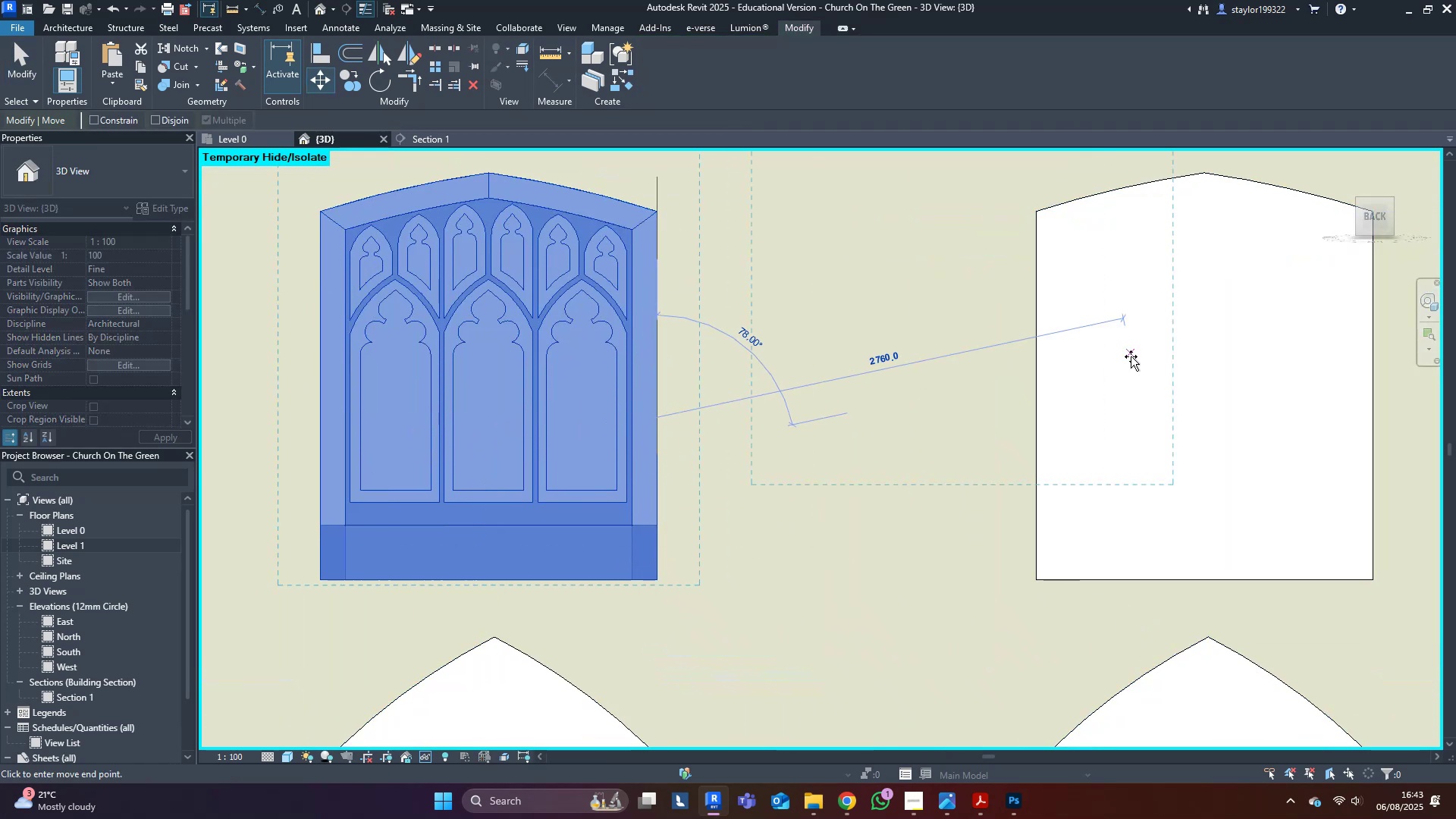 
scroll: coordinate [962, 441], scroll_direction: down, amount: 3.0
 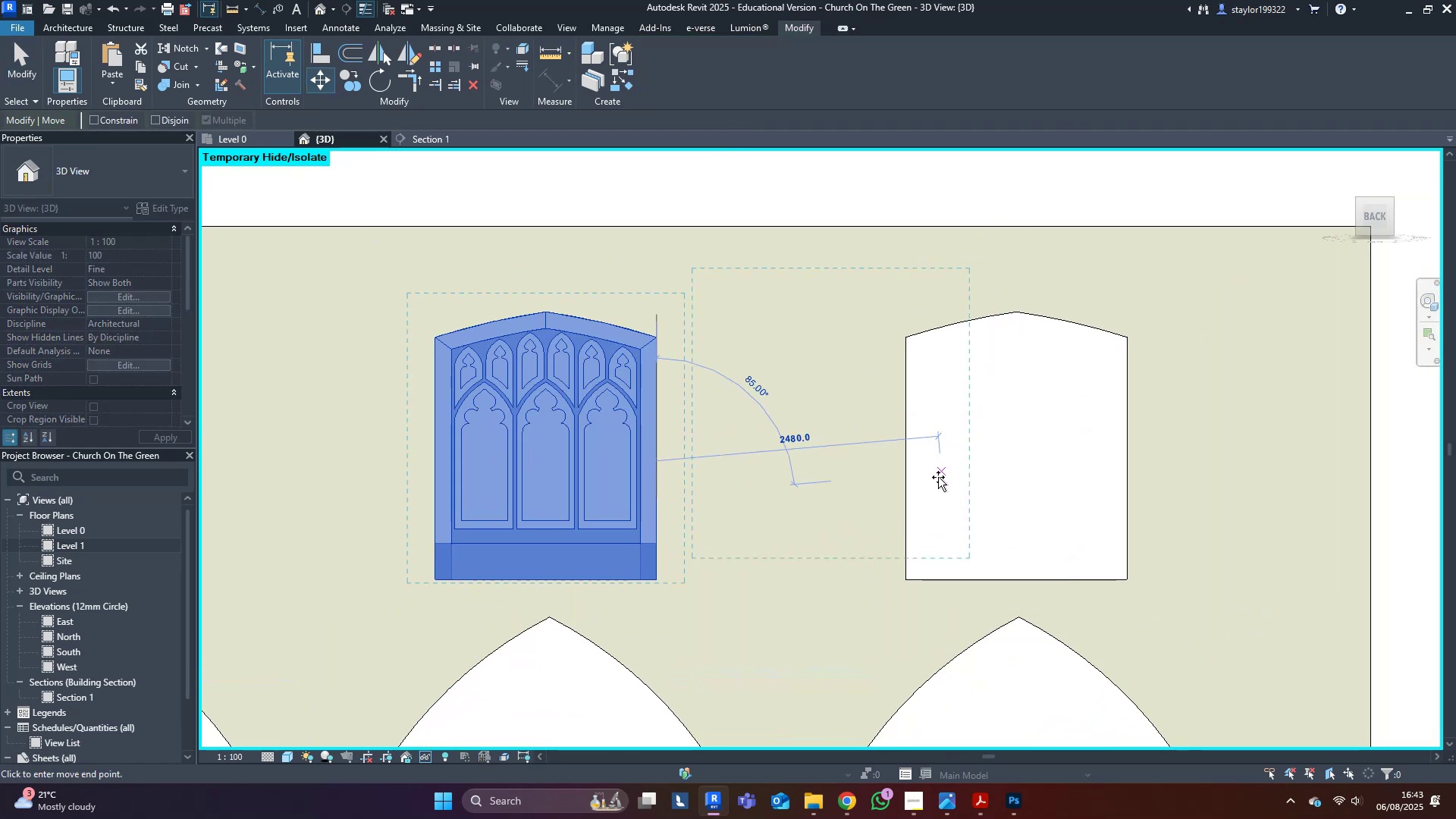 
hold_key(key=ControlLeft, duration=1.5)
 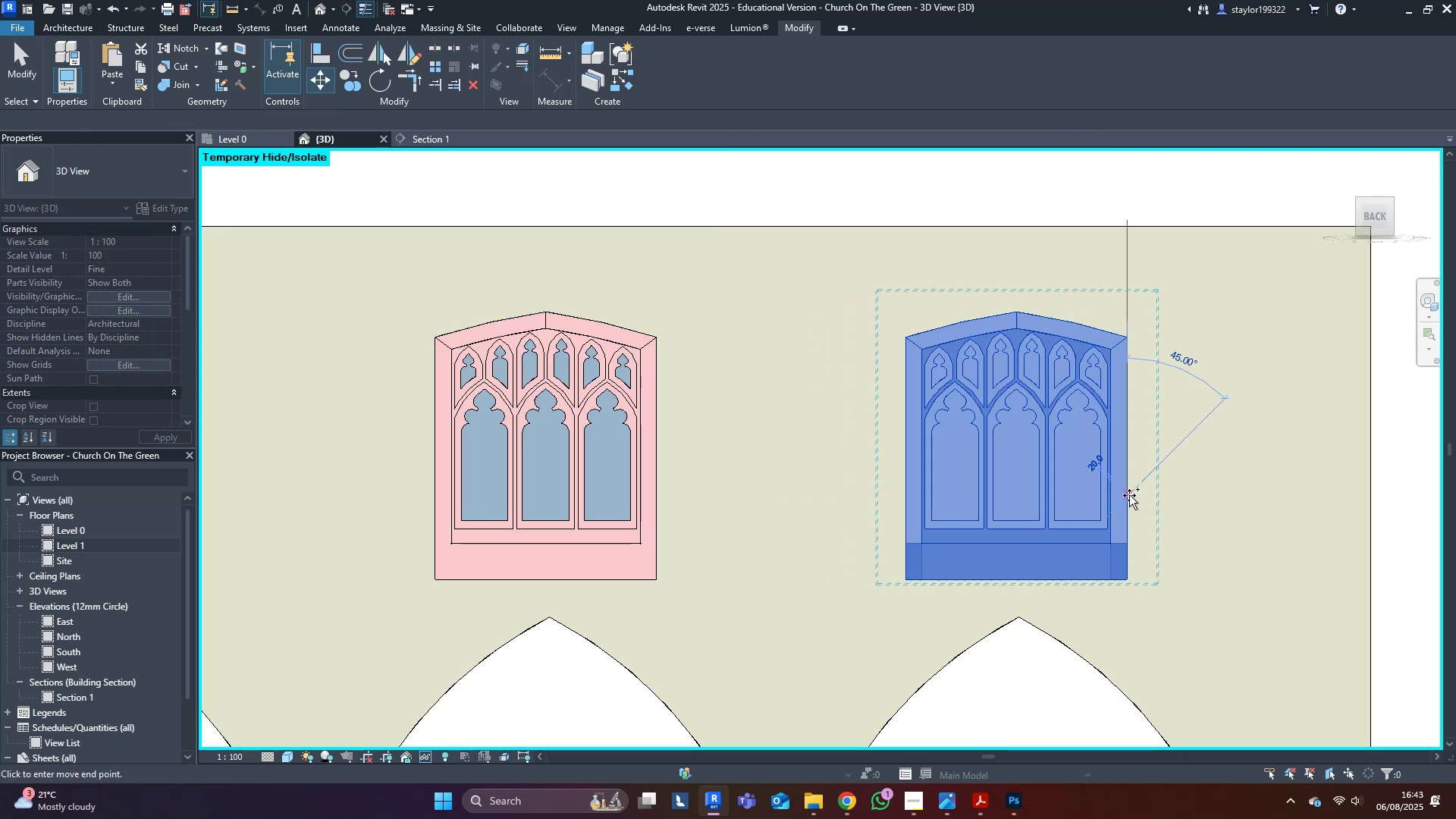 
hold_key(key=ControlLeft, duration=0.47)
left_click([1129, 495])
 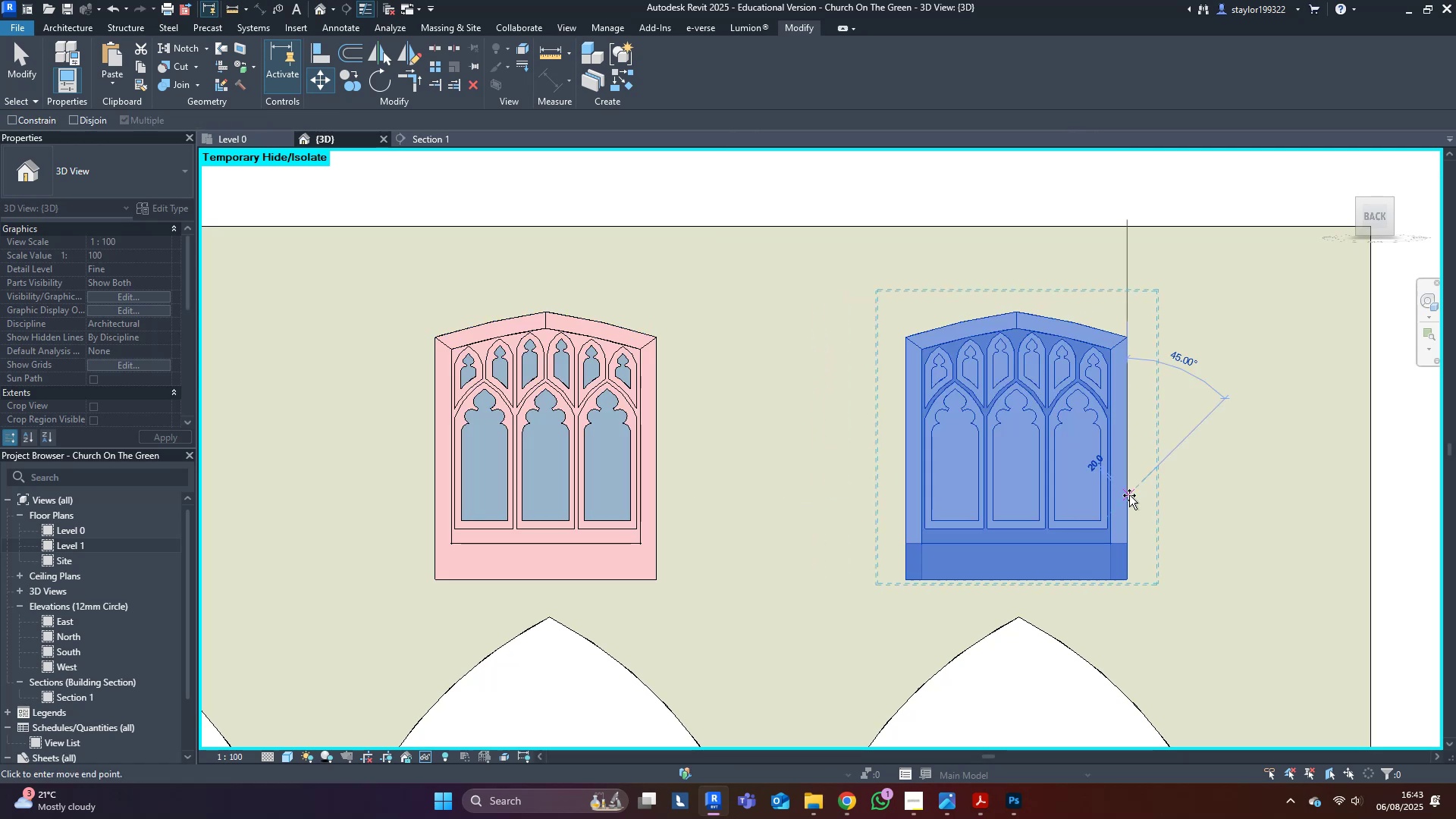 
scroll: coordinate [1129, 495], scroll_direction: down, amount: 4.0
 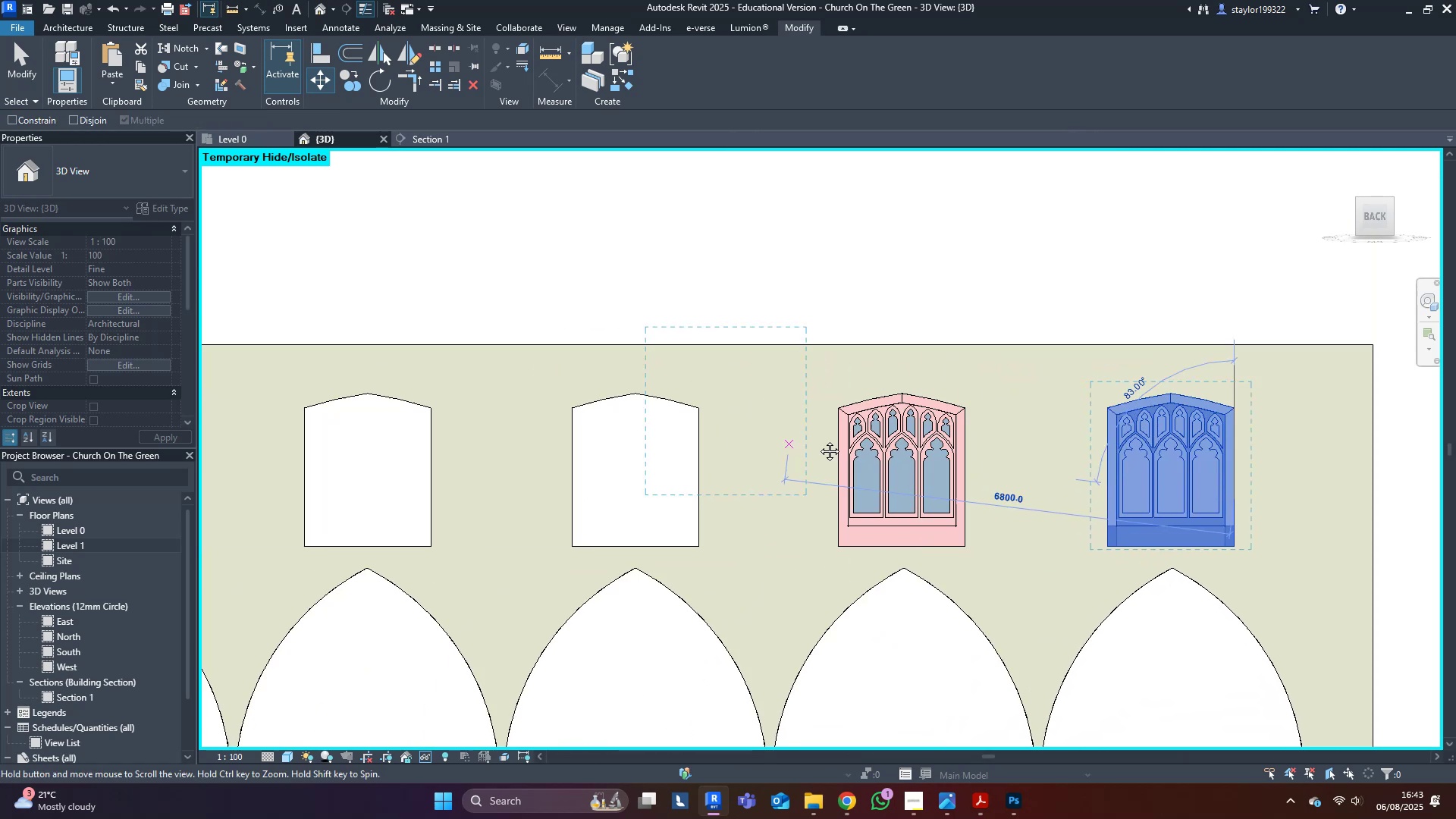 
hold_key(key=ControlLeft, duration=1.52)
left_click([883, 495])
 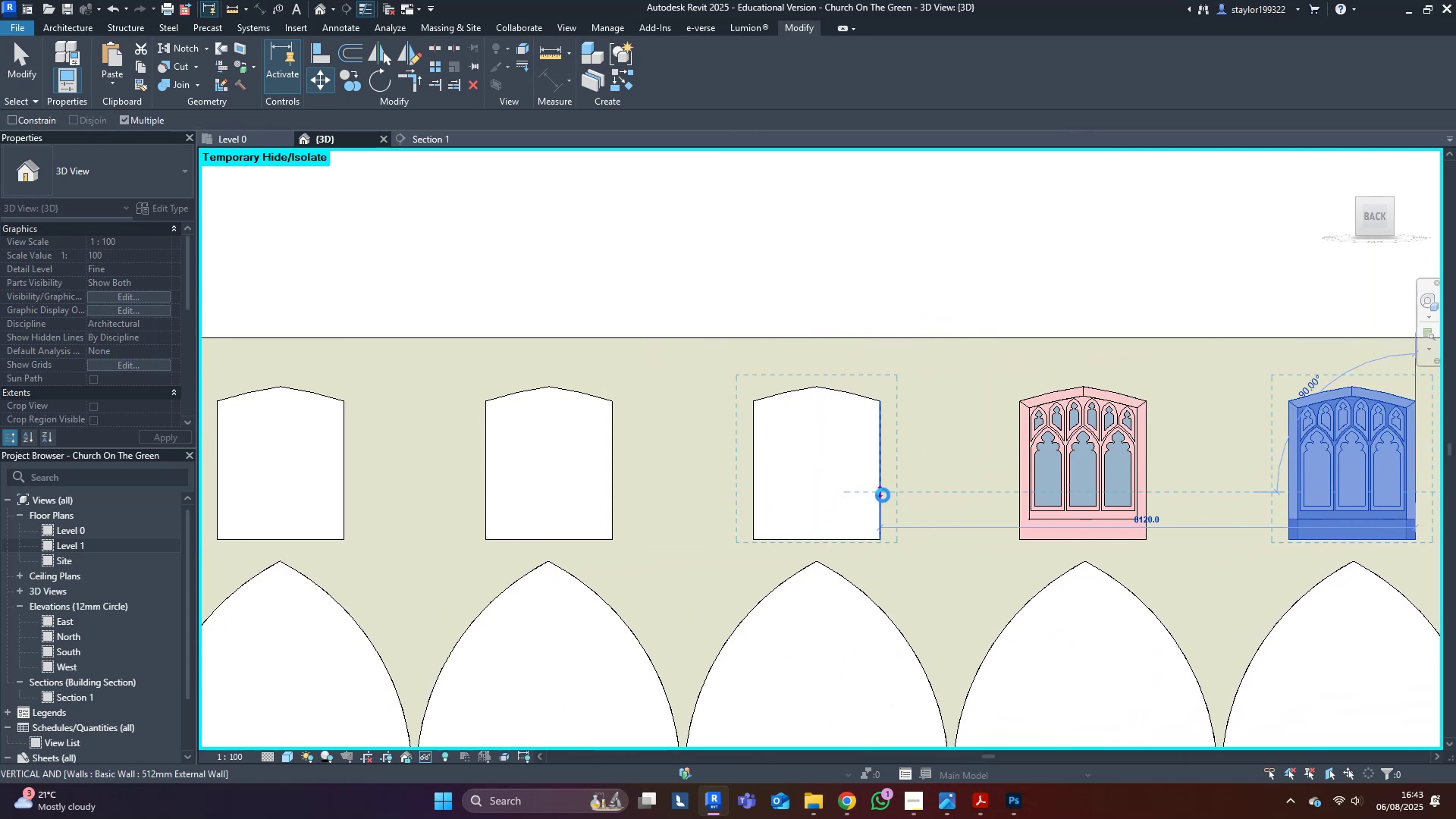 
hold_key(key=ControlLeft, duration=1.53)
left_click([616, 485])
 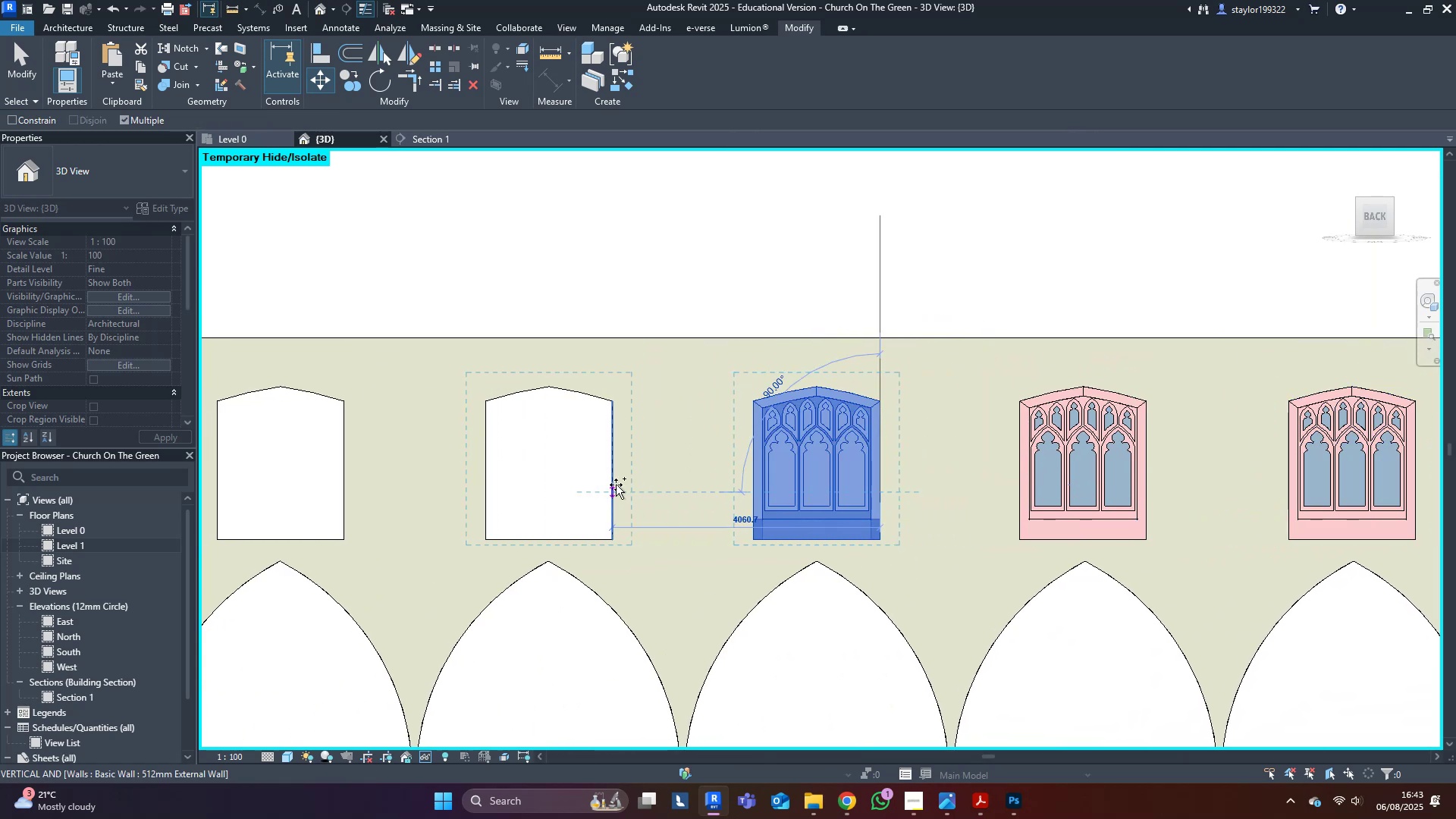 
hold_key(key=ControlLeft, duration=1.52)
 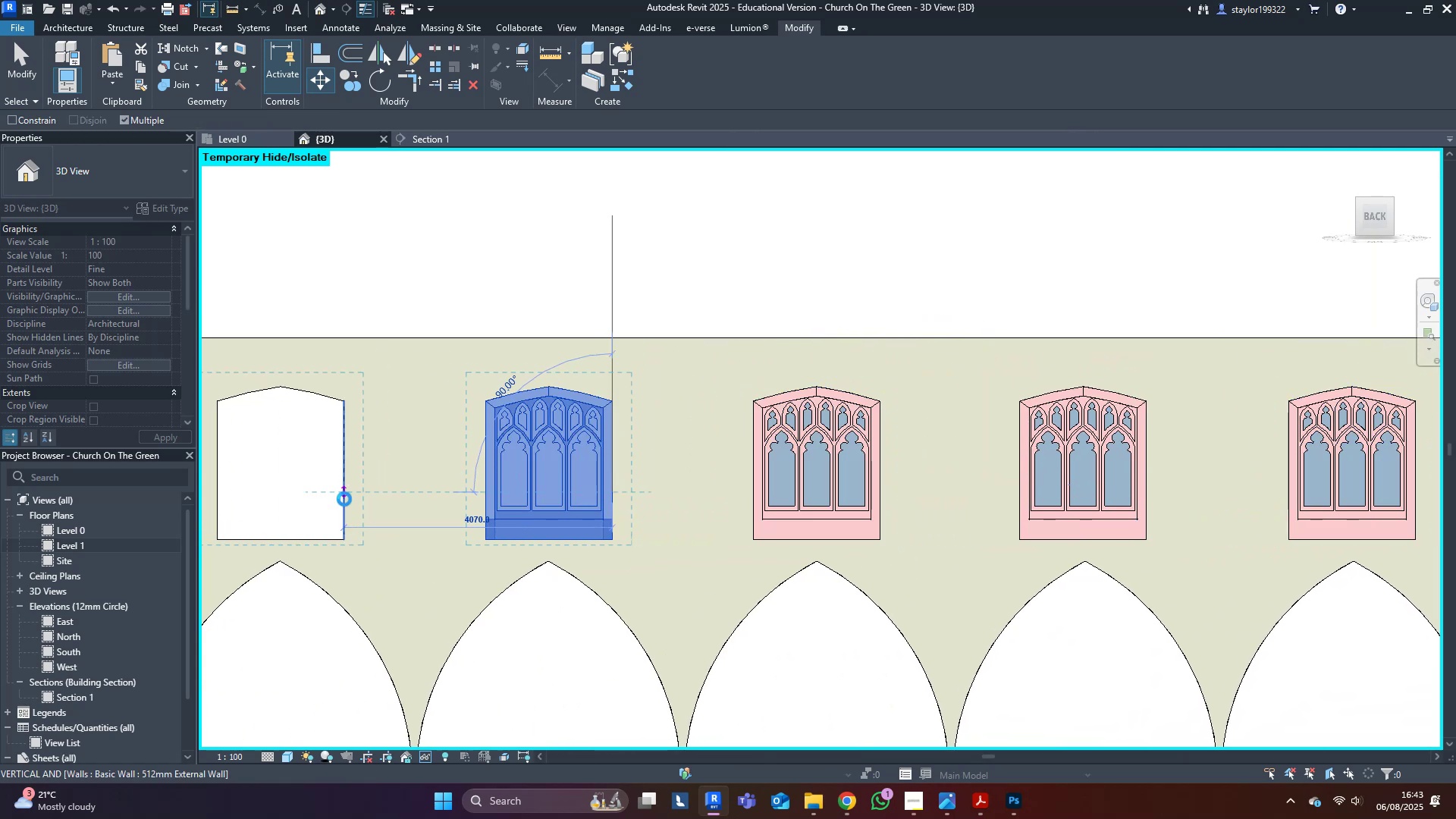 
key(Control+ControlLeft)
 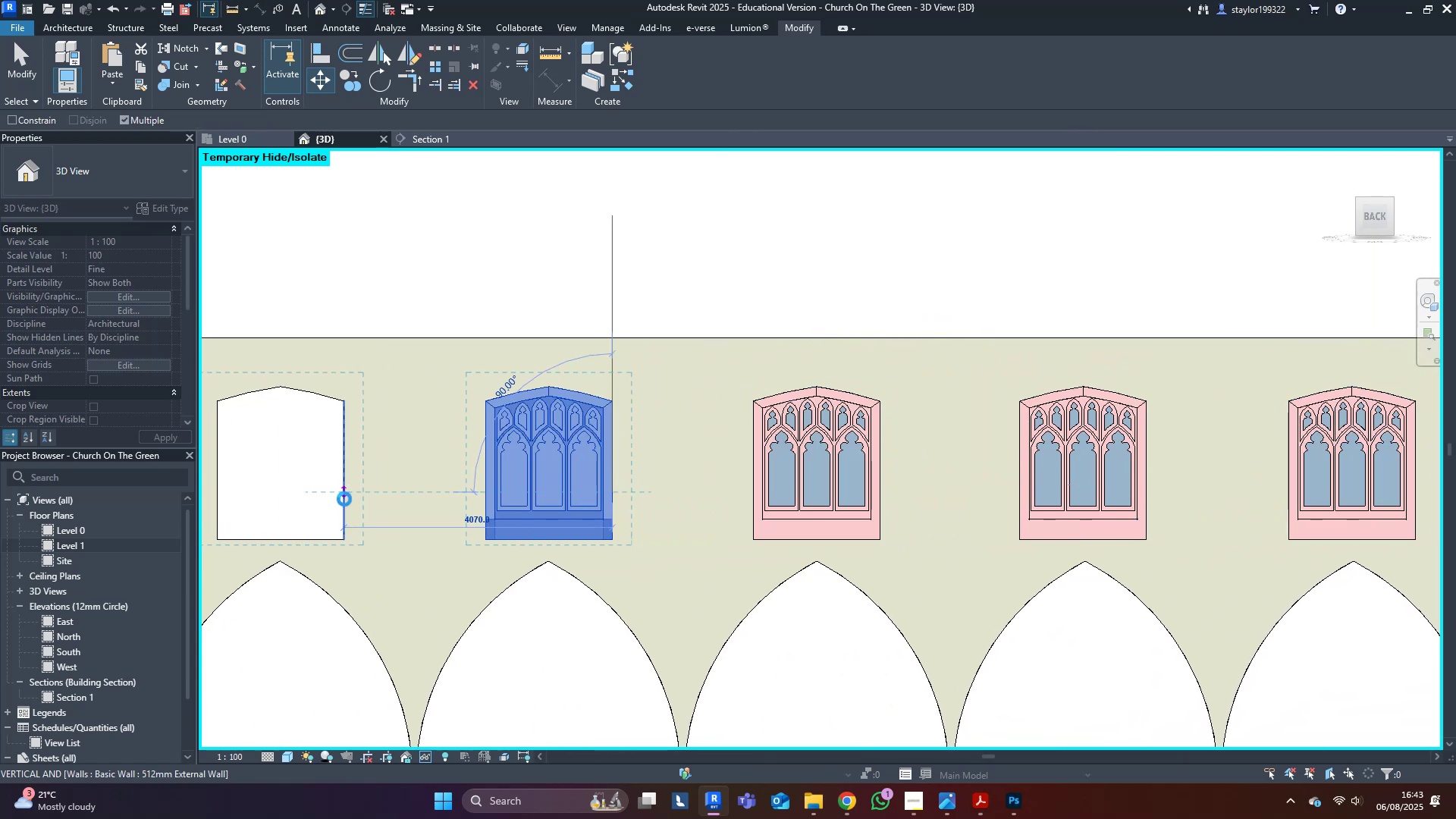 
left_click([344, 499])
 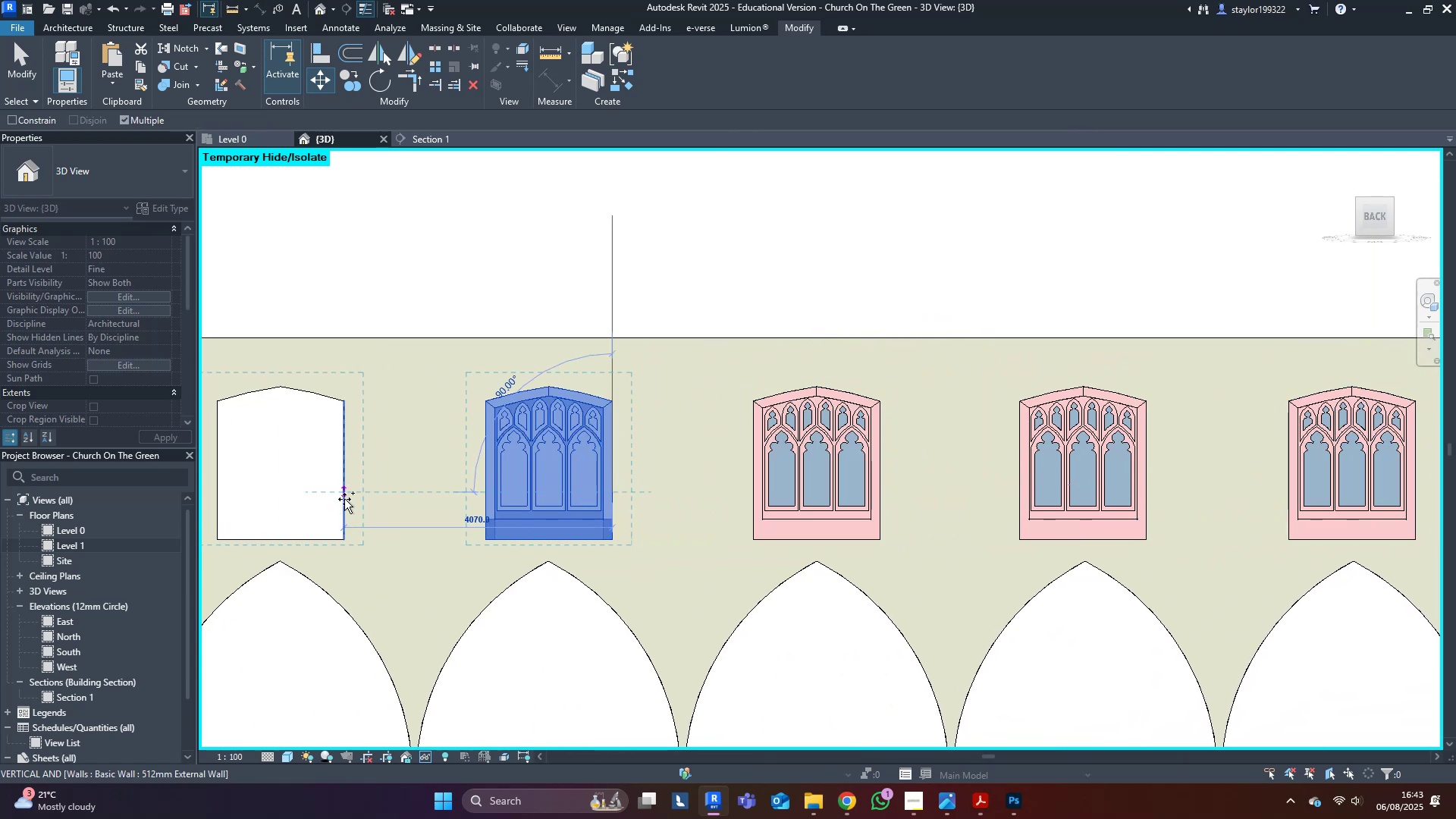 
key(Control+ControlLeft)
 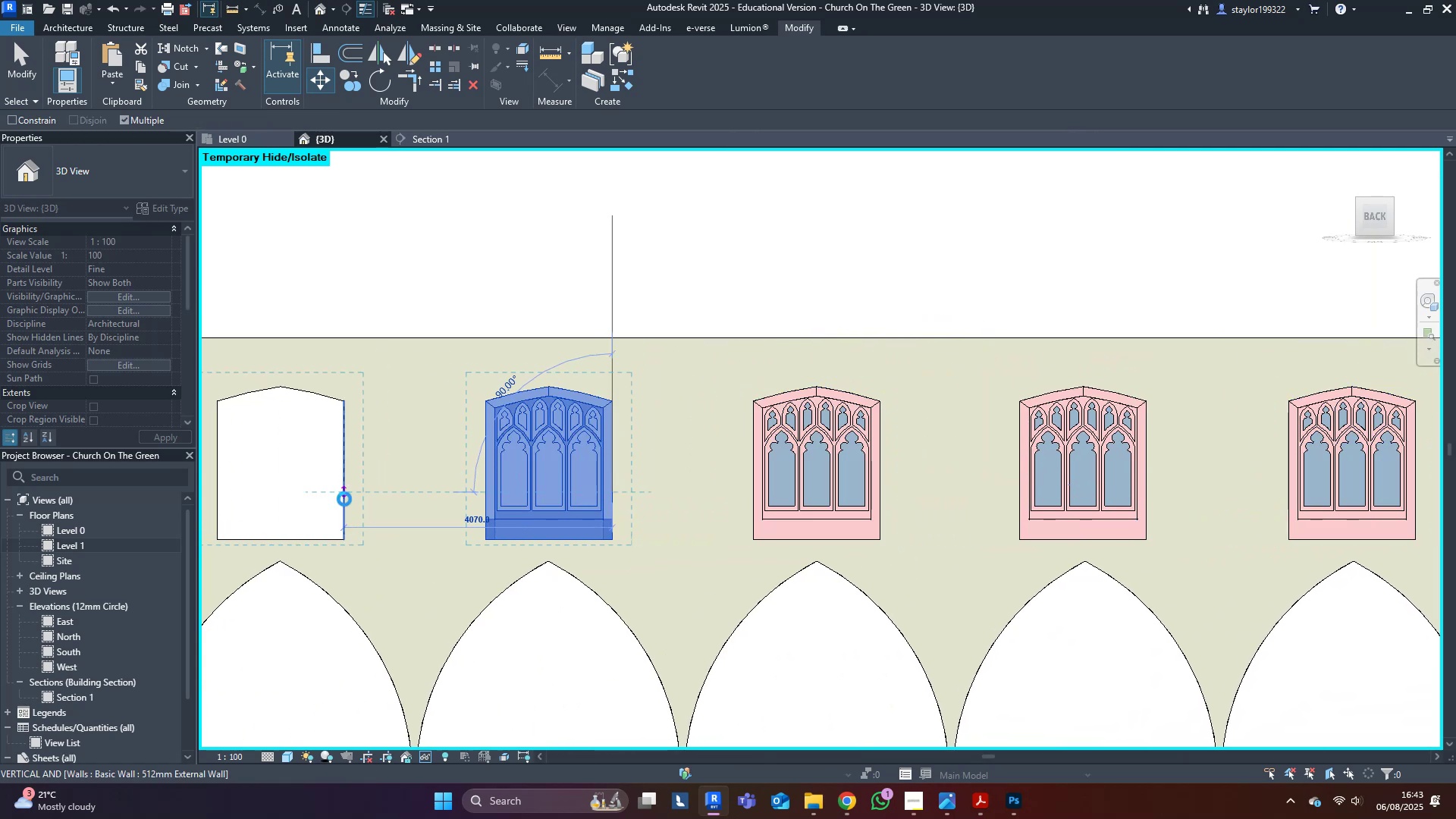 
key(Control+ControlLeft)
 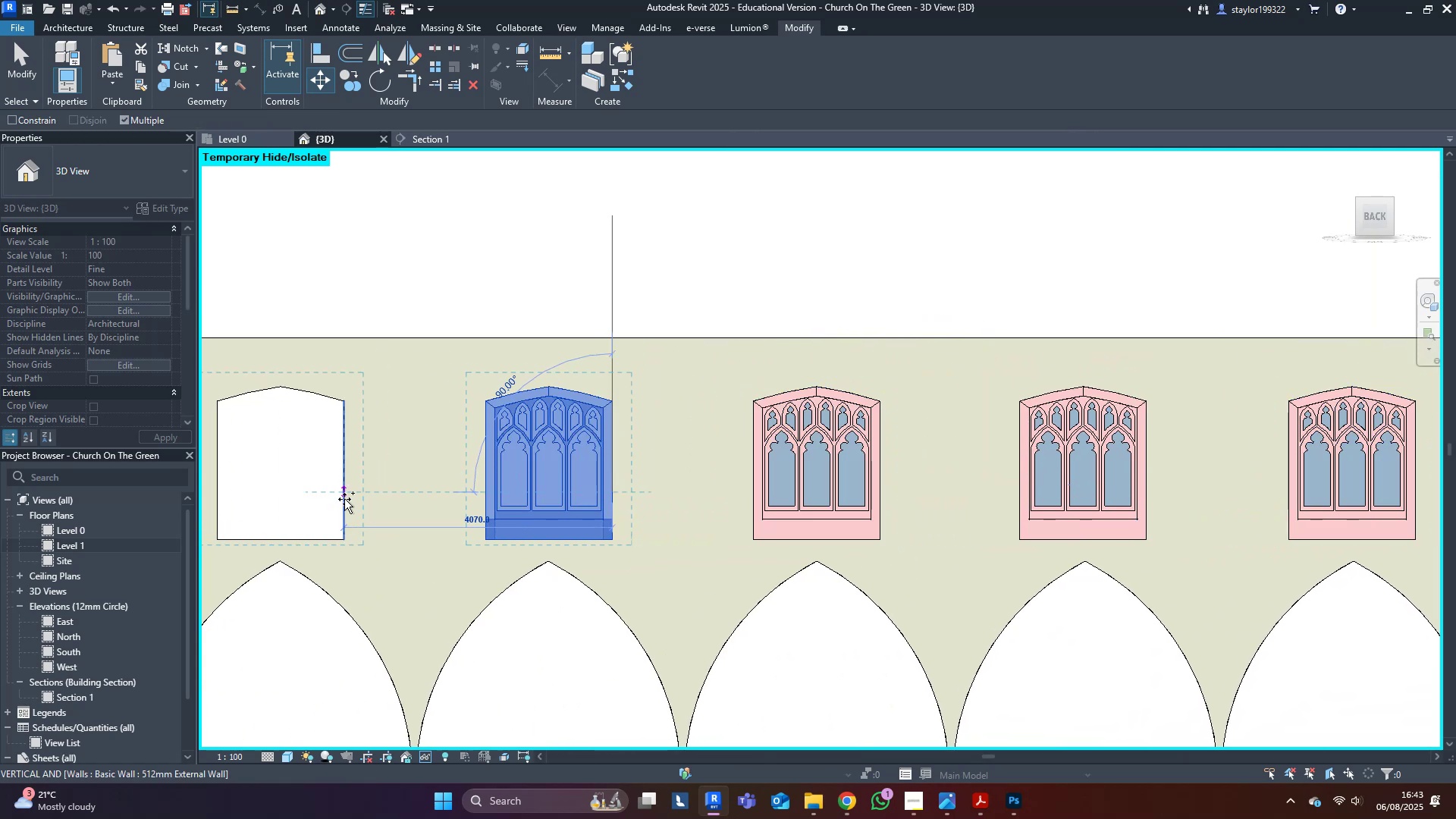 
key(Control+ControlLeft)
 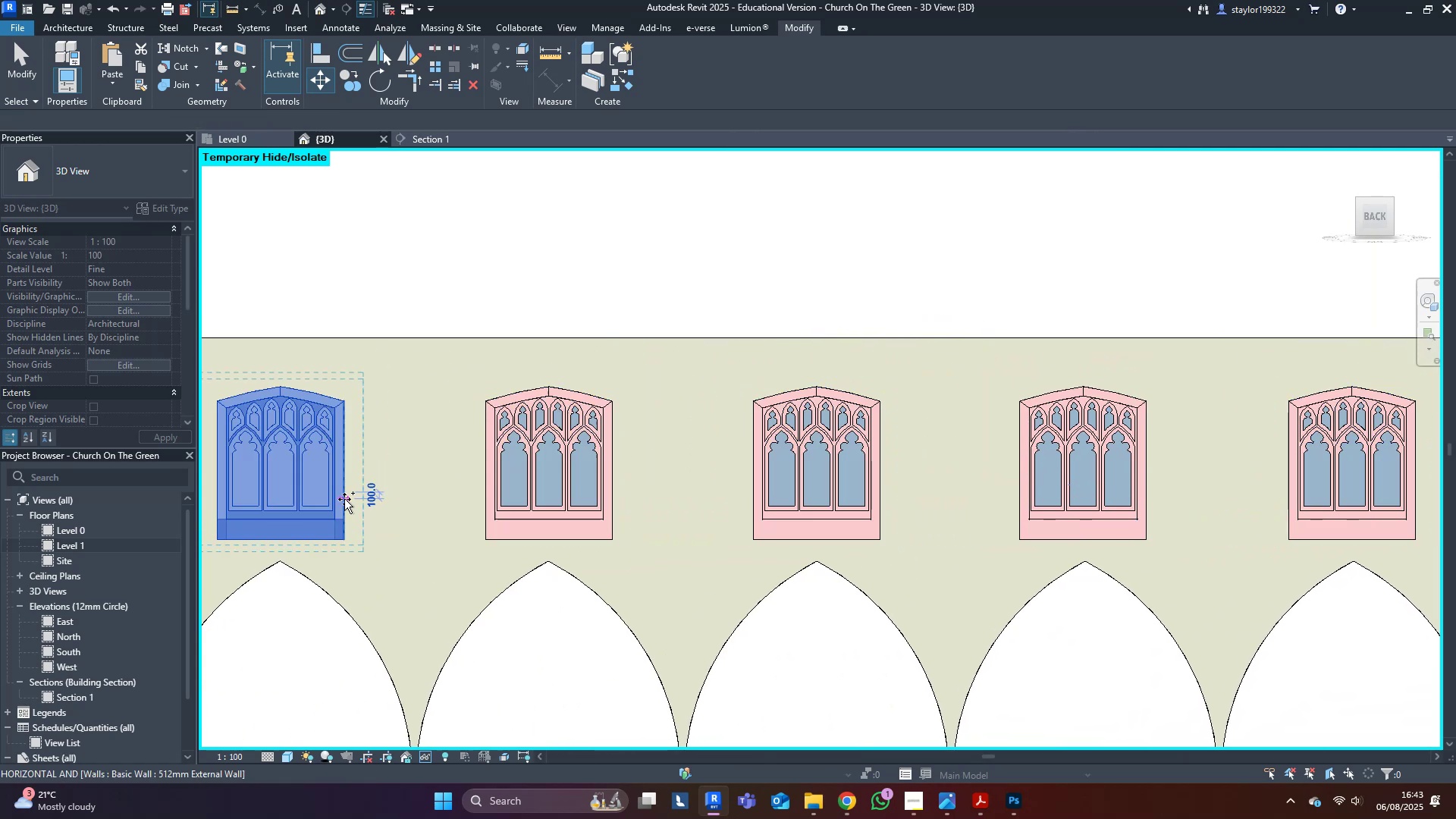 
key(Control+ControlLeft)
 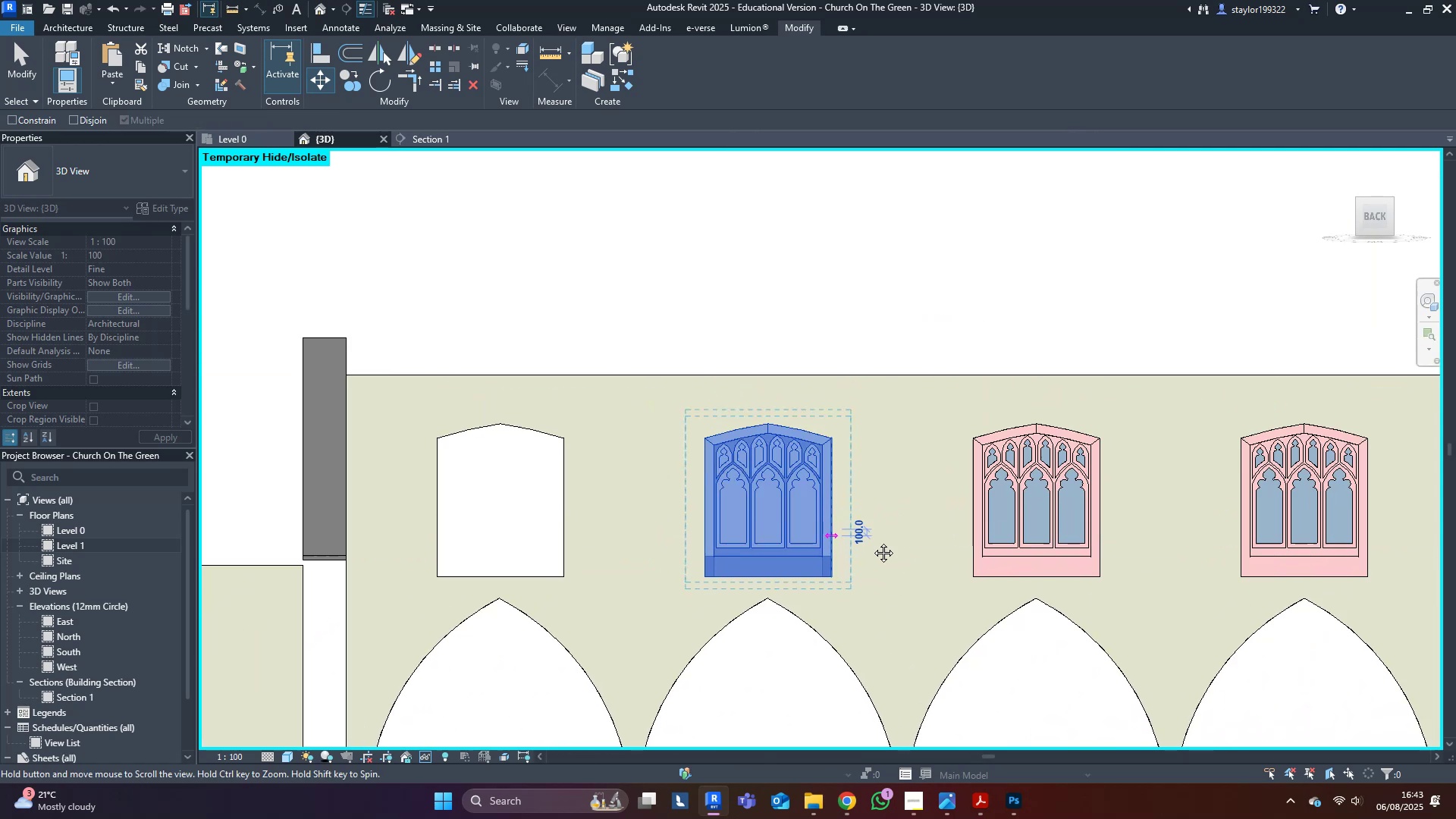 
hold_key(key=ControlLeft, duration=1.19)
left_click([658, 529])
 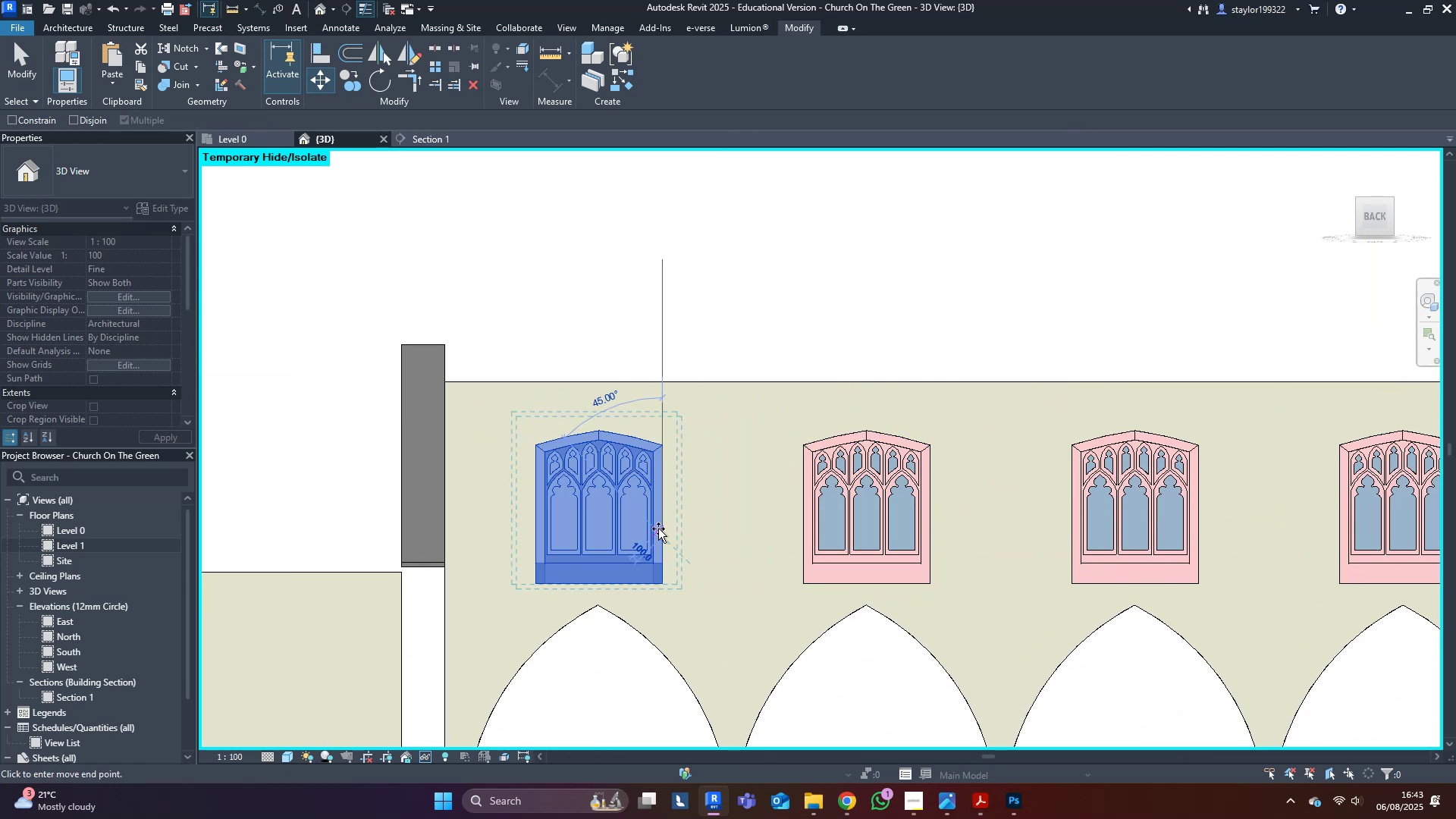 
key(Escape)
key(Escape)
type(hr)
 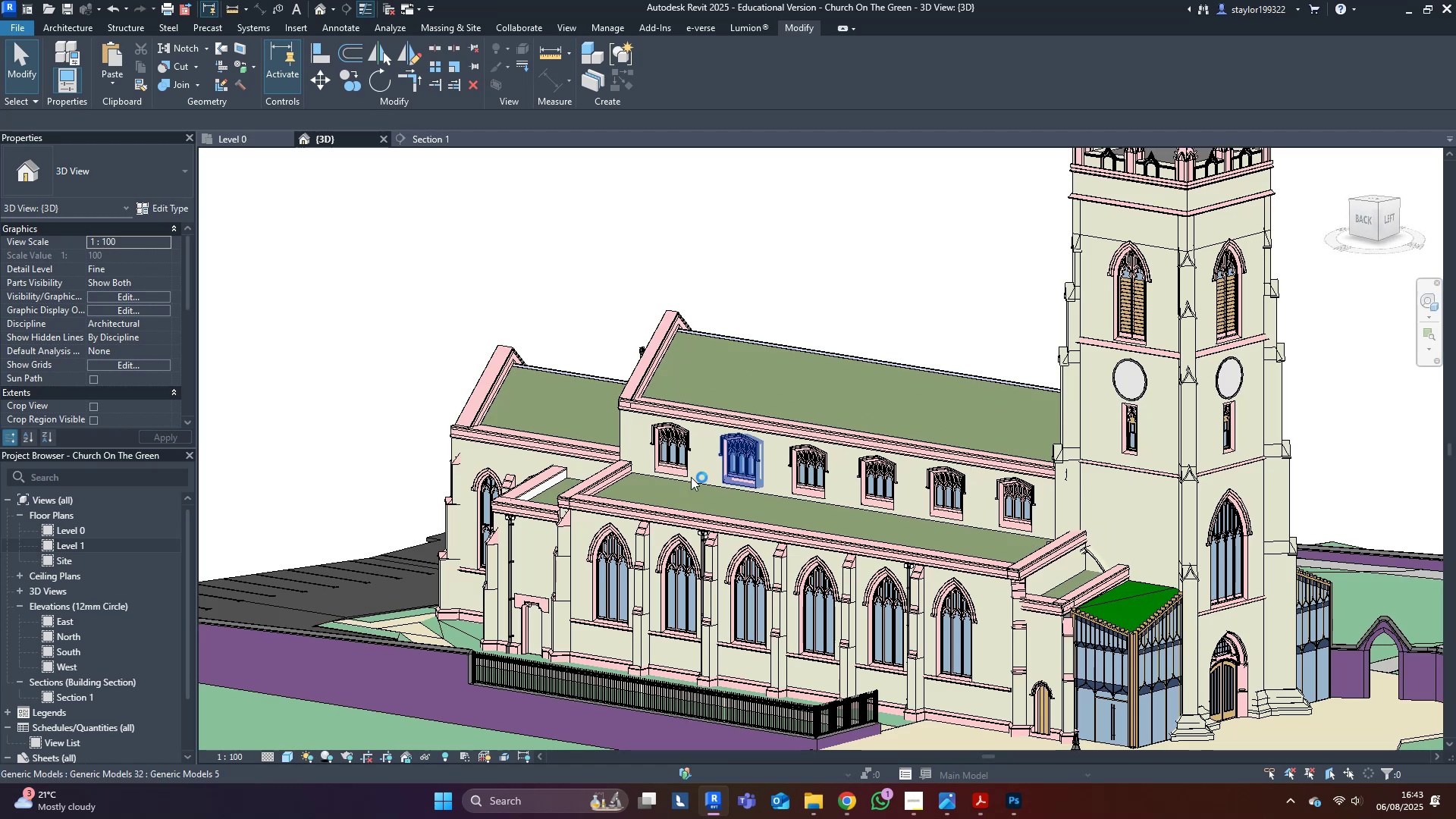 
scroll: coordinate [794, 378], scroll_direction: down, amount: 8.0
 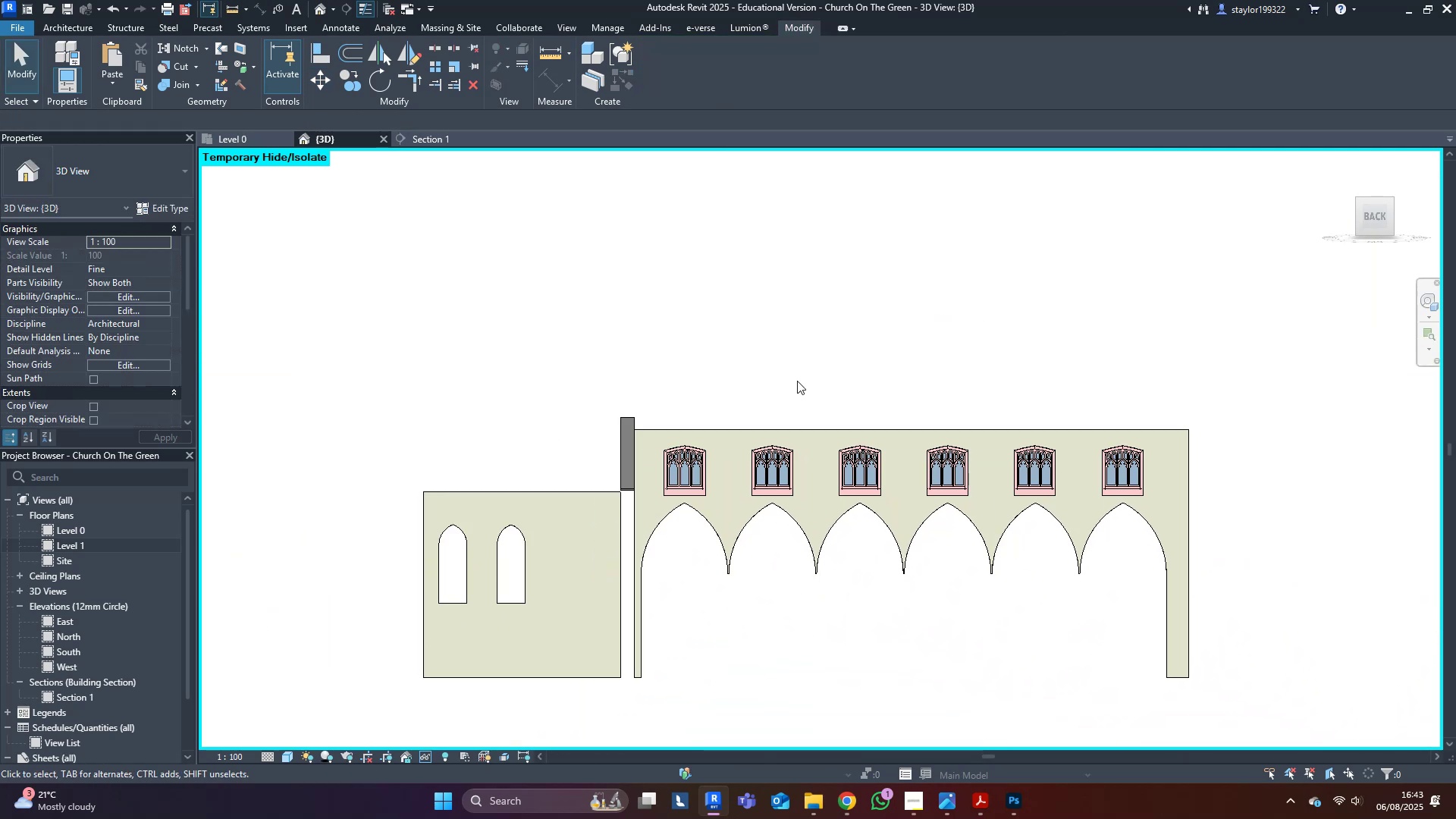 
hold_key(key=ShiftLeft, duration=0.75)
 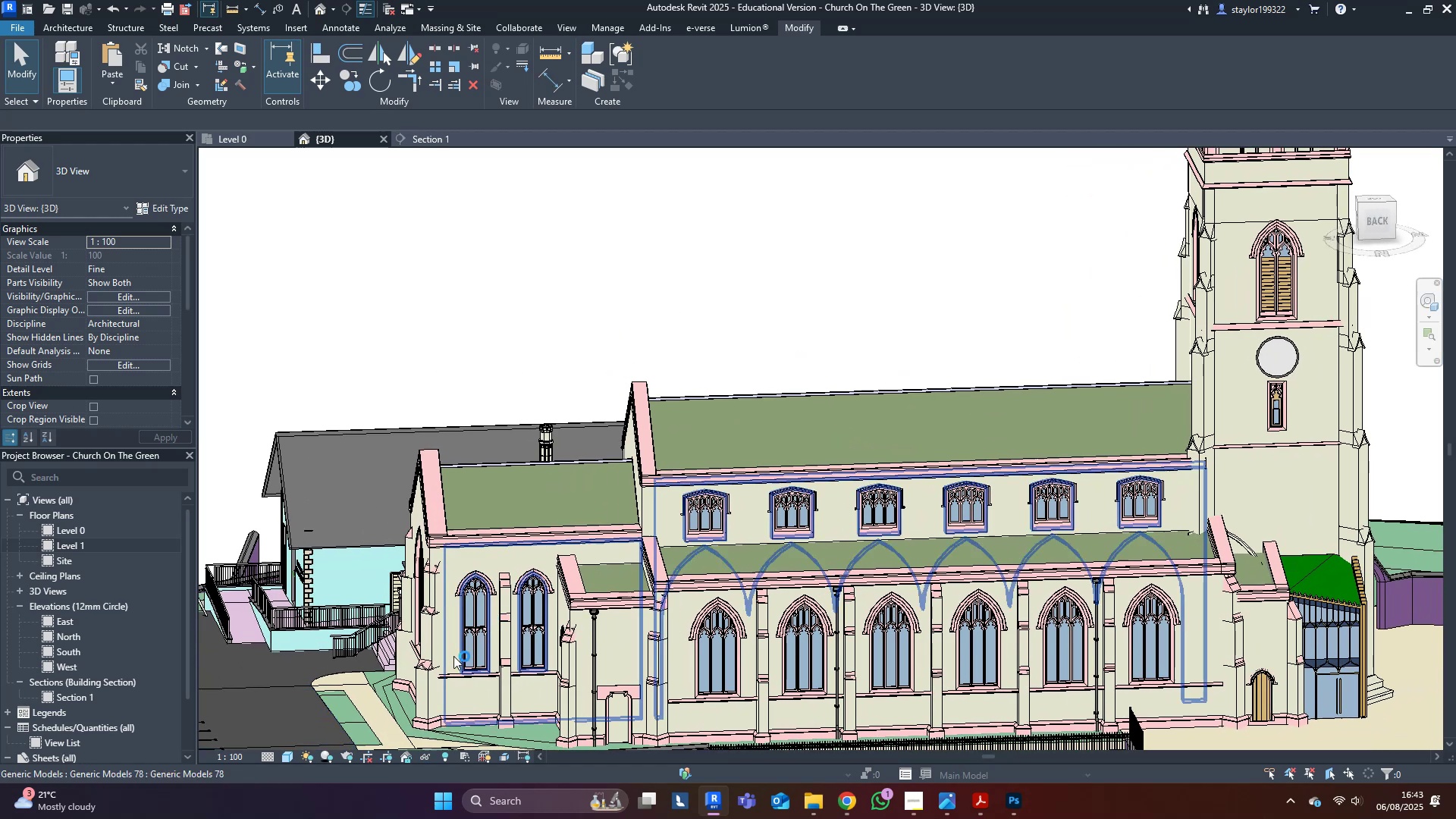 
scroll: coordinate [428, 678], scroll_direction: up, amount: 5.0
 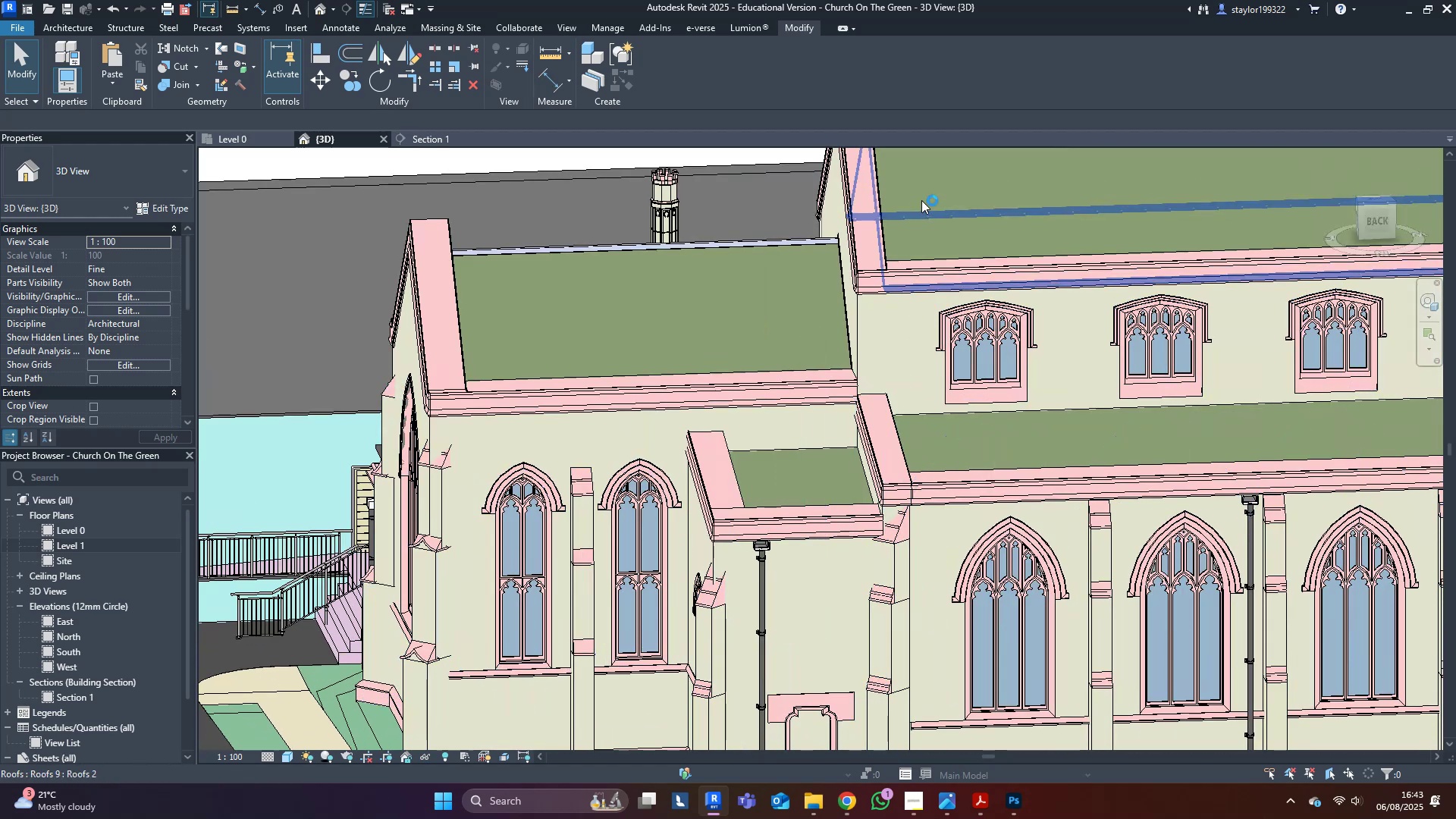 
scroll: coordinate [916, 411], scroll_direction: down, amount: 3.0
 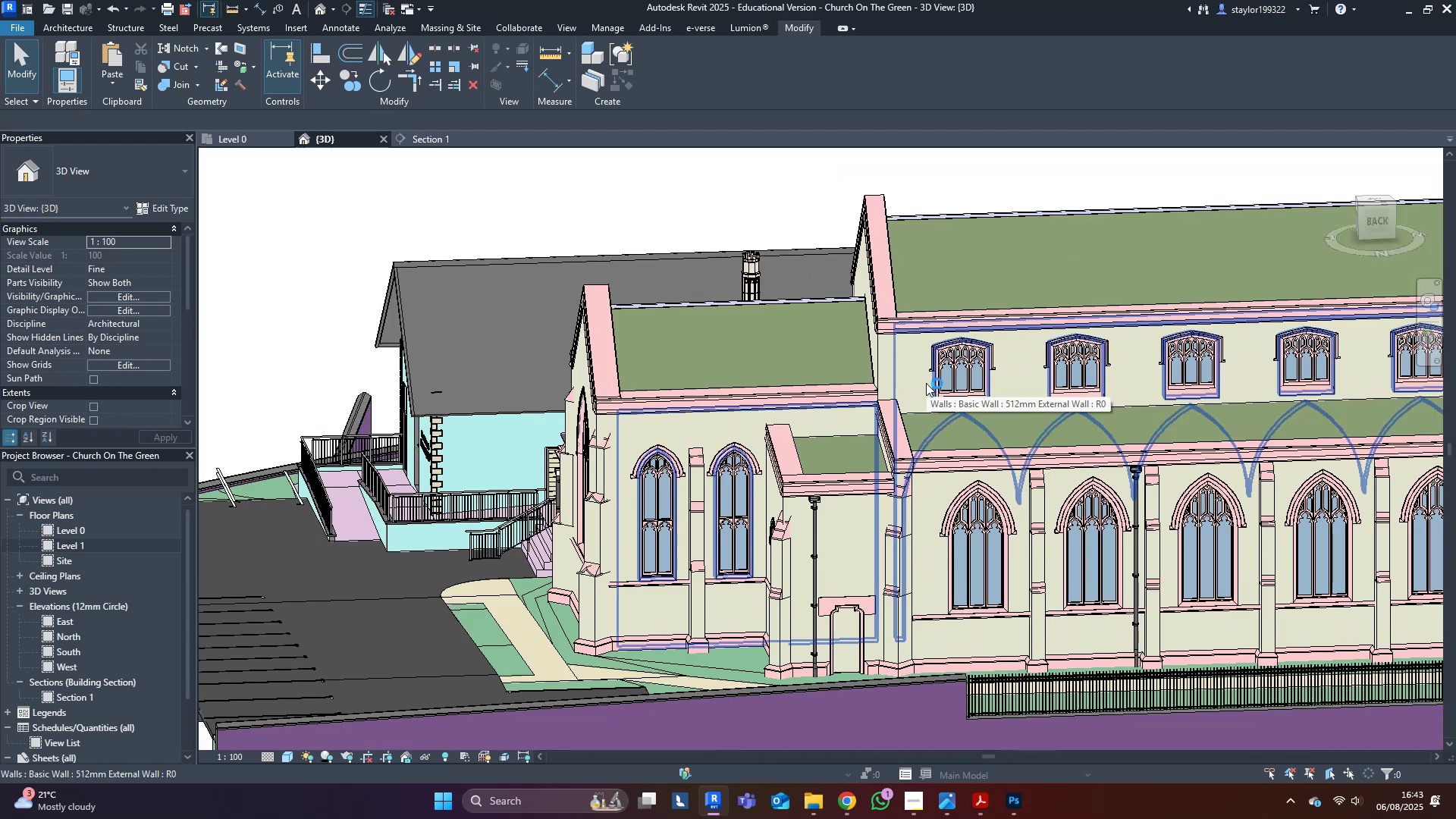 
hold_key(key=ShiftLeft, duration=1.16)
 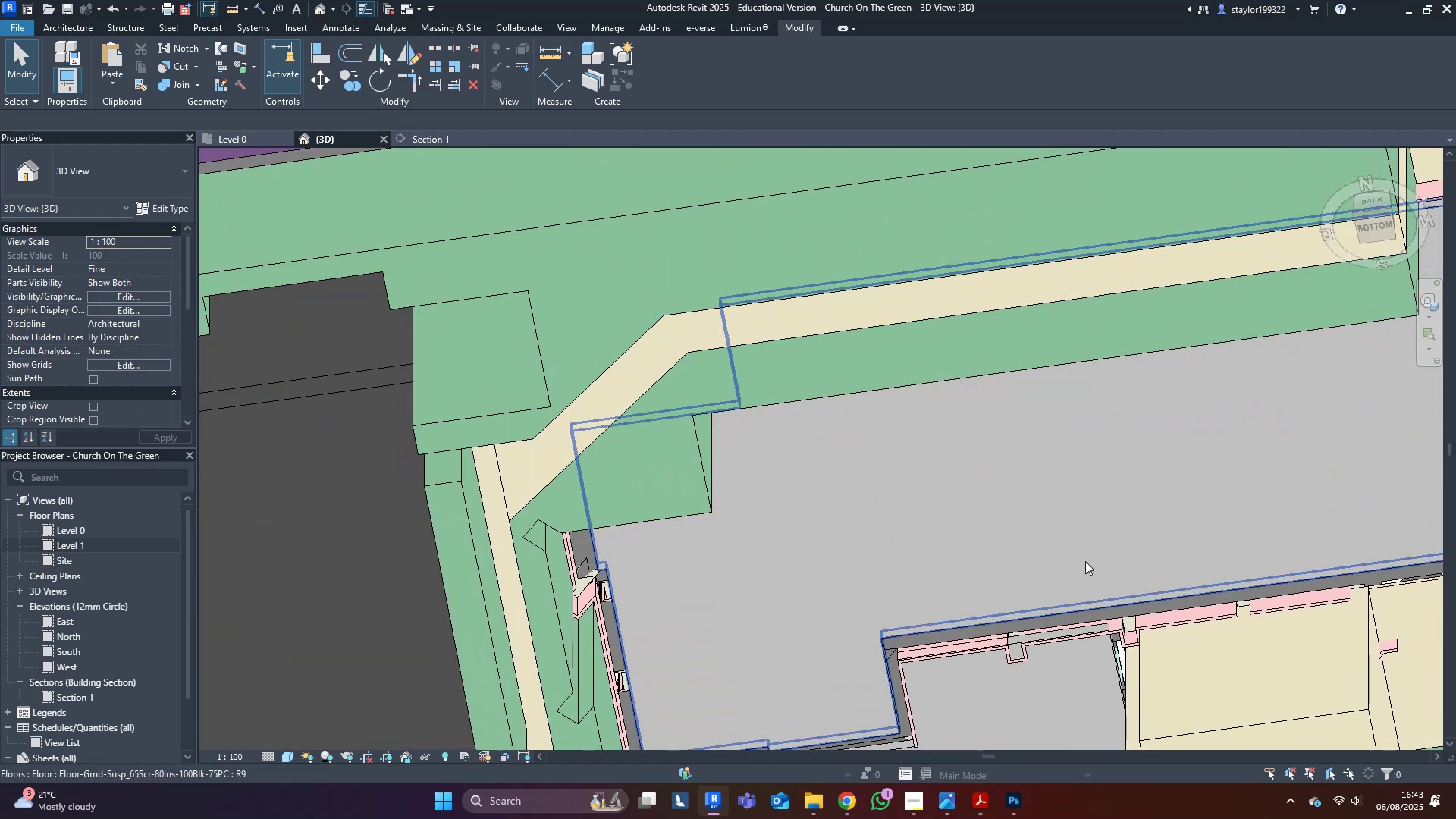 
left_click([1085, 561])
 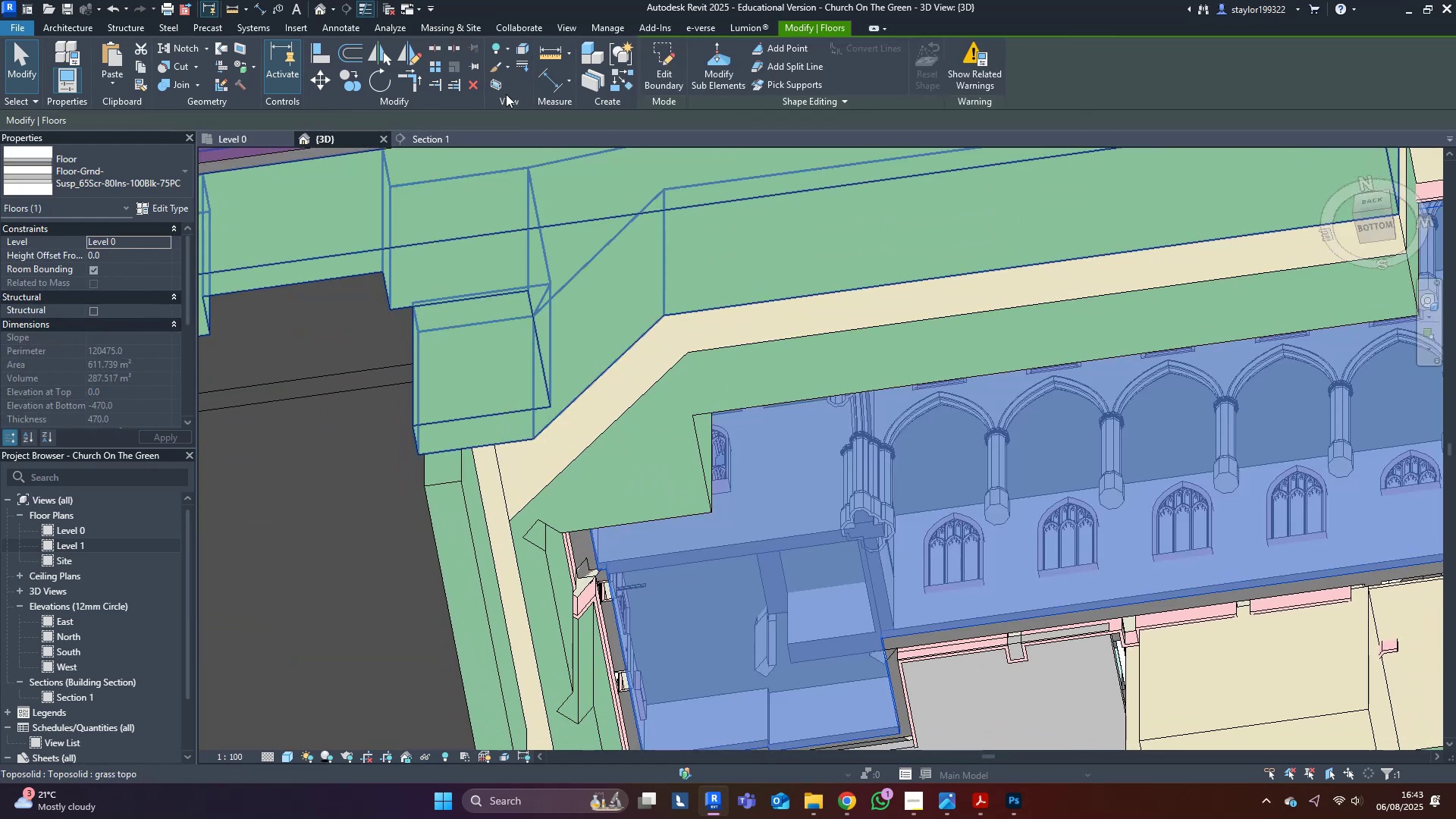 
left_click([497, 85])
 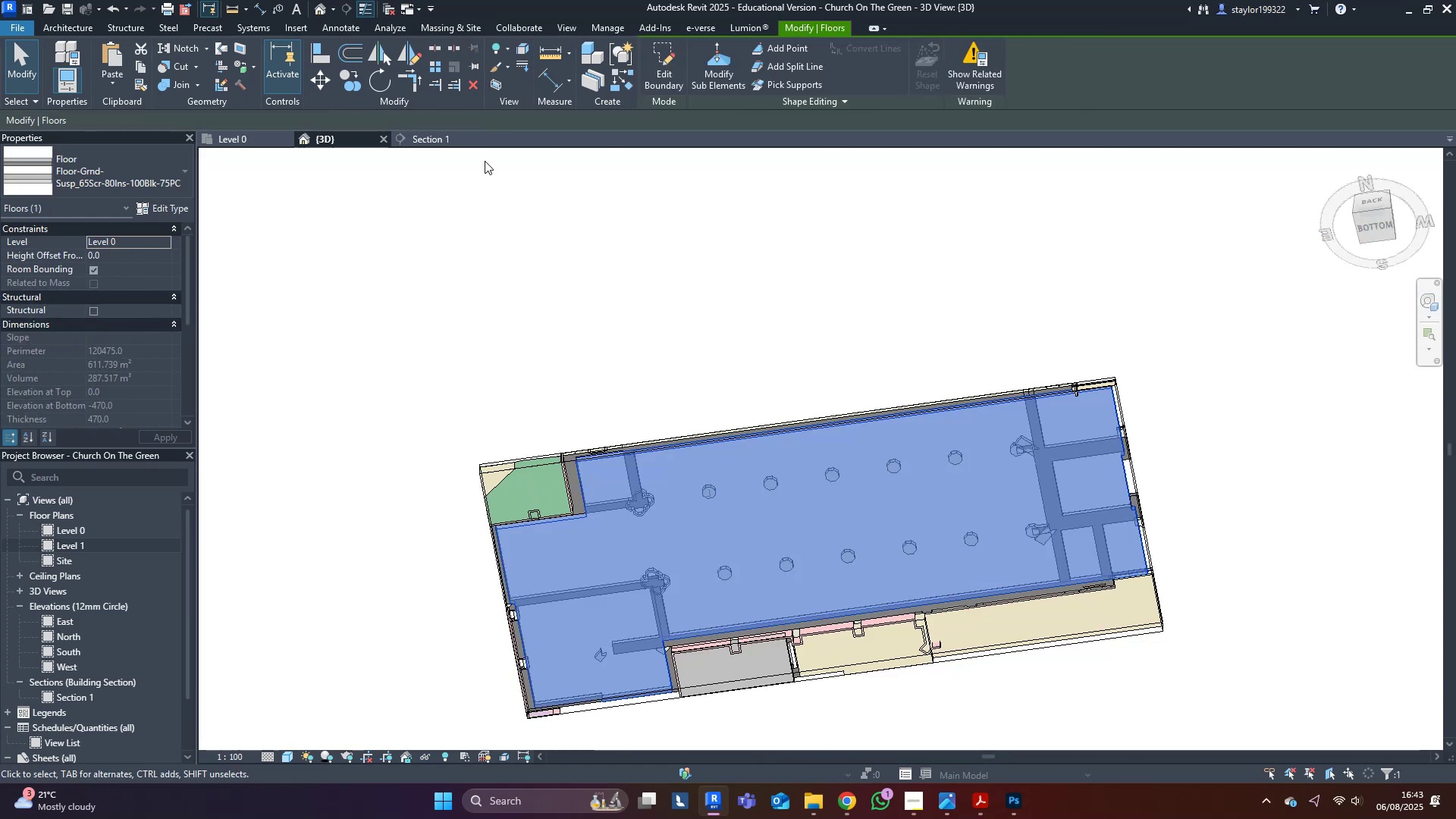 
hold_key(key=ShiftLeft, duration=0.52)
 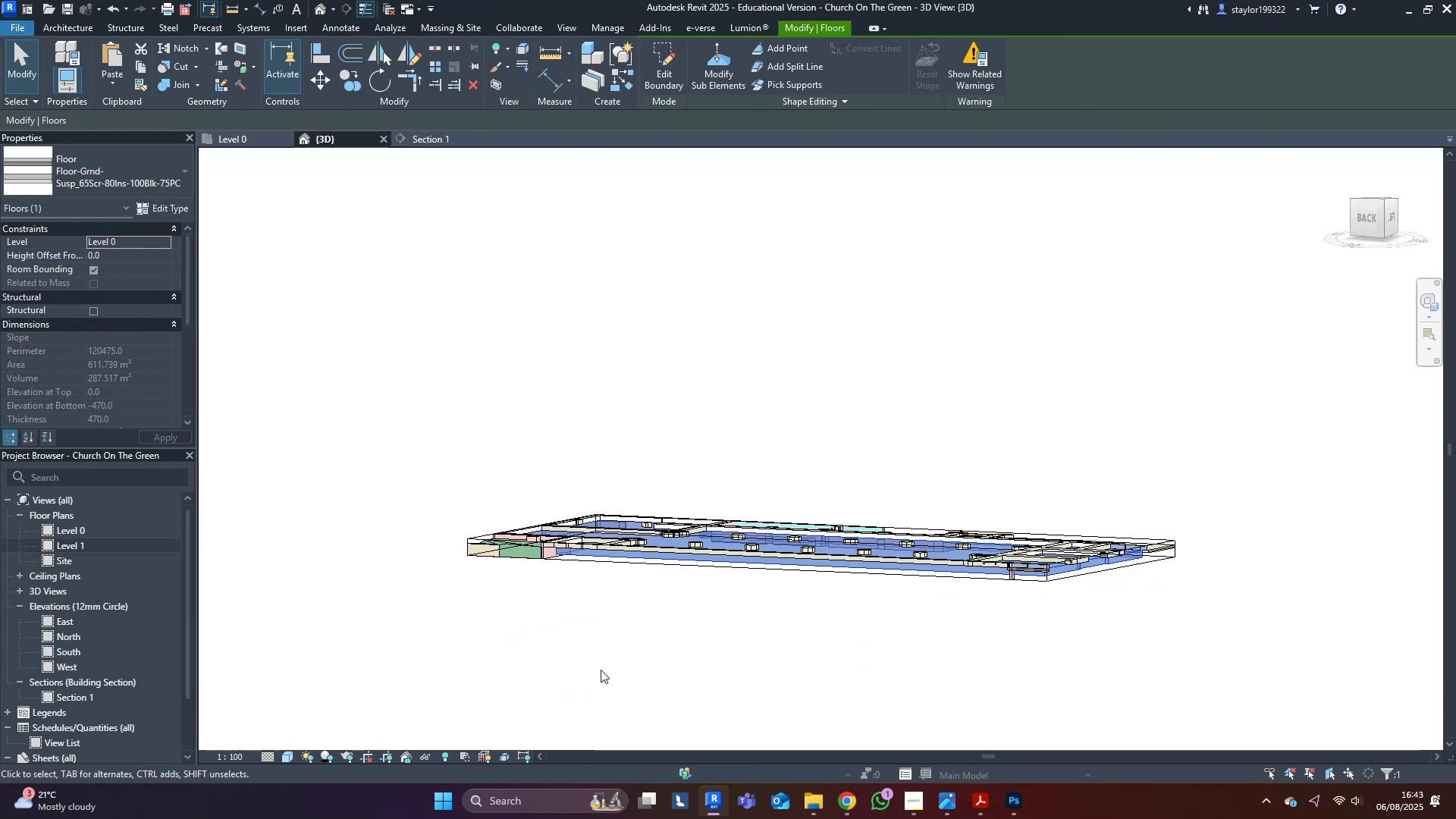 
key(Shift+ShiftLeft)
 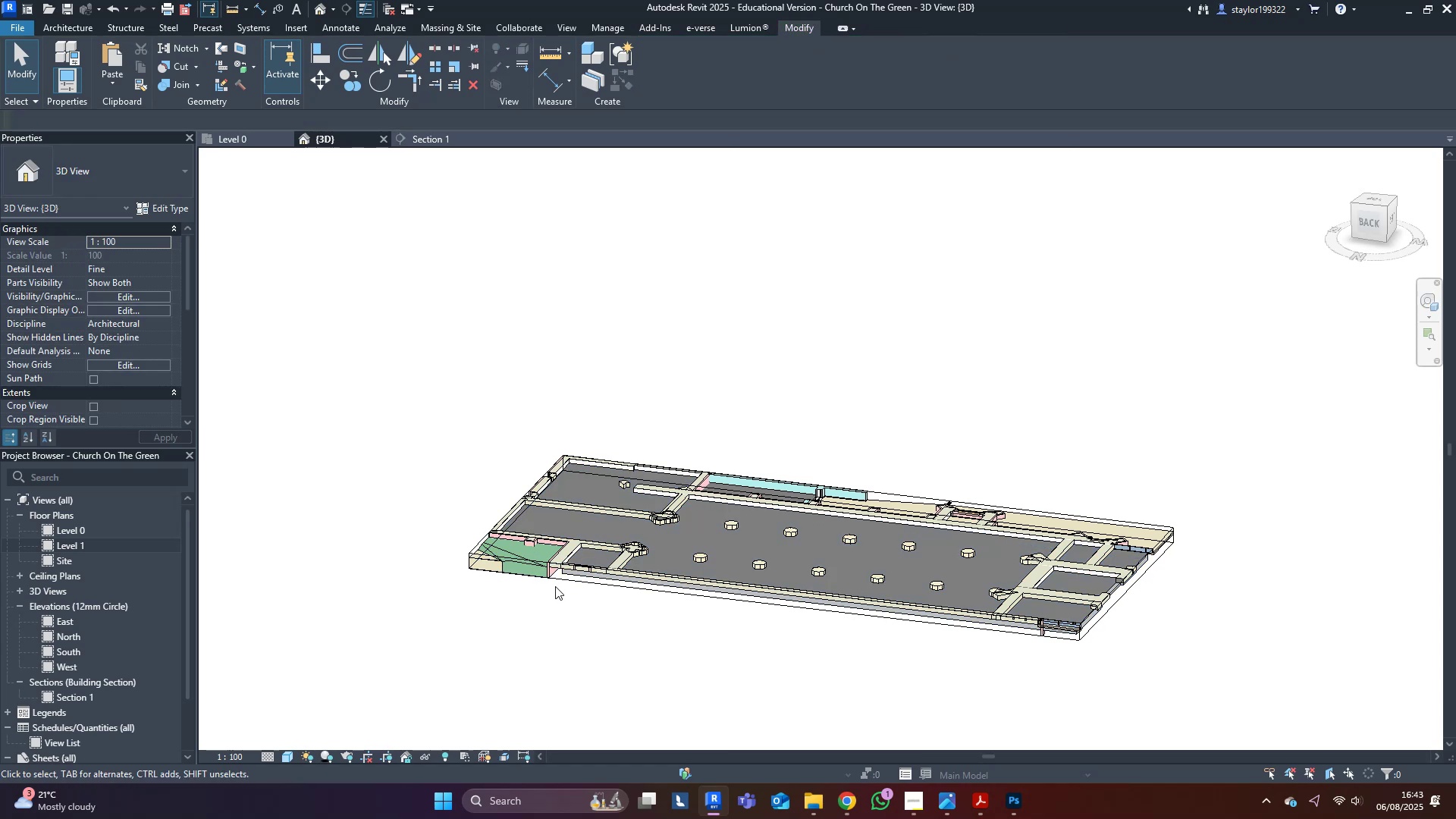 
hold_key(key=ShiftLeft, duration=0.34)
scroll: coordinate [878, 645], scroll_direction: down, amount: 1.0
 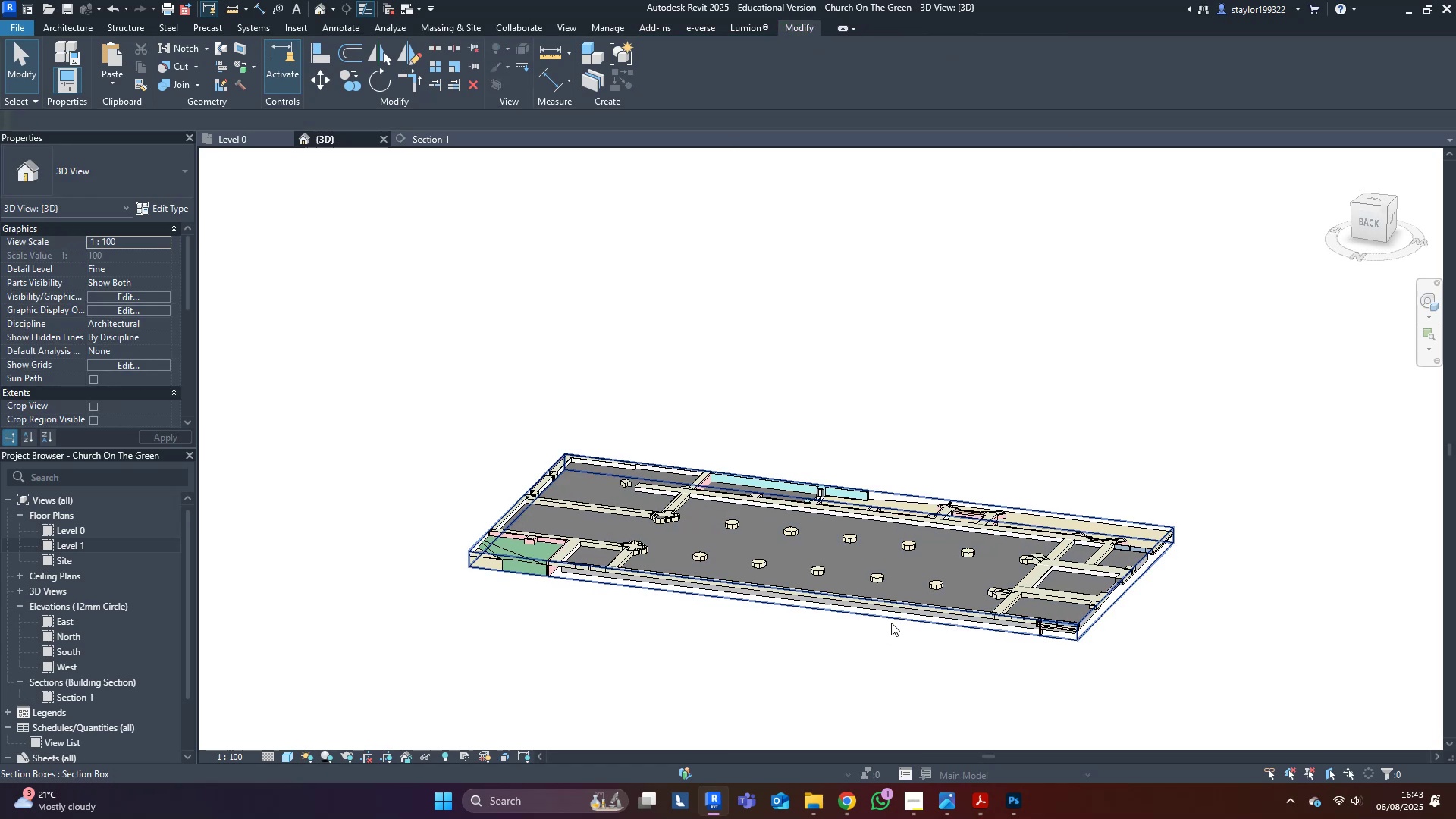 
left_click([896, 619])
 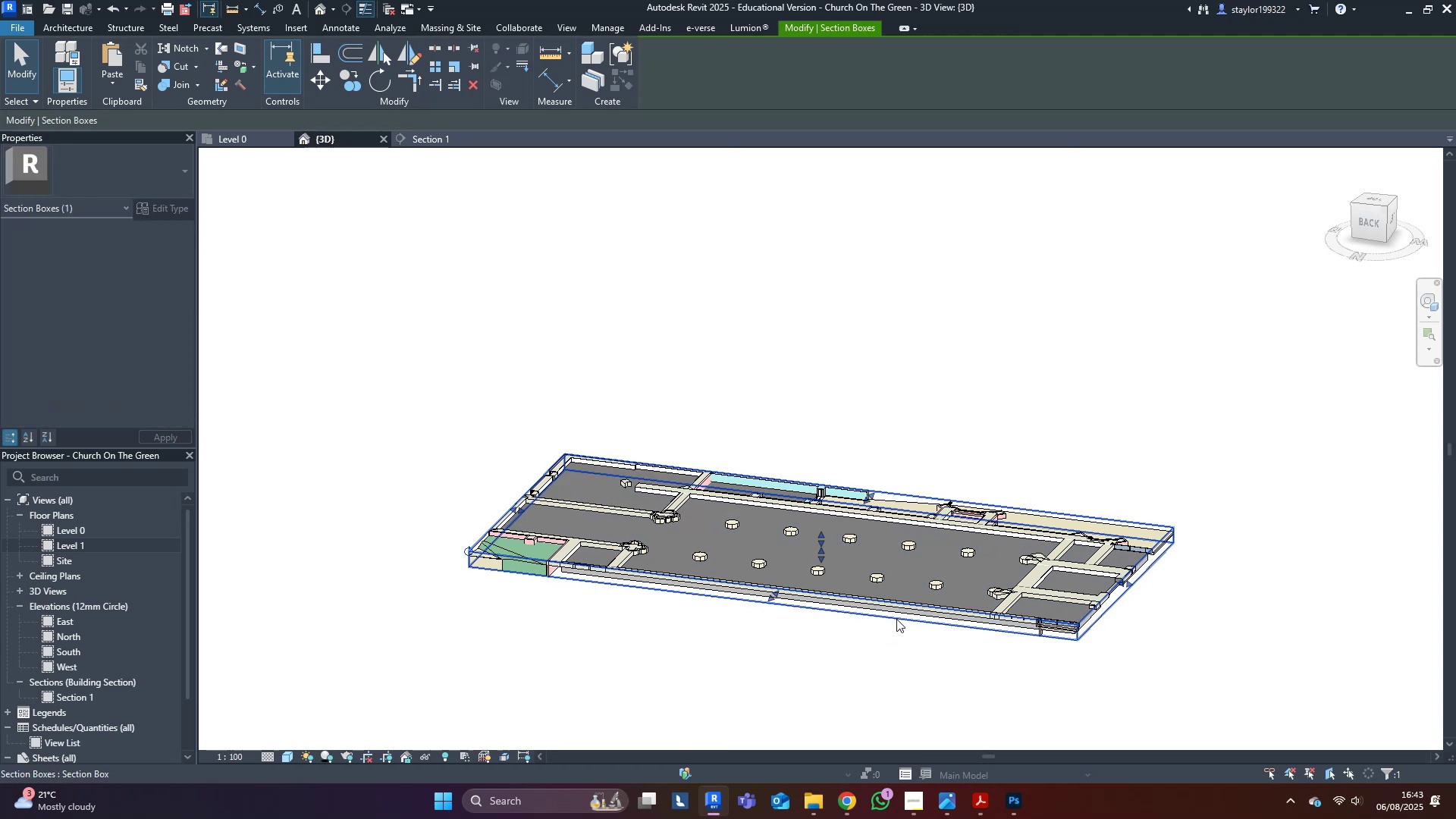 
hold_key(key=ShiftLeft, duration=0.35)
 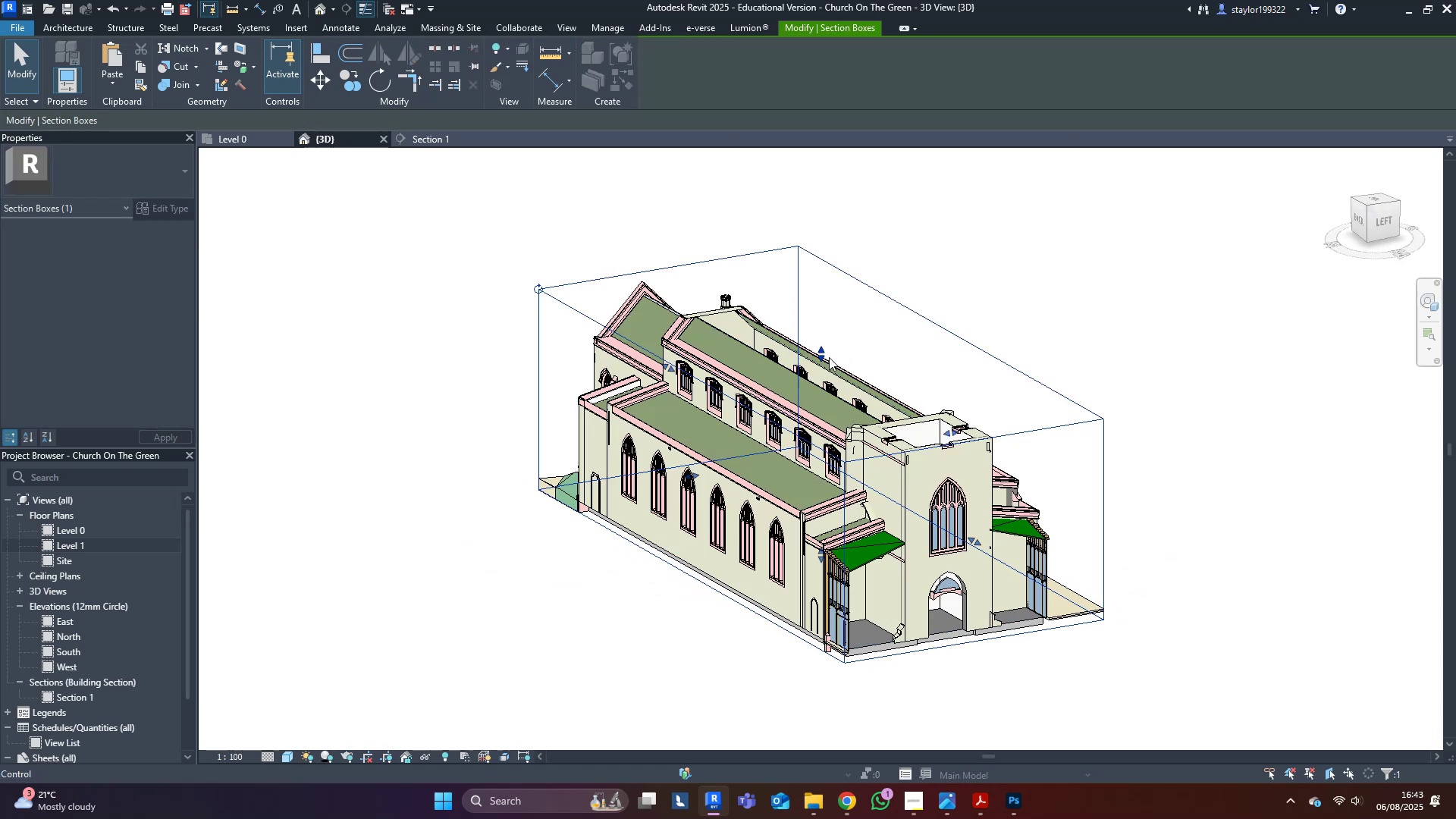 
type(vvr)
 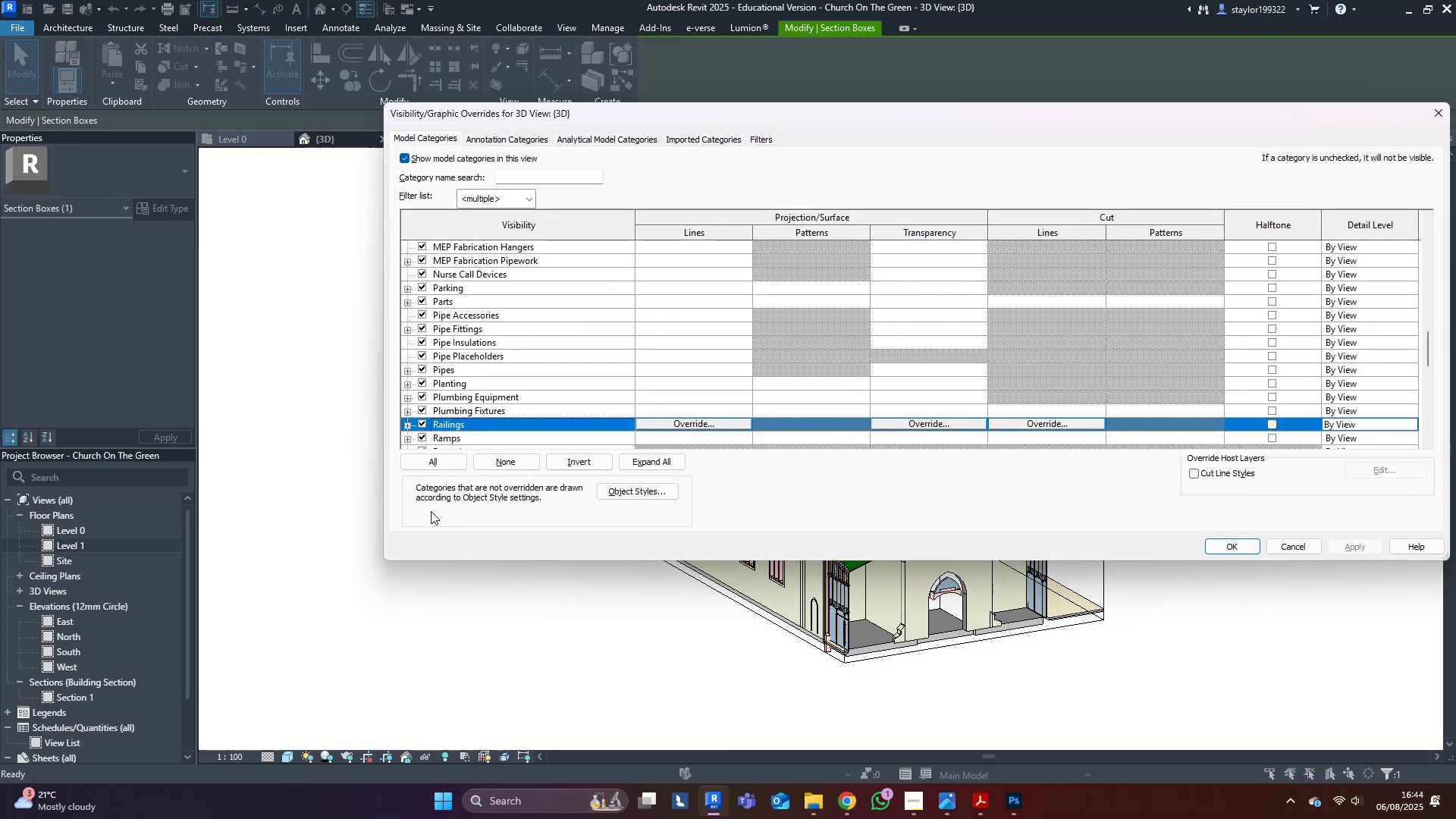 
scroll: coordinate [436, 427], scroll_direction: down, amount: 3.0
 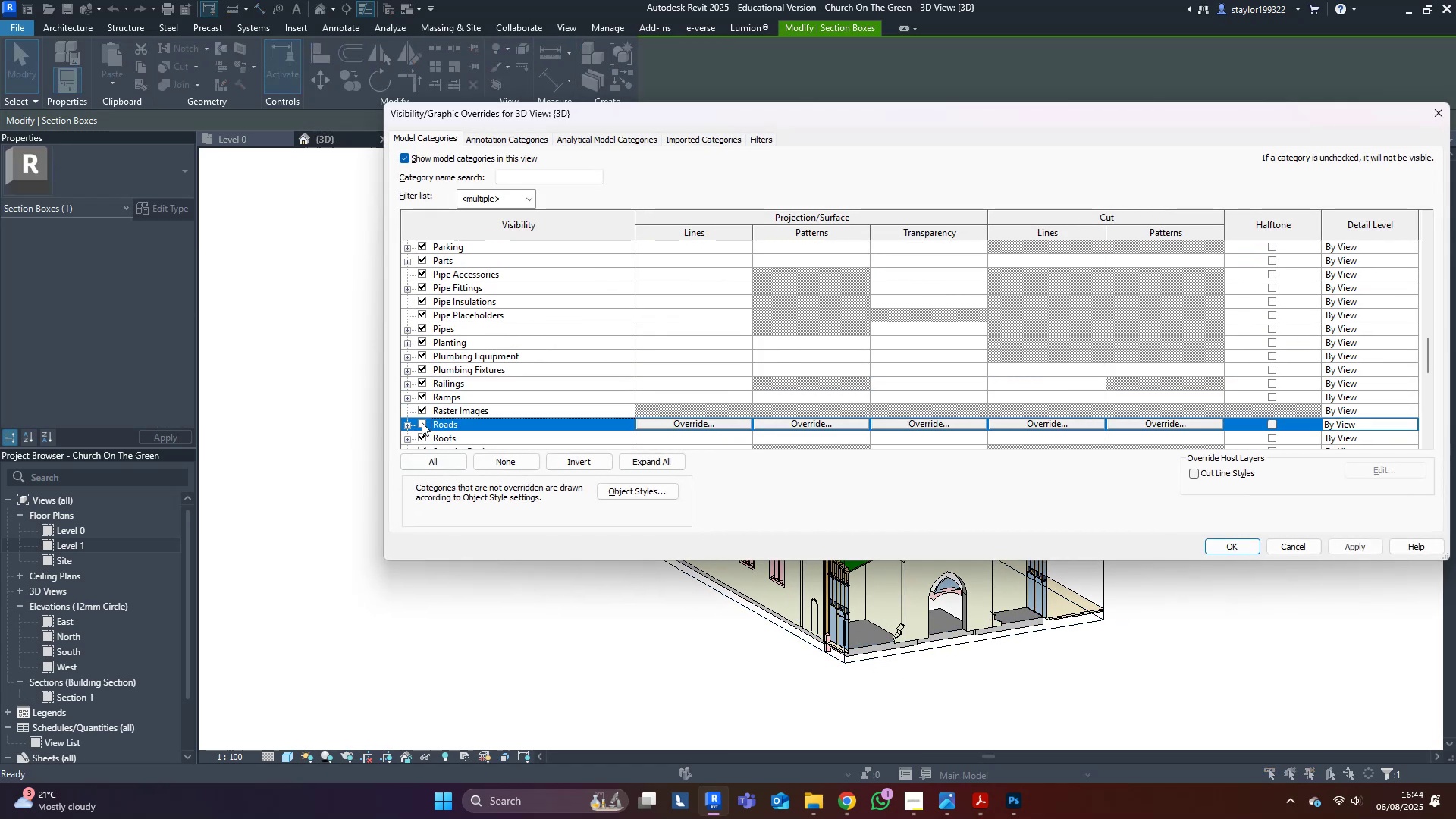 
double_click([422, 424])
 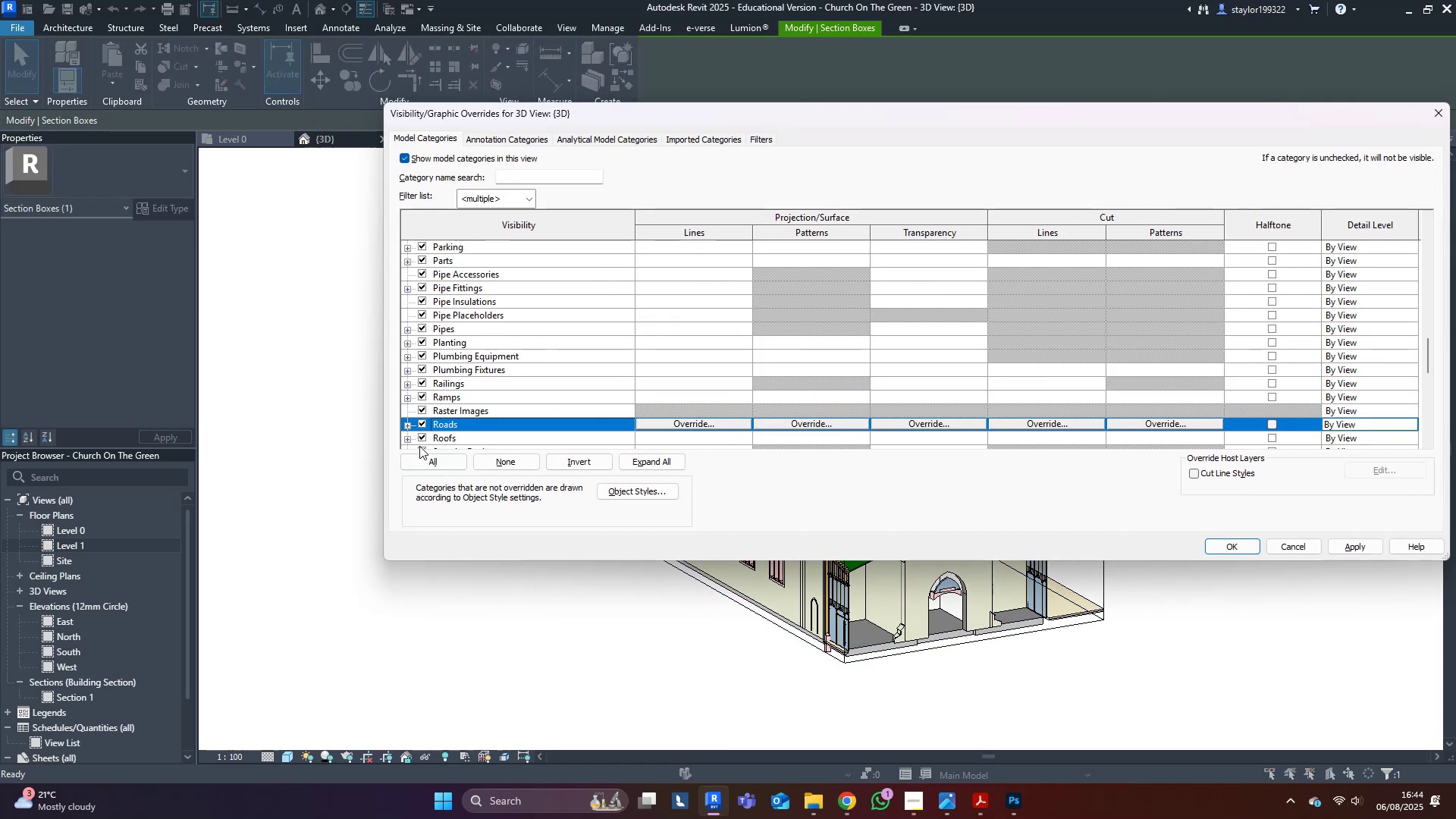 
triple_click([419, 446])
 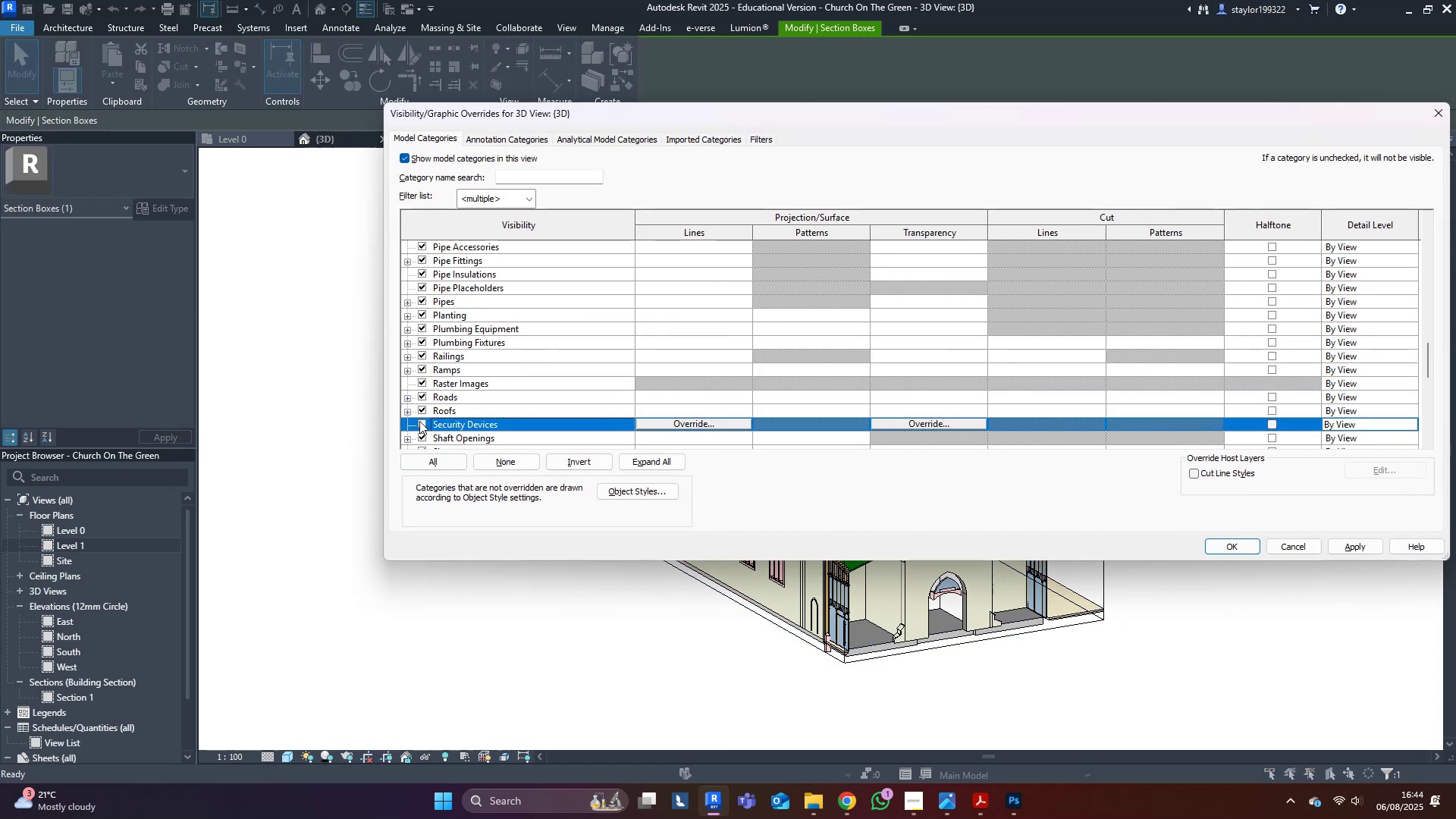 
left_click([420, 412])
 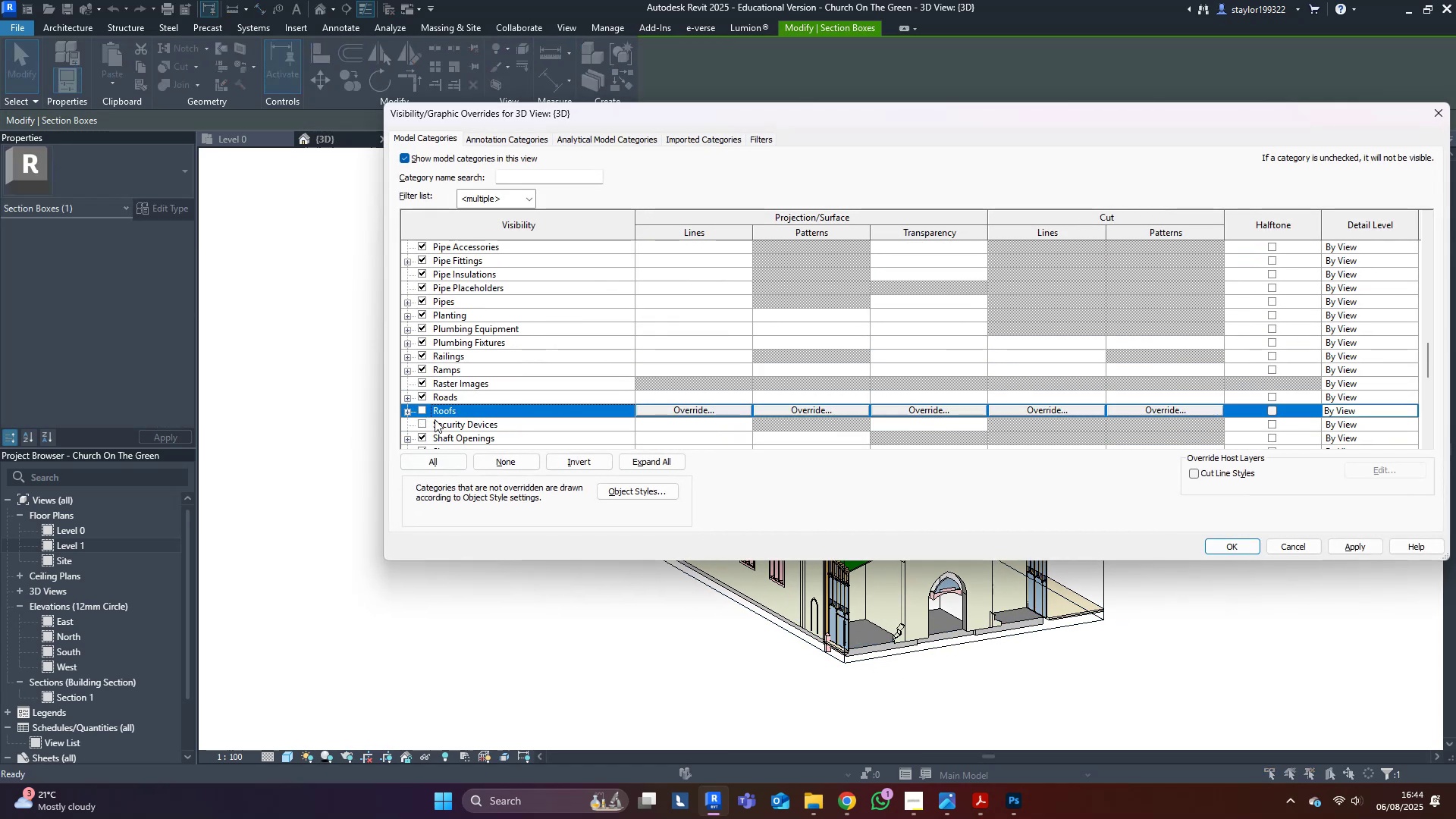 
left_click([419, 428])
 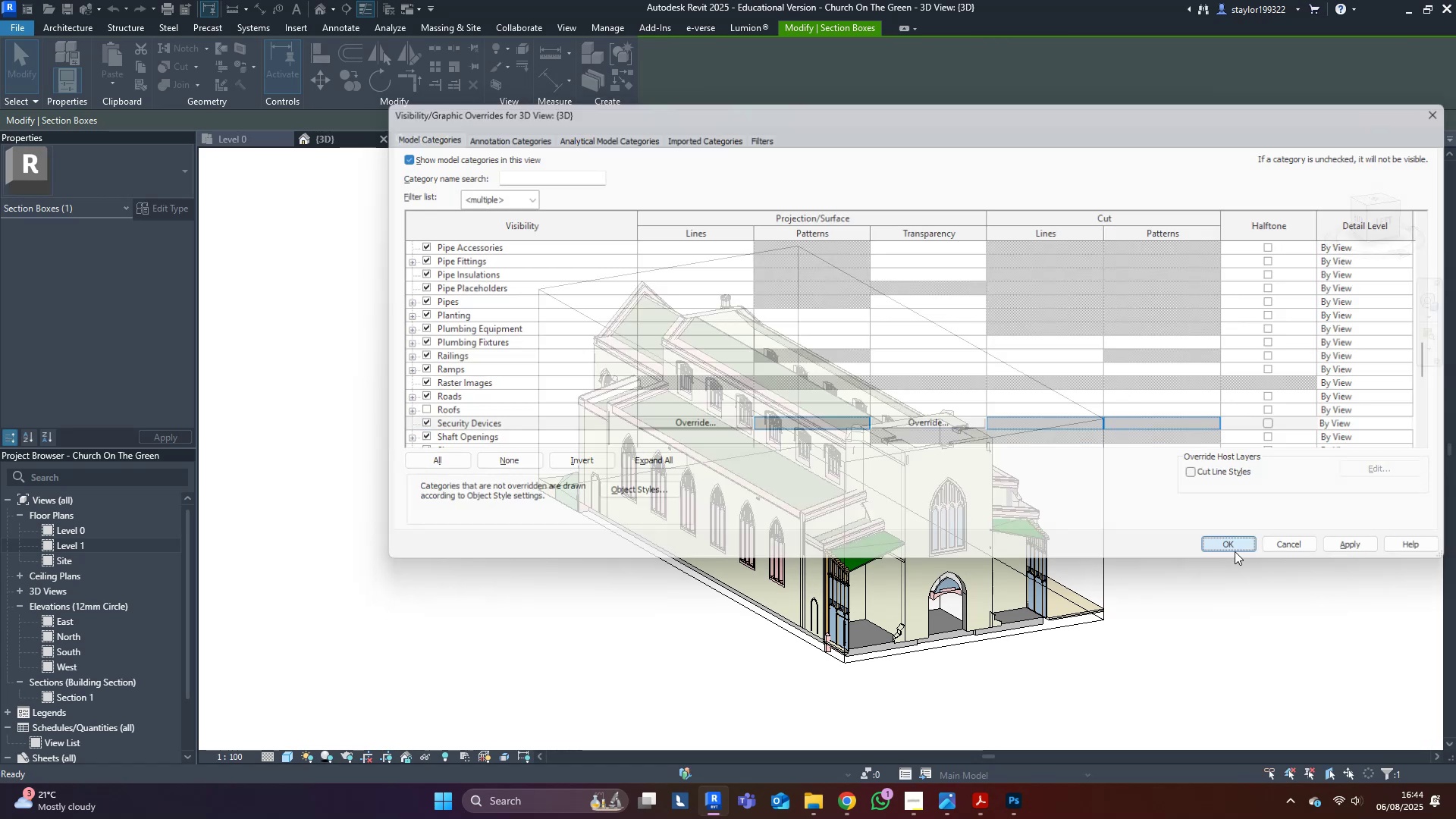 
left_click([1177, 428])
 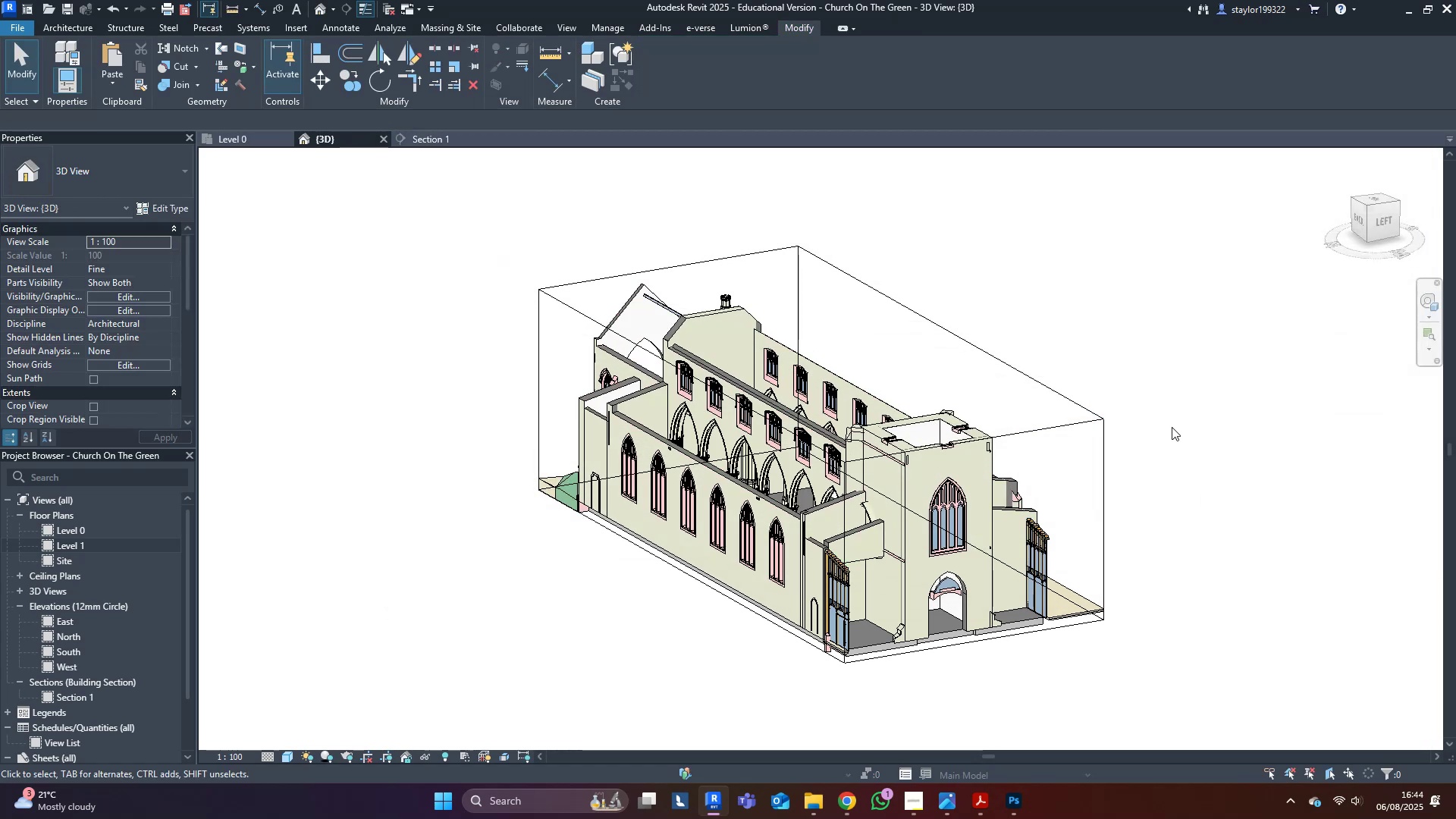 
scroll: coordinate [1144, 412], scroll_direction: up, amount: 3.0
 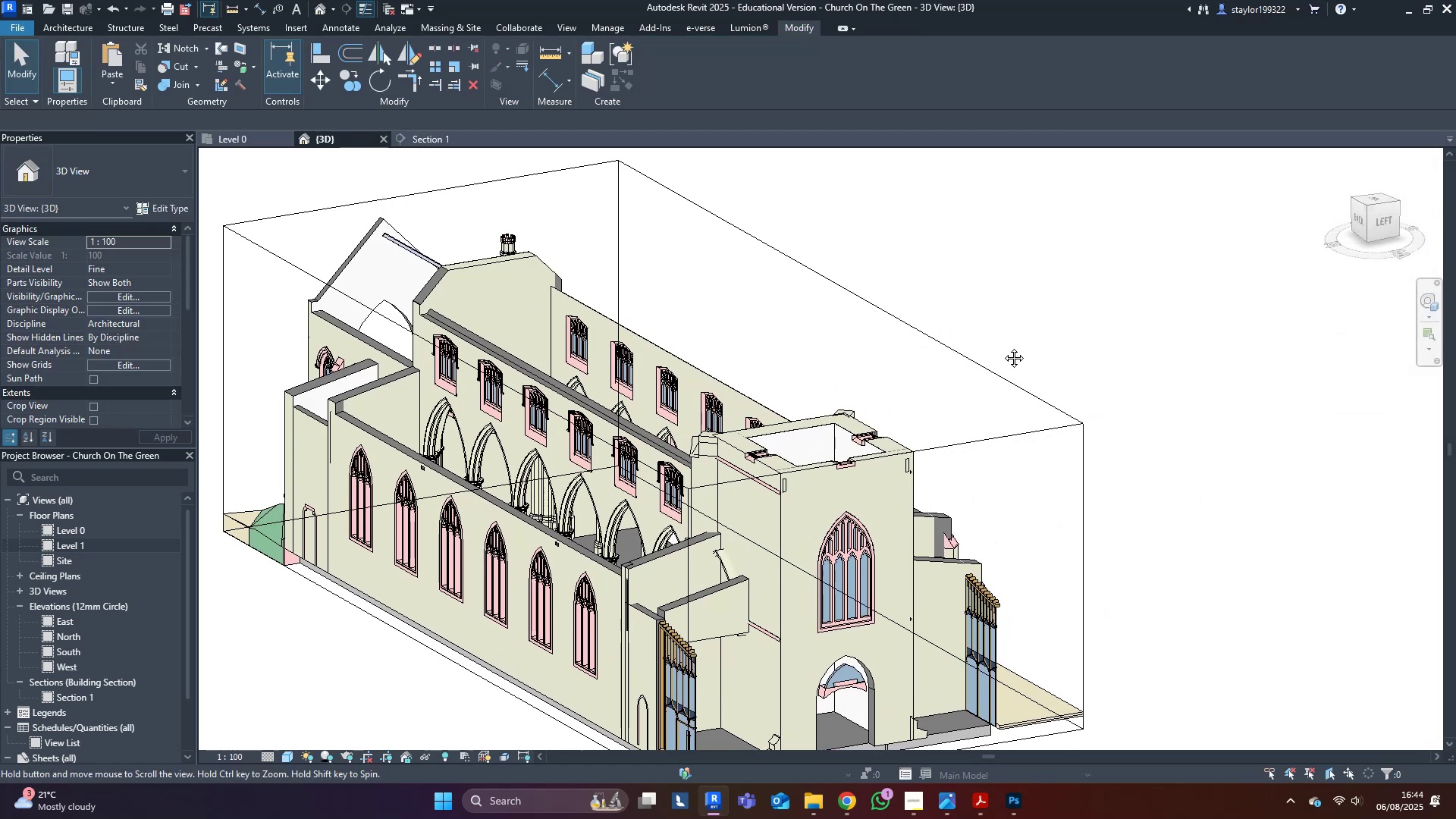 
key(Control+S)
 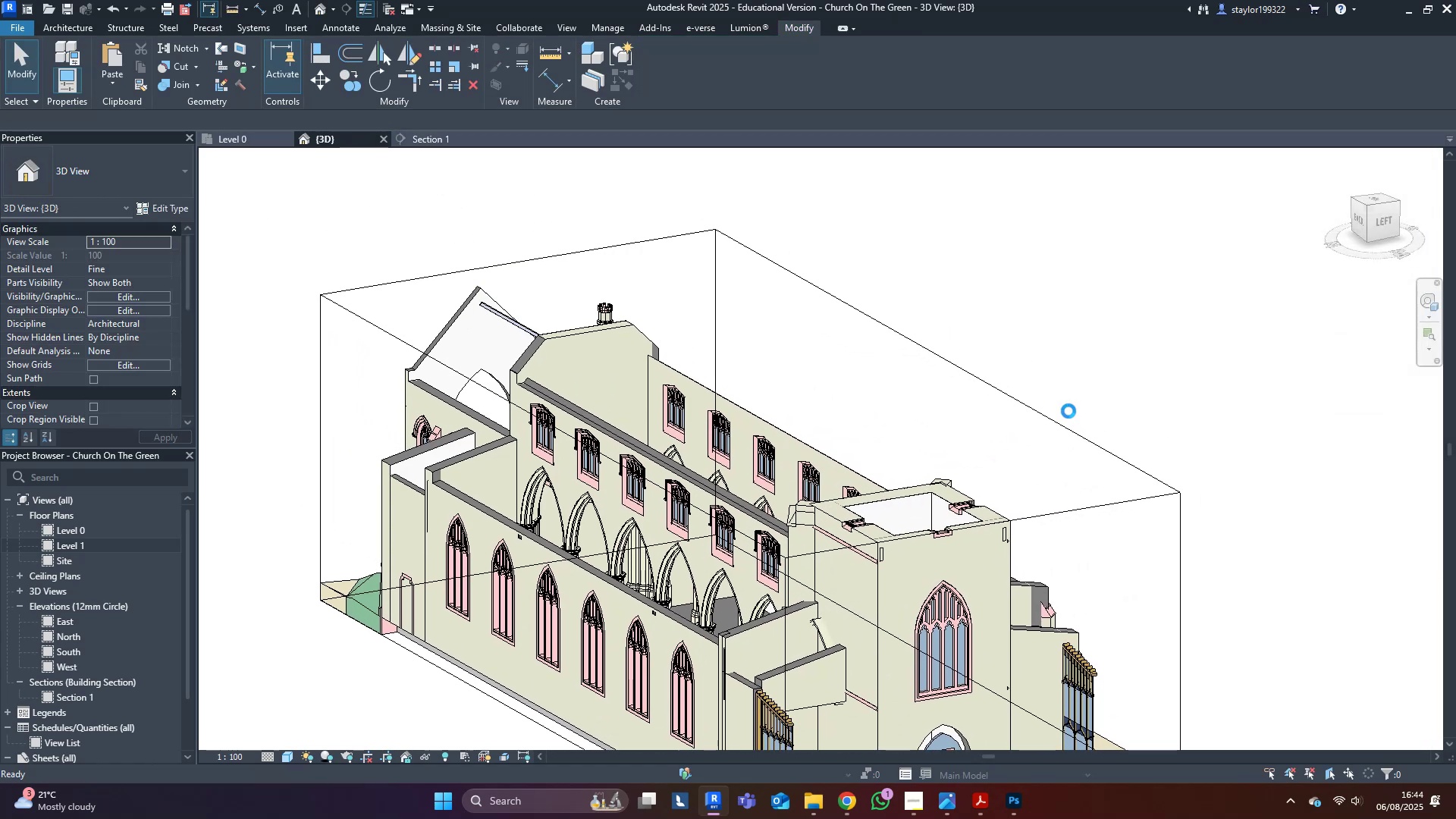 
hold_key(key=ShiftLeft, duration=0.65)
 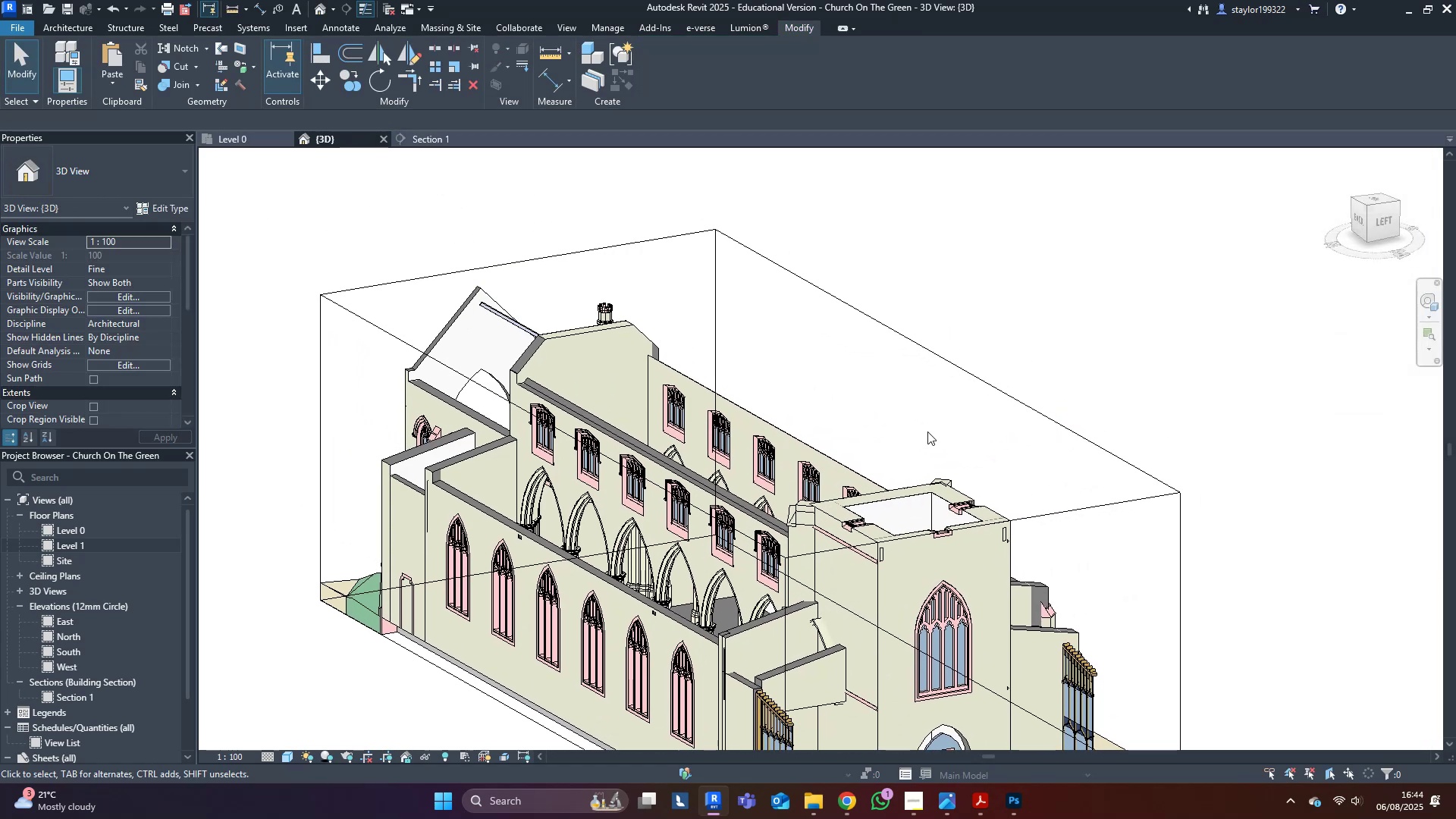 
scroll: coordinate [648, 366], scroll_direction: up, amount: 8.0
 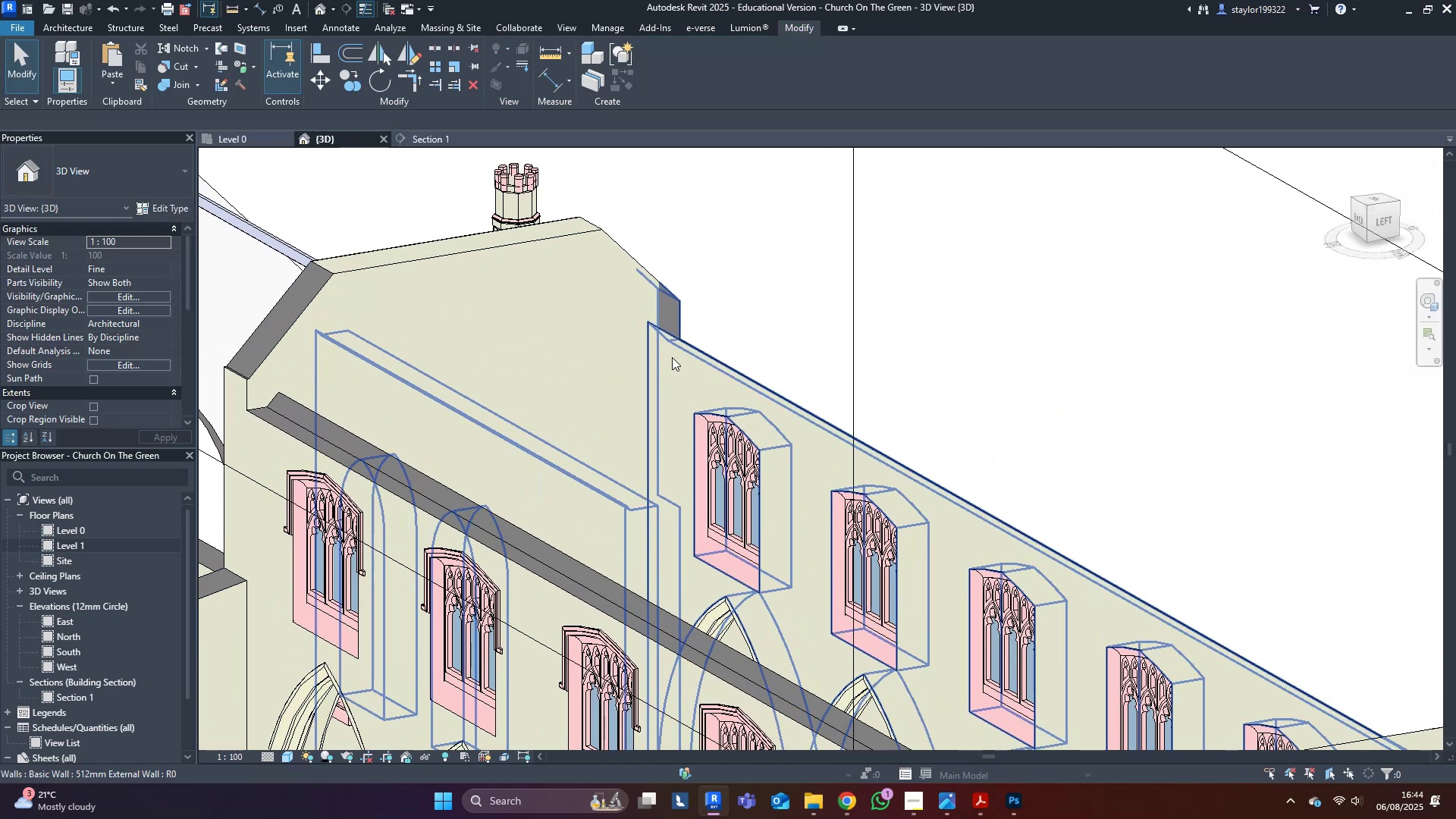 
hold_key(key=ShiftLeft, duration=0.37)
 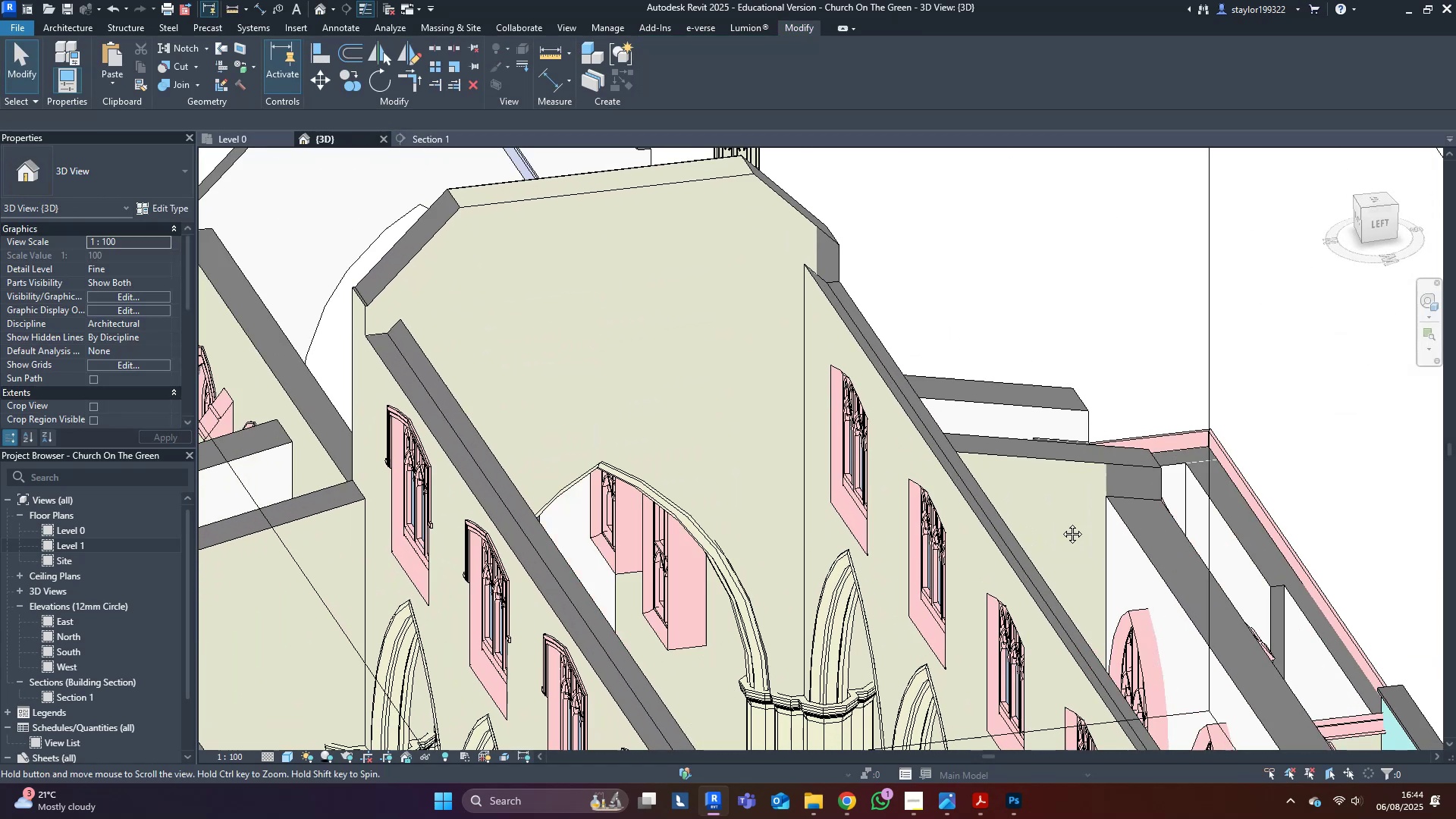 
scroll: coordinate [1056, 523], scroll_direction: down, amount: 4.0
 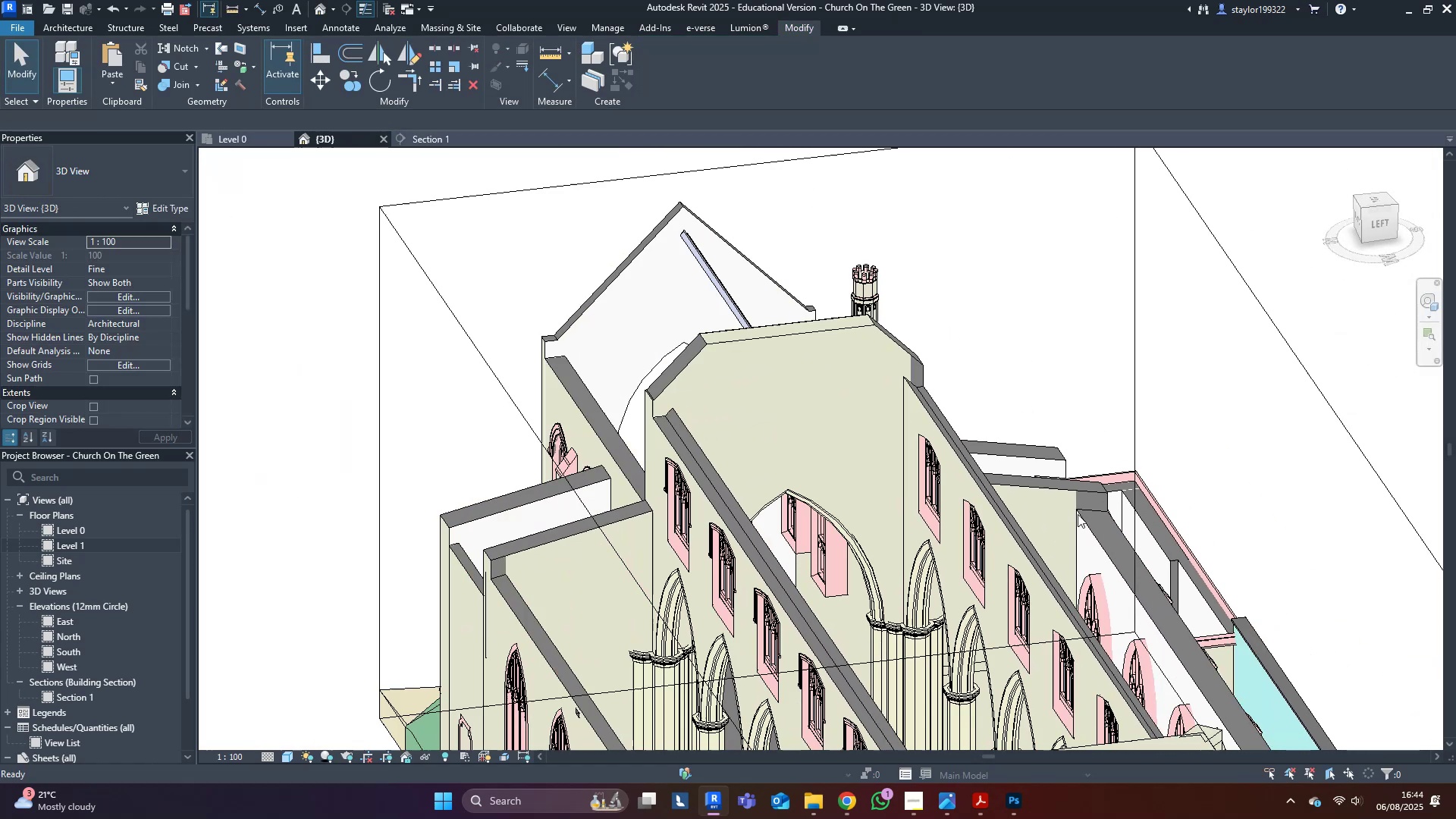 
hold_key(key=ShiftLeft, duration=0.56)
 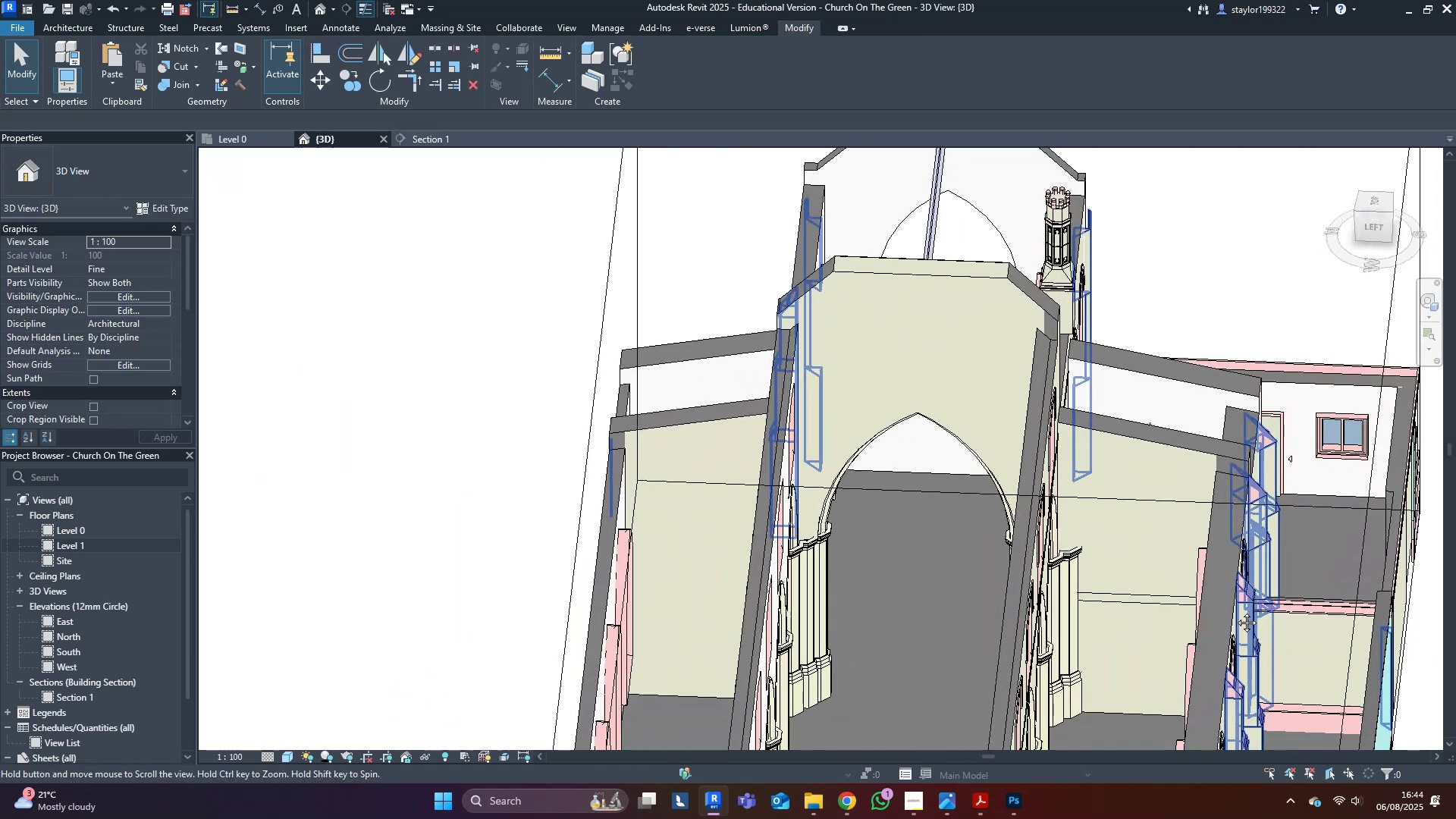 
hold_key(key=ShiftLeft, duration=1.5)
 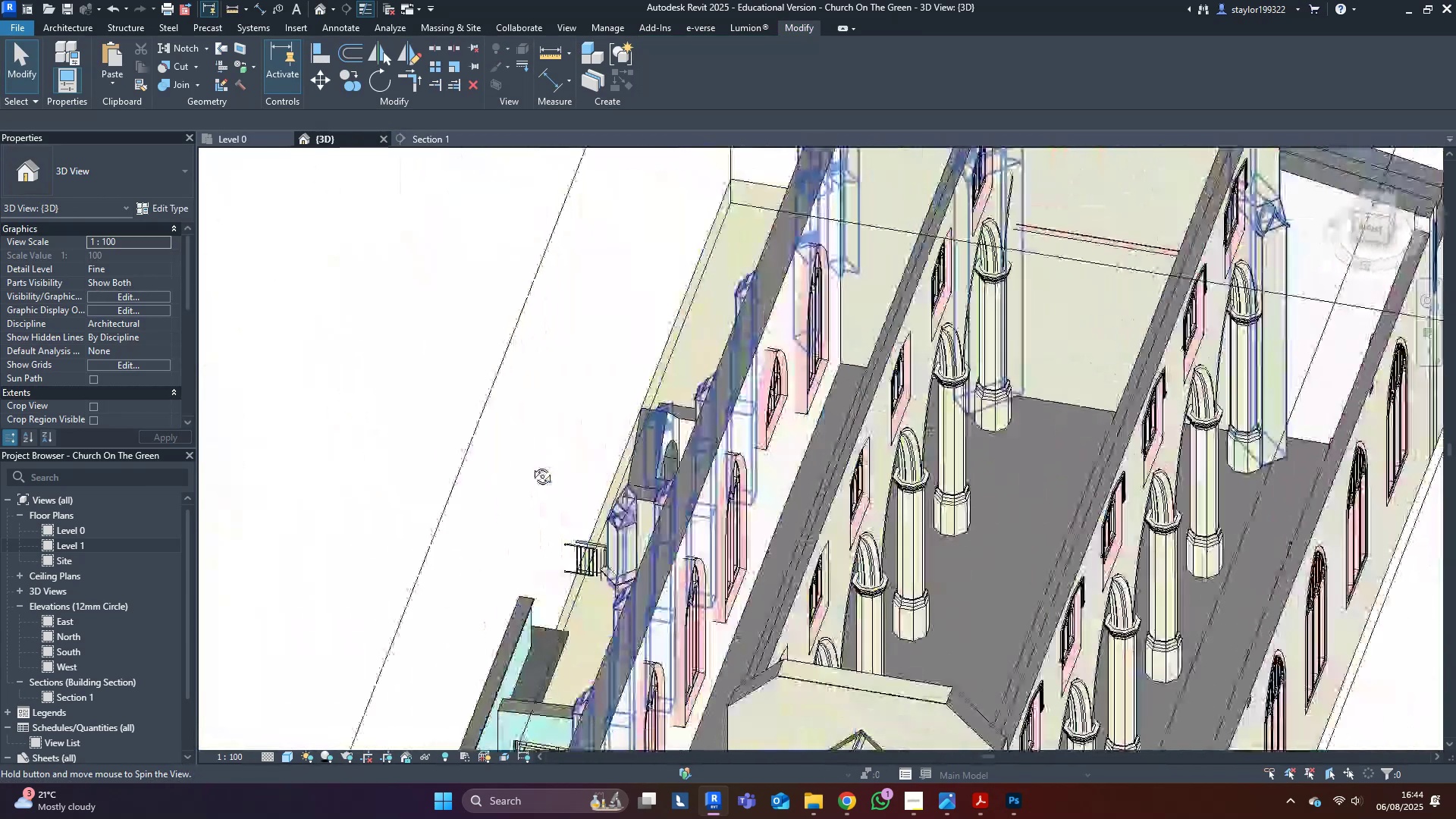 
hold_key(key=ShiftLeft, duration=1.51)
 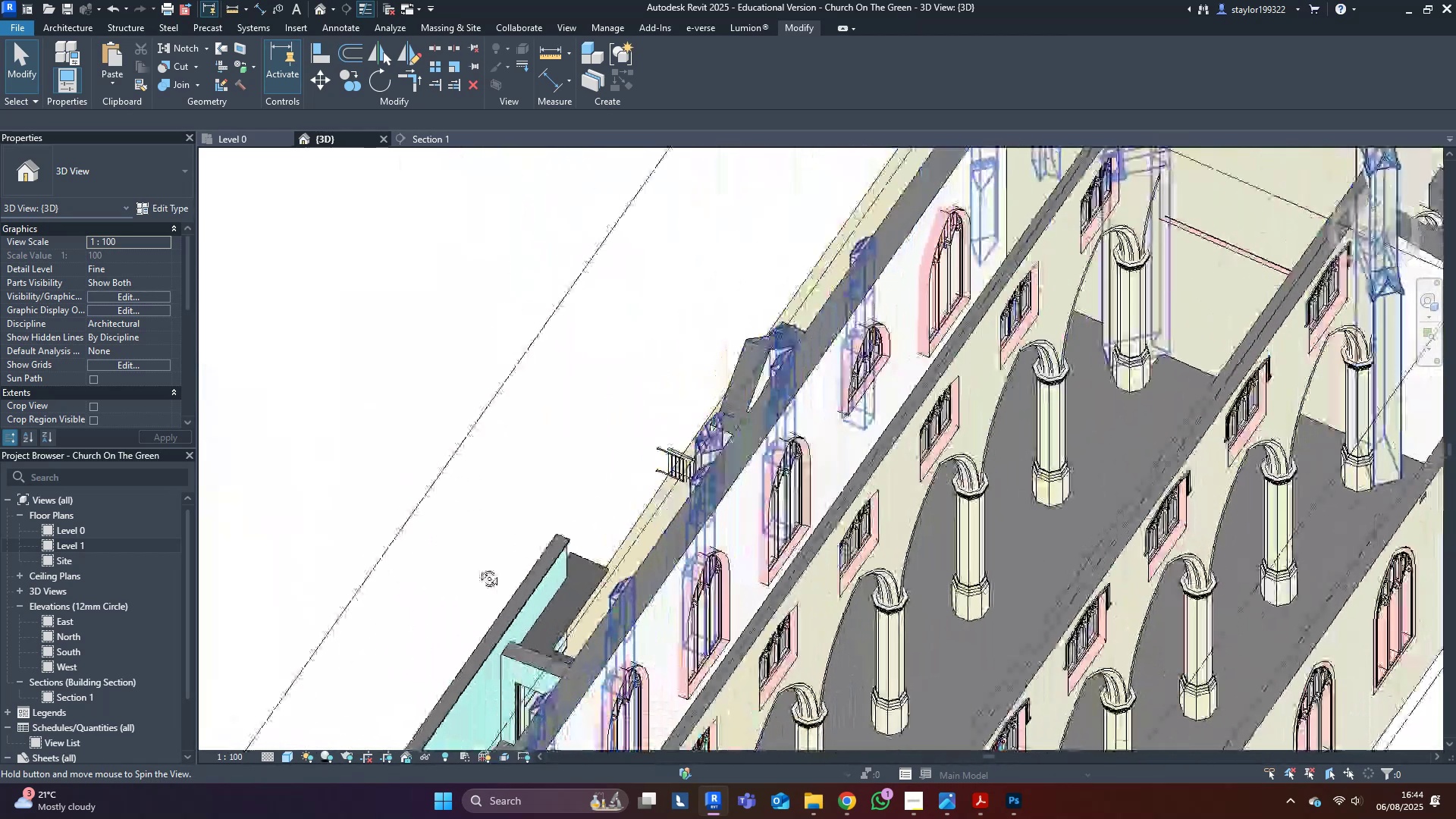 
hold_key(key=ShiftLeft, duration=1.52)
 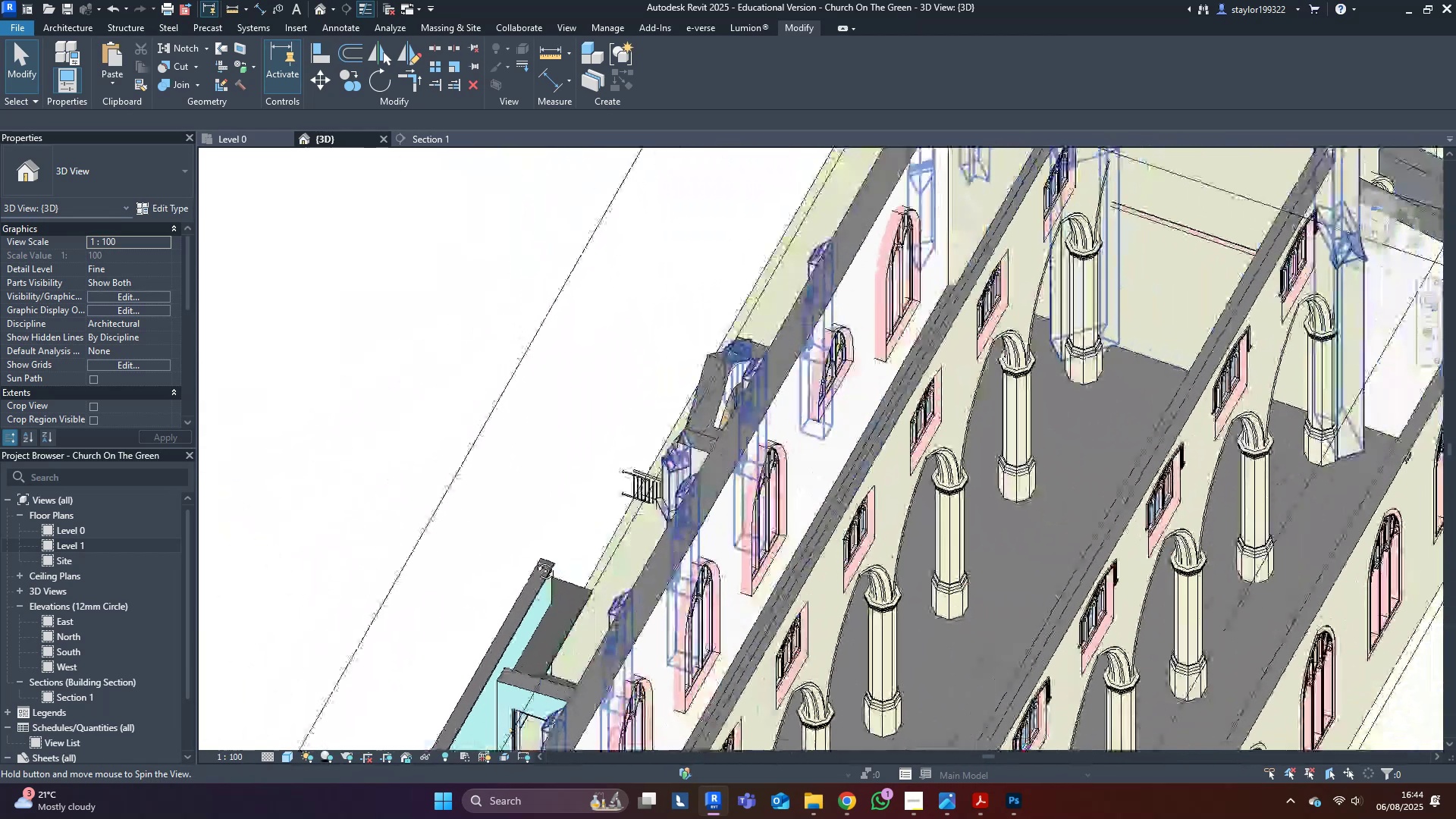 
hold_key(key=ShiftLeft, duration=1.52)
 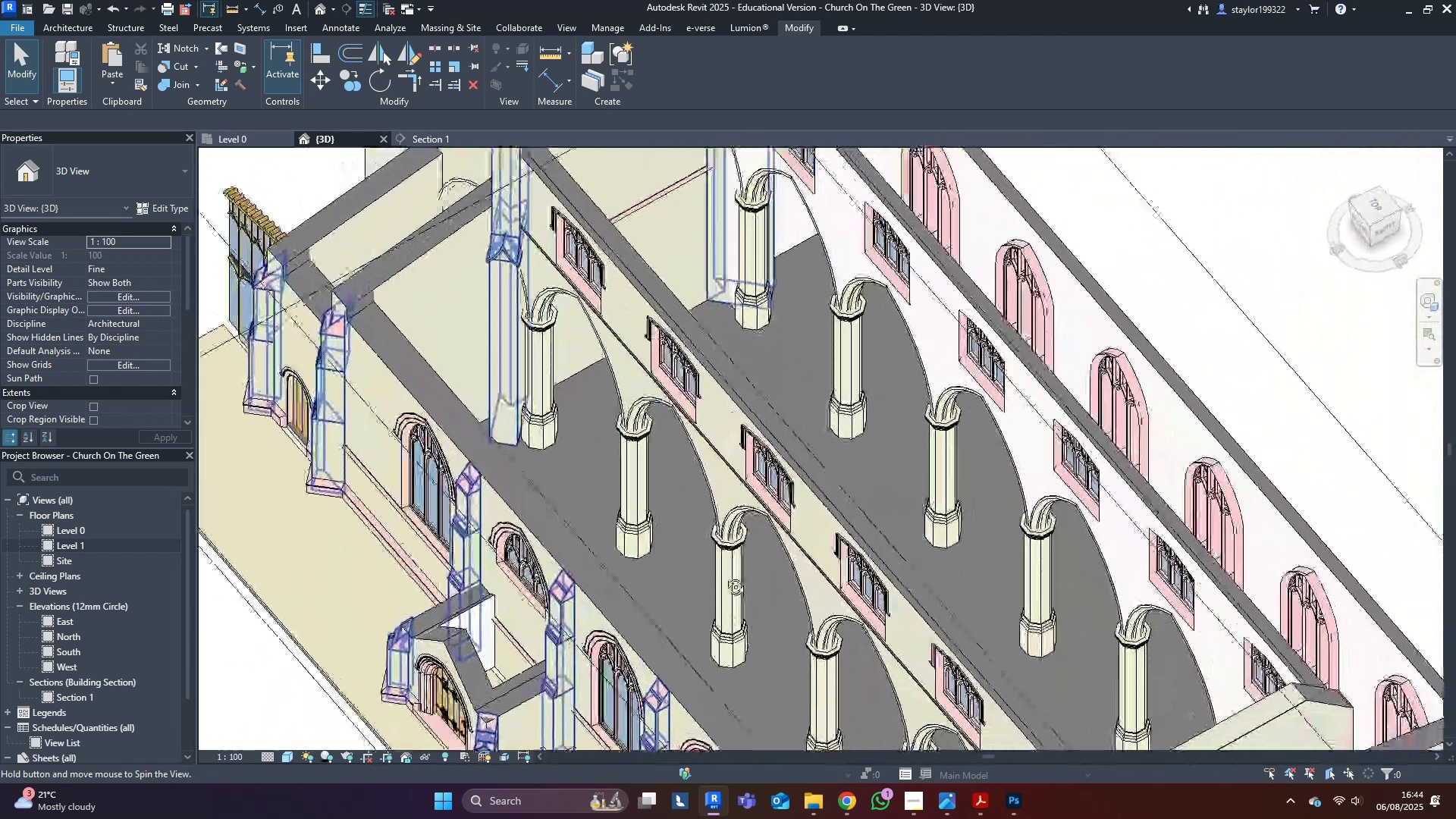 
hold_key(key=ShiftLeft, duration=1.52)
 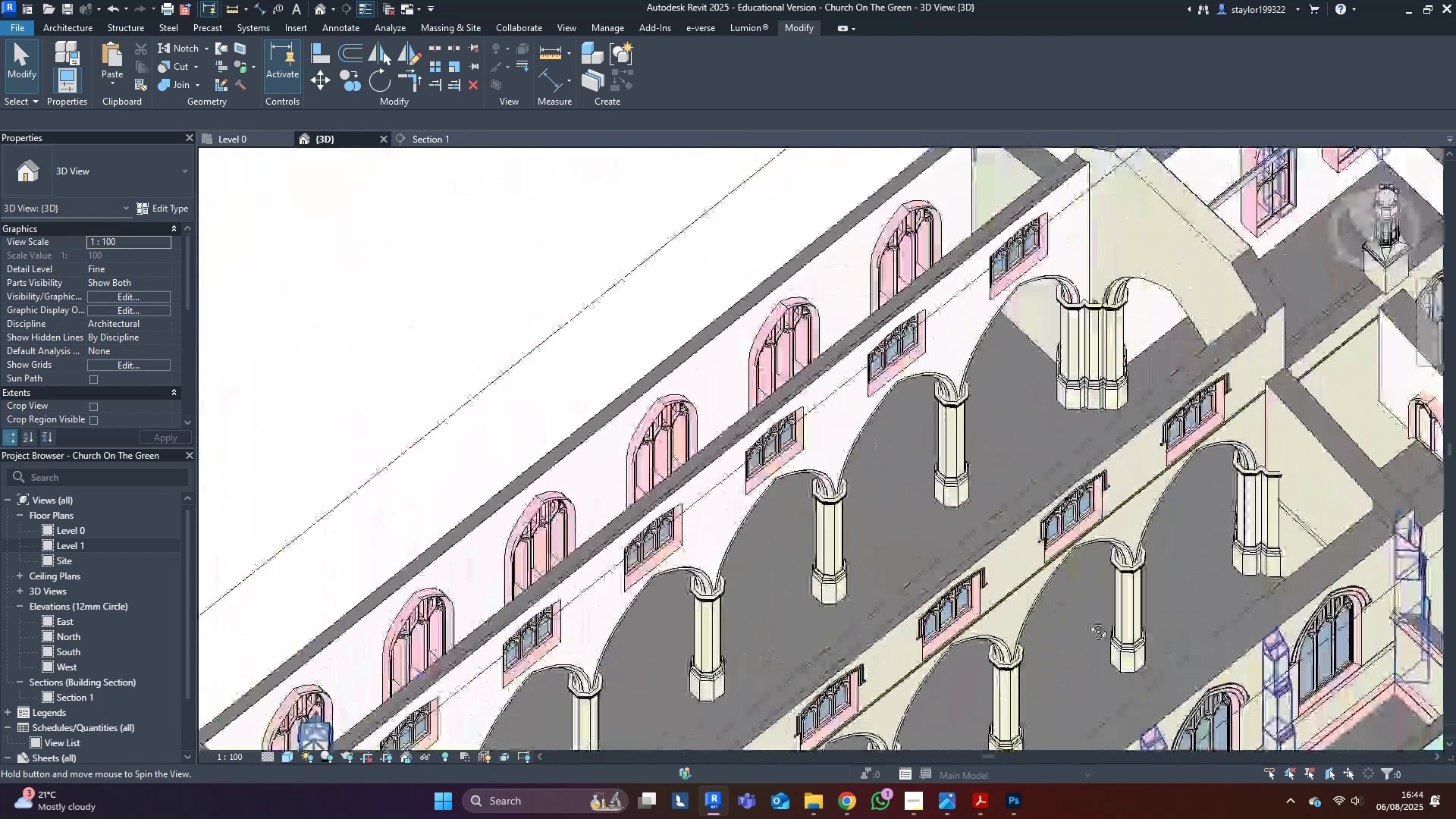 
hold_key(key=ShiftLeft, duration=0.53)
 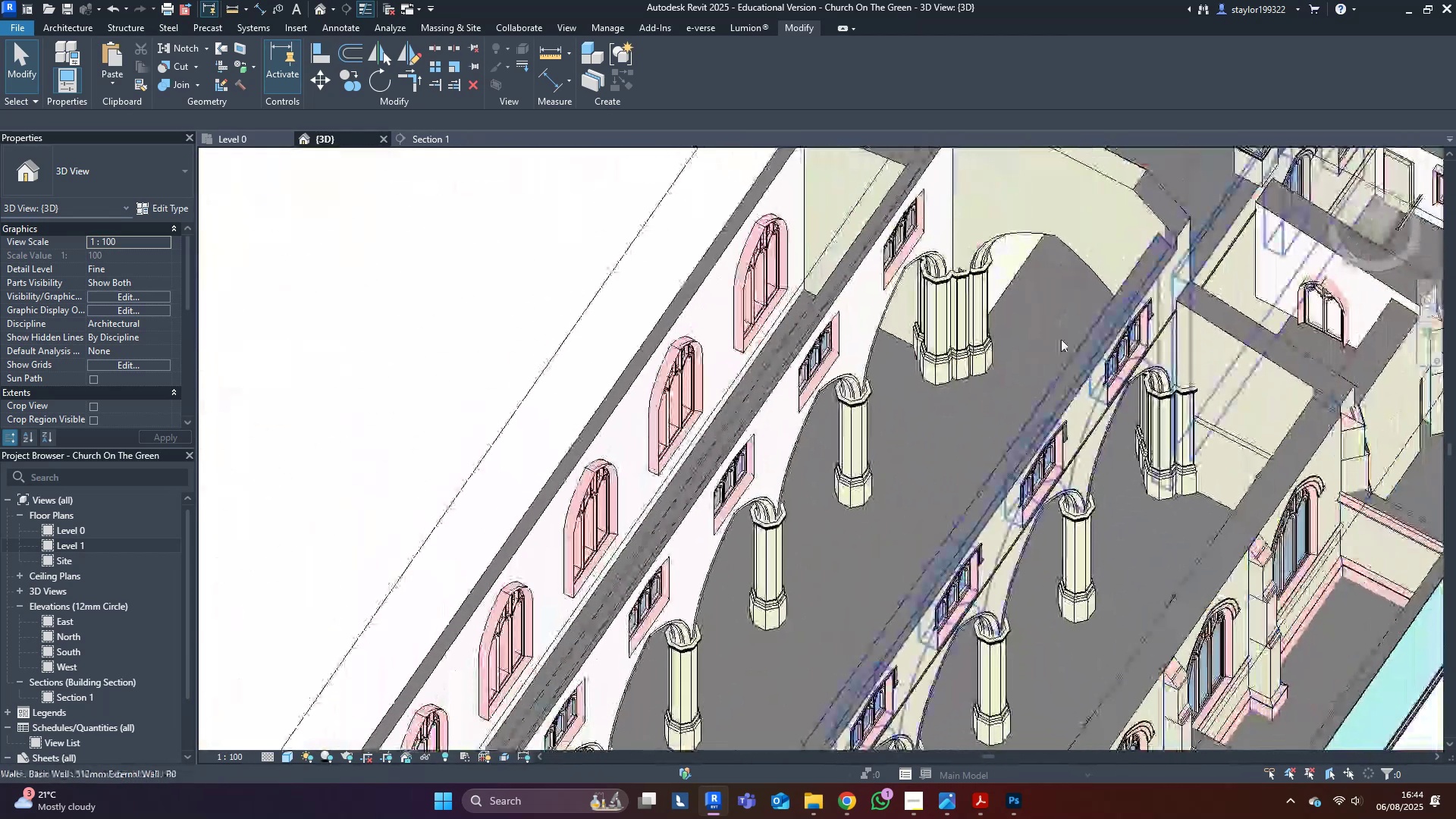 
scroll: coordinate [912, 284], scroll_direction: up, amount: 5.0
 